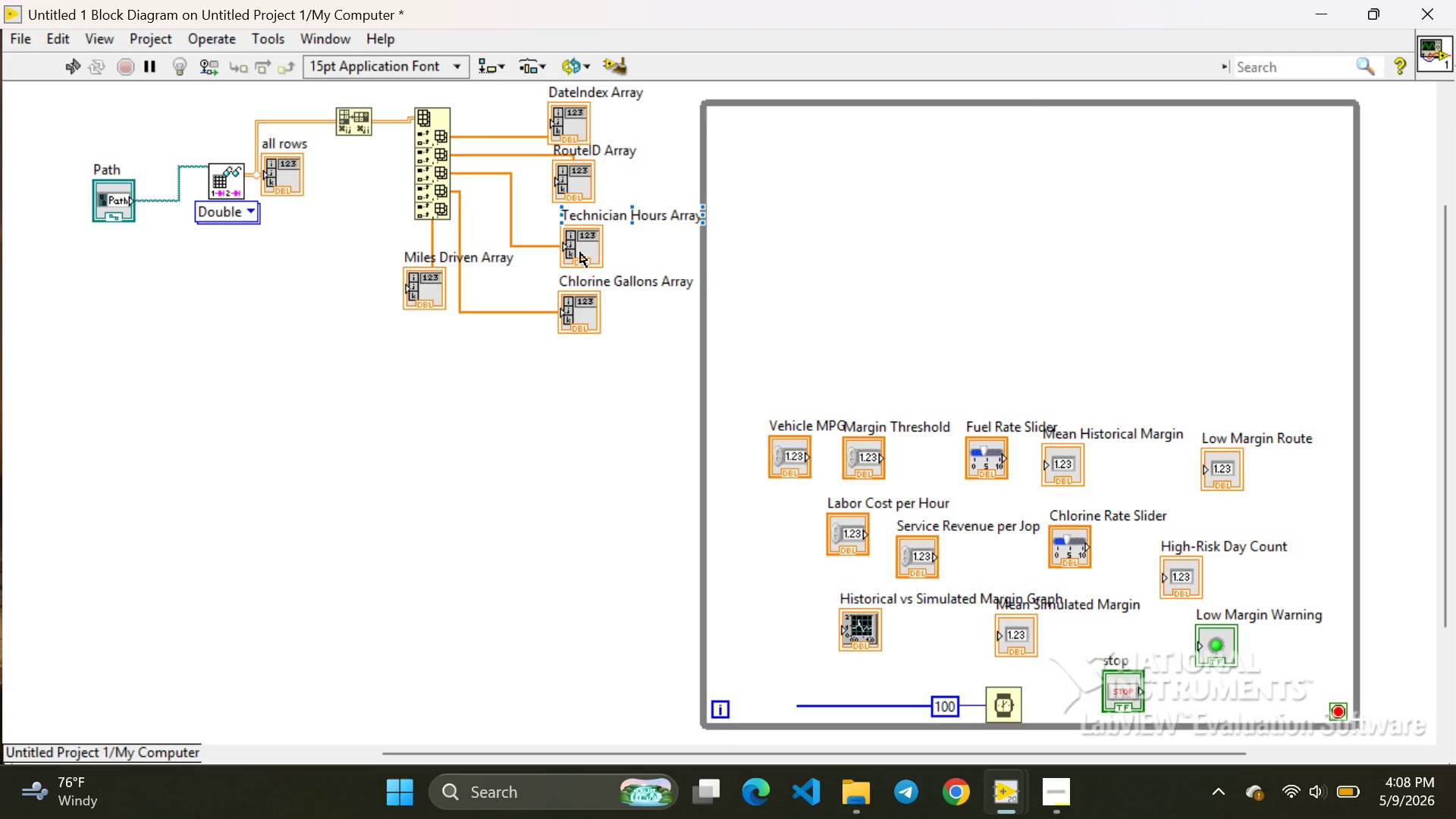 
left_click([580, 245])
 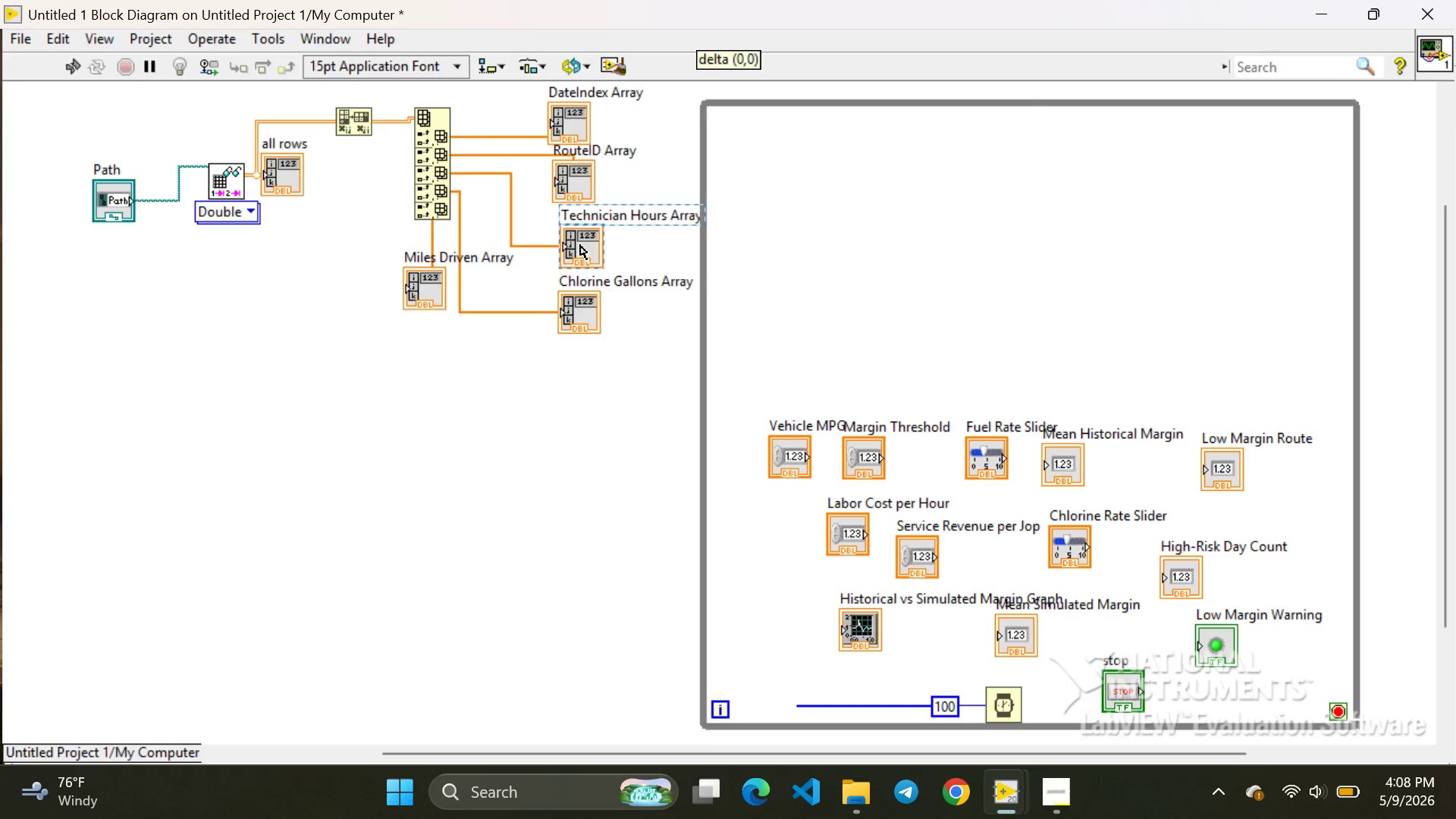 
left_click_drag(start_coordinate=[580, 245], to_coordinate=[555, 241])
 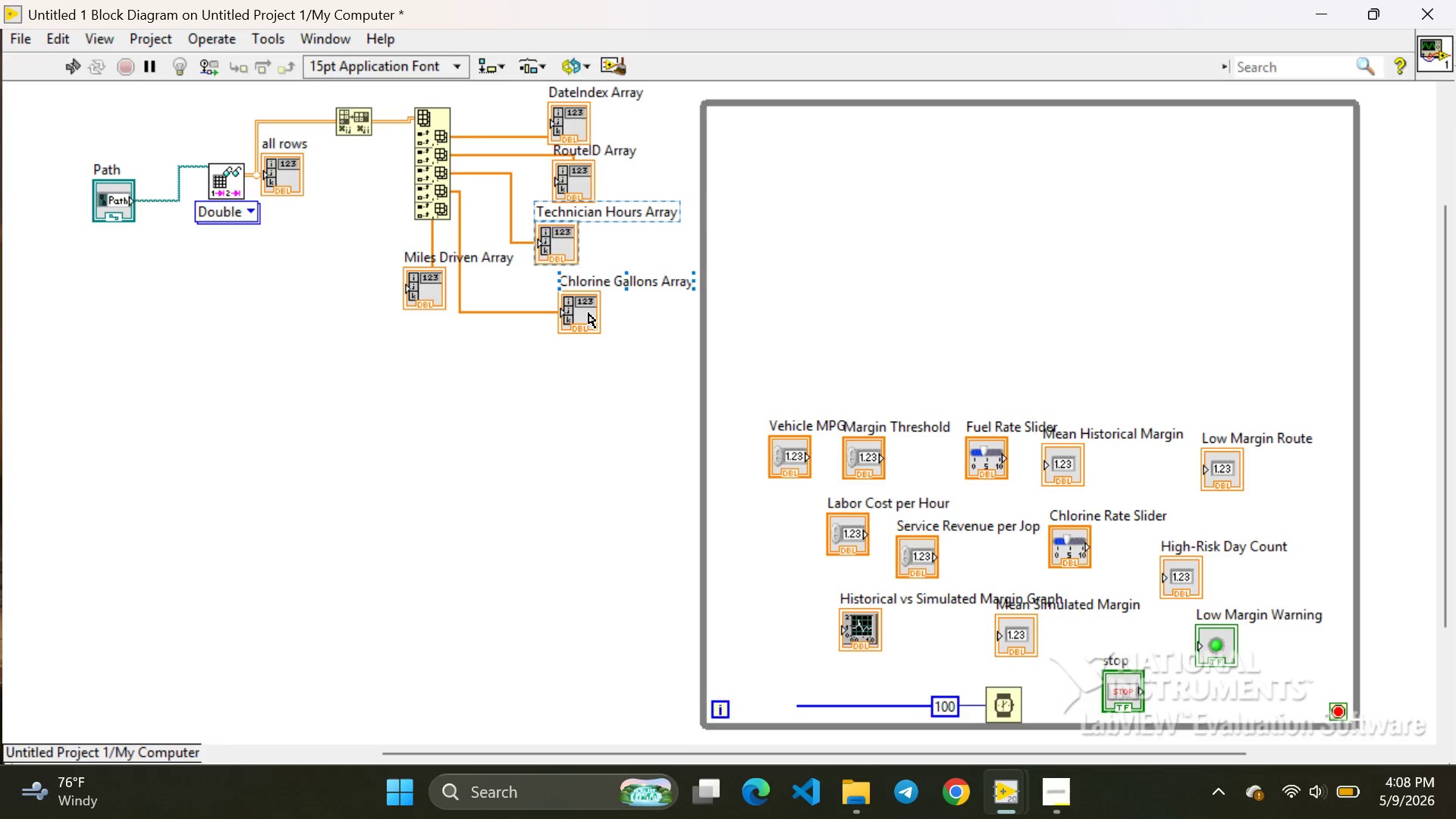 
left_click([588, 313])
 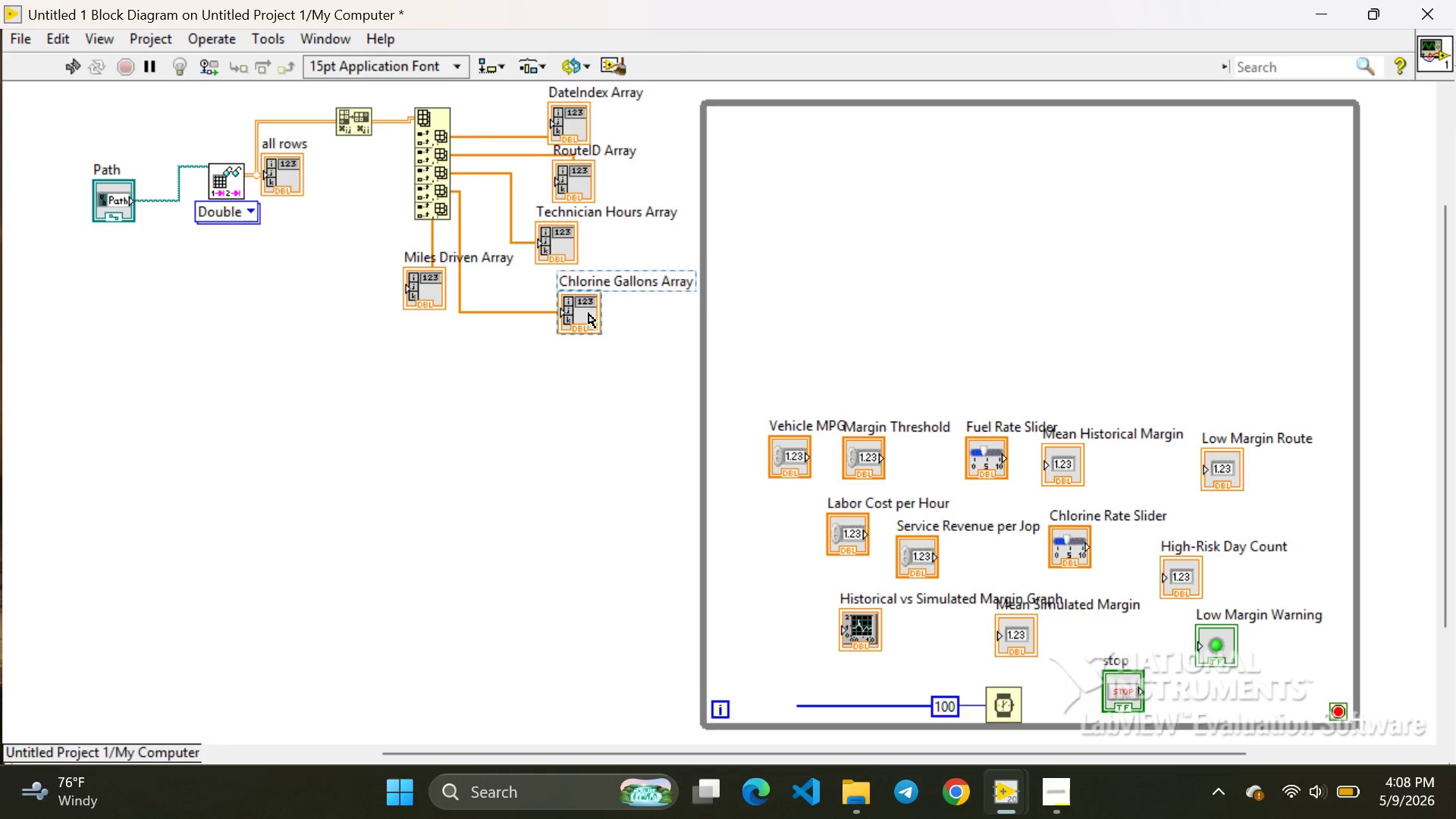 
left_click_drag(start_coordinate=[588, 313], to_coordinate=[519, 307])
 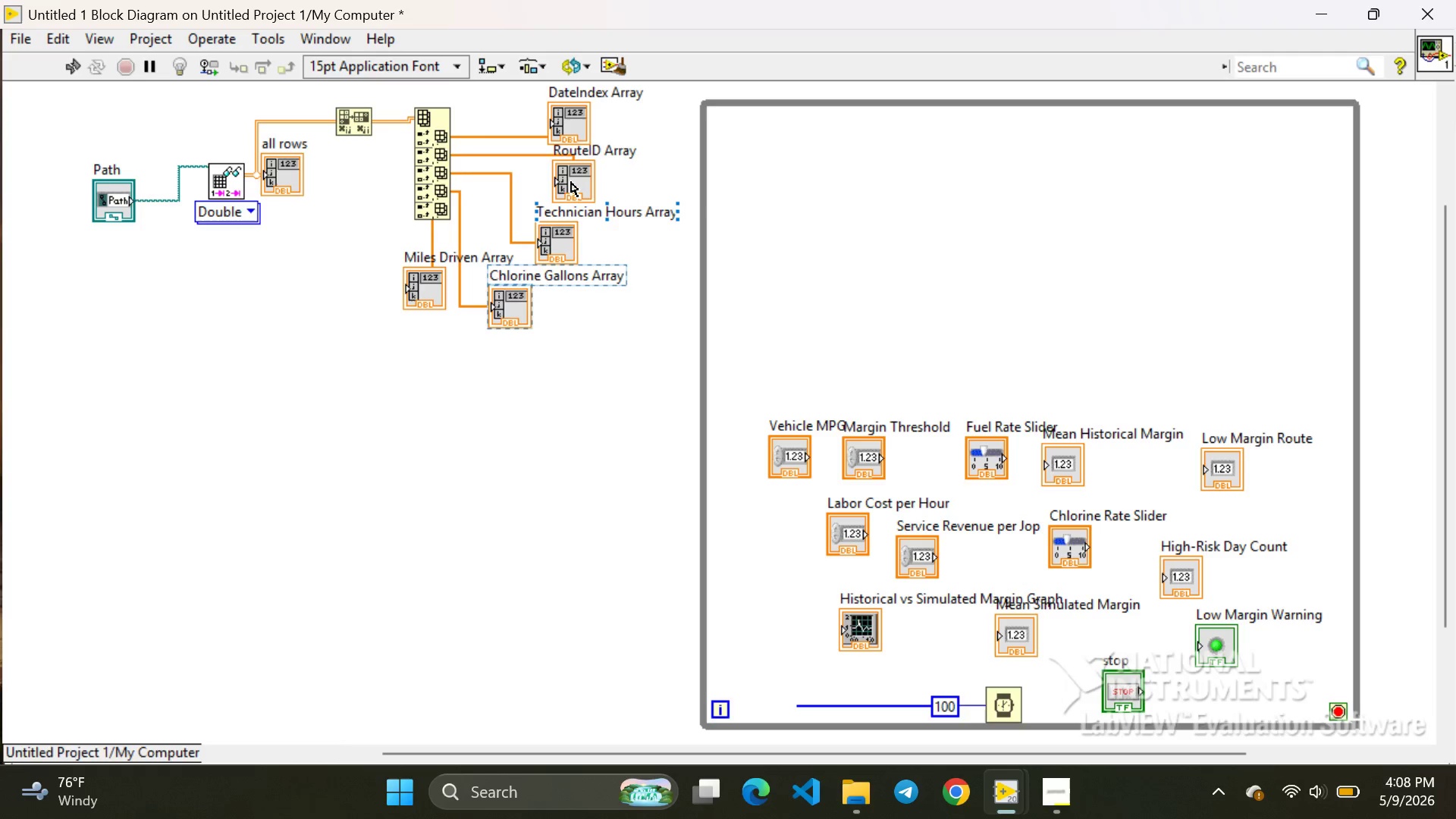 
left_click([571, 182])
 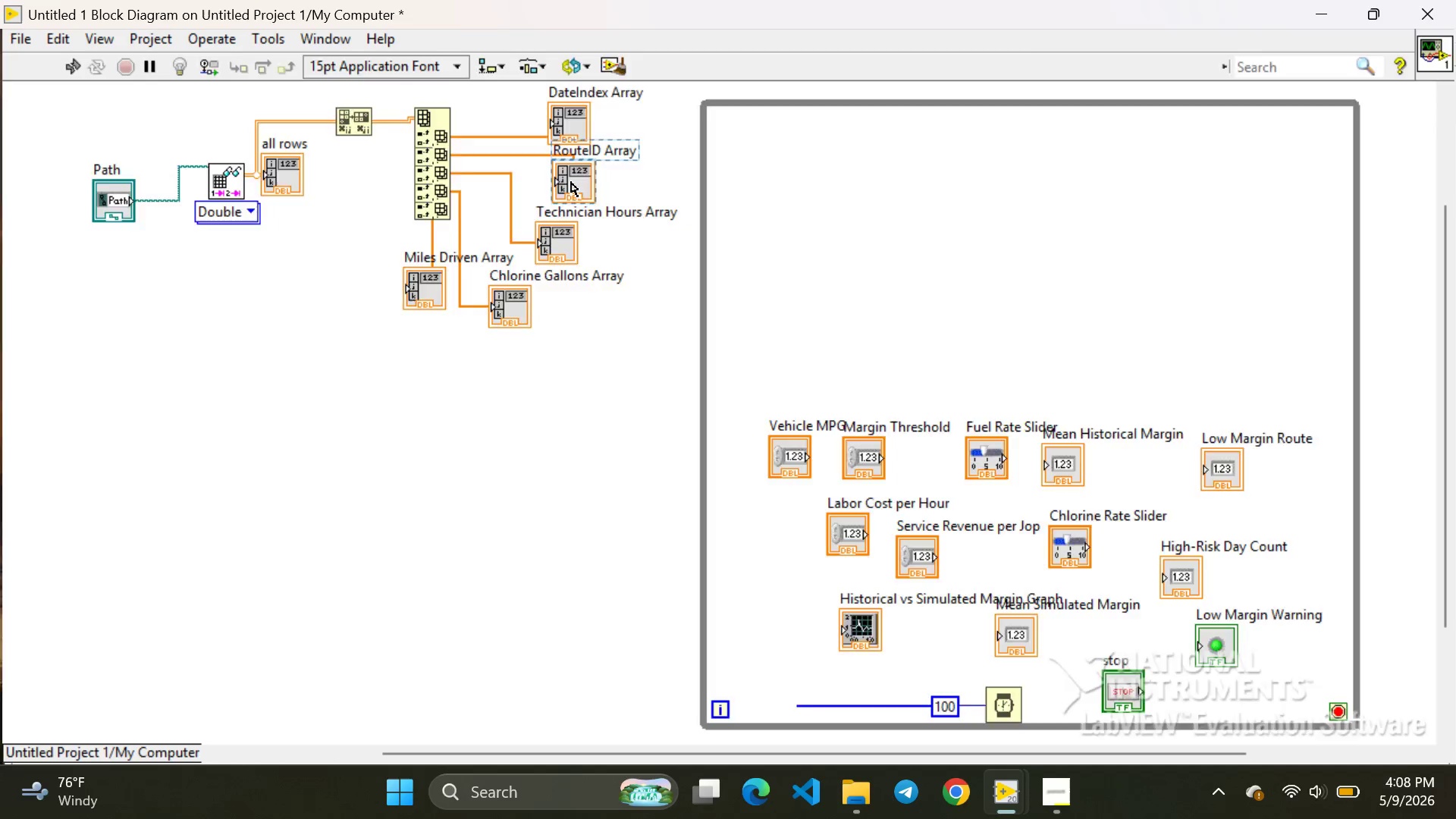 
left_click_drag(start_coordinate=[571, 182], to_coordinate=[563, 176])
 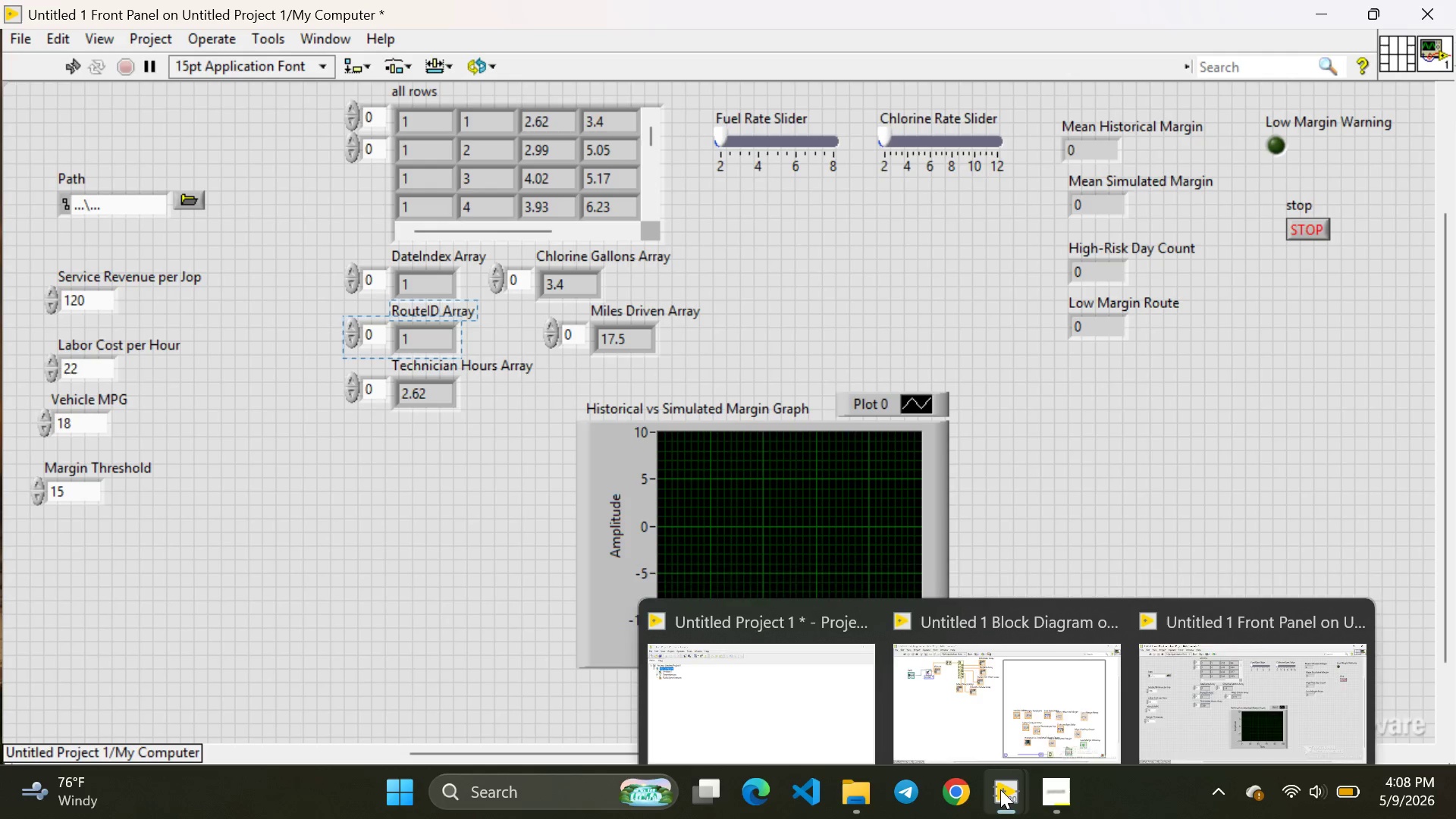 
left_click([1003, 694])
 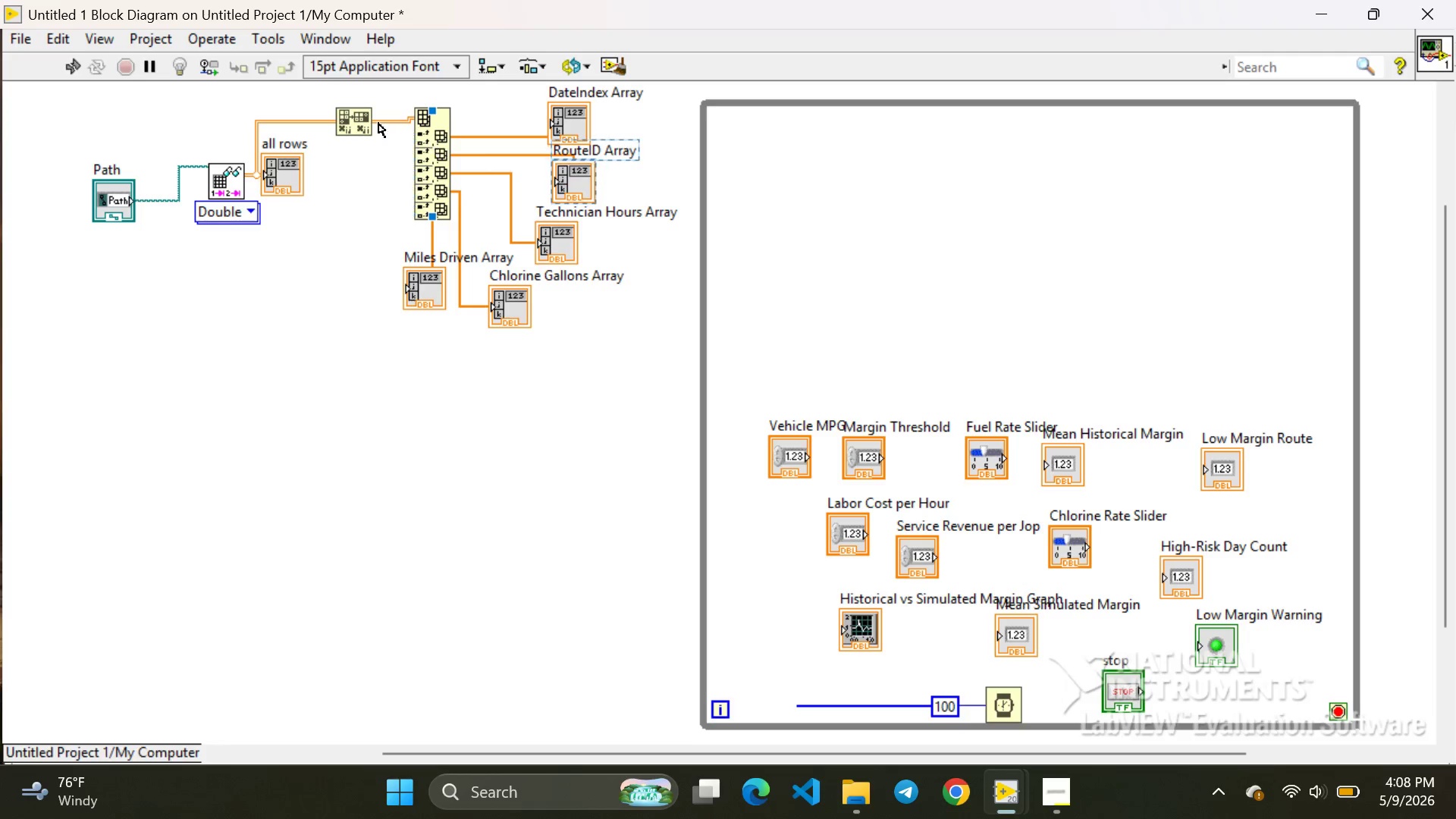 
left_click([360, 124])
 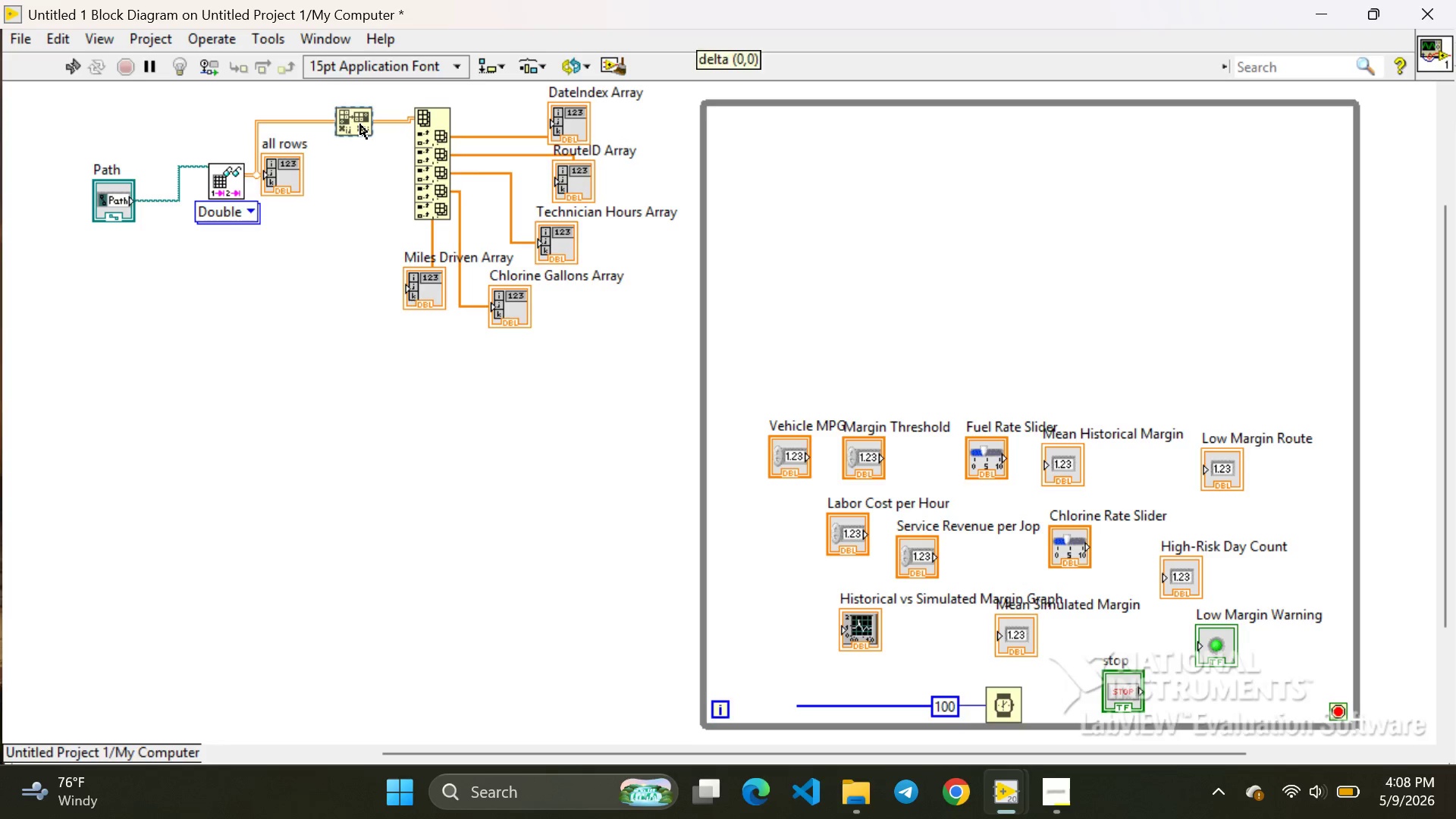 
left_click_drag(start_coordinate=[360, 124], to_coordinate=[332, 126])
 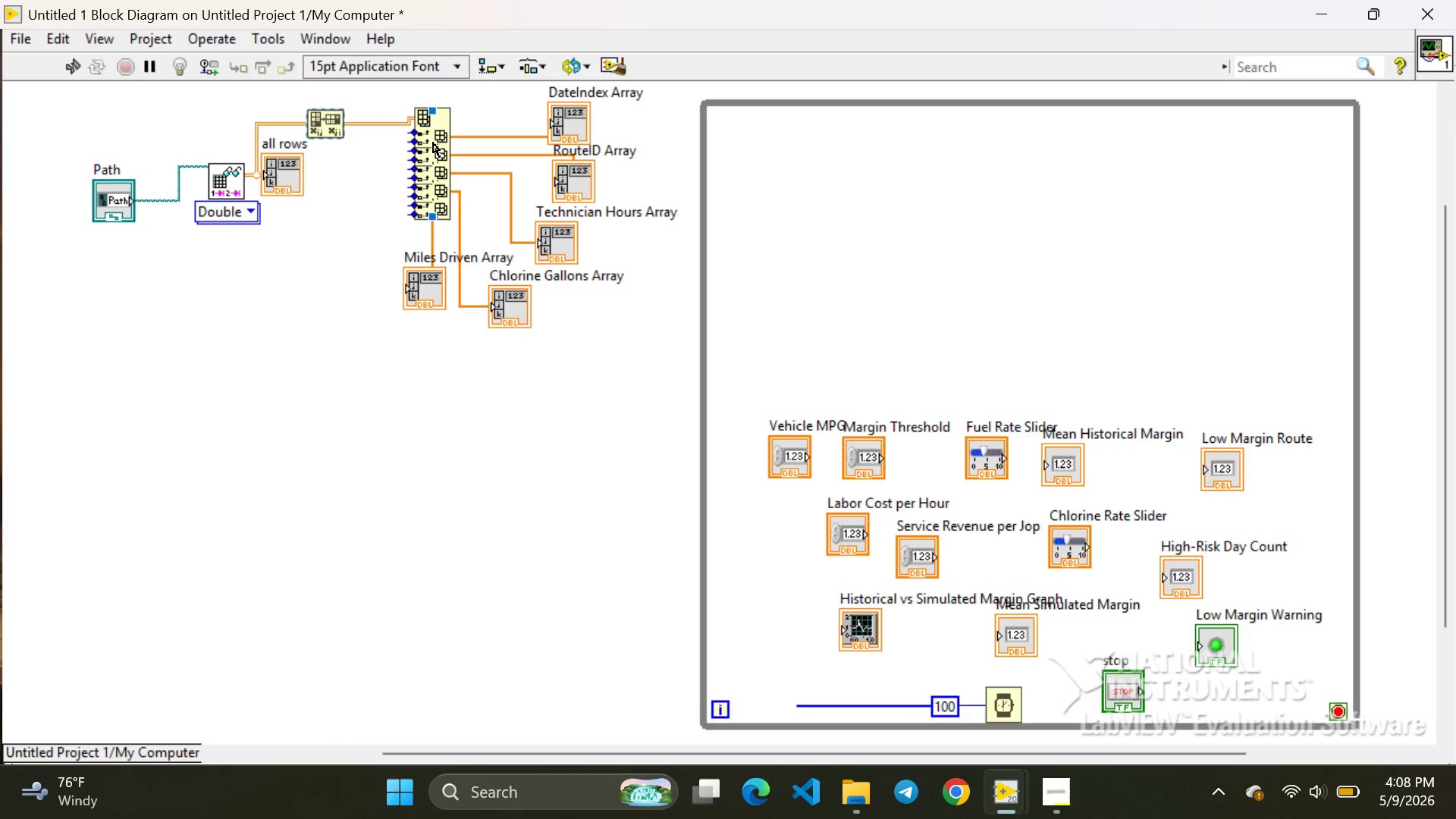 
left_click([433, 143])
 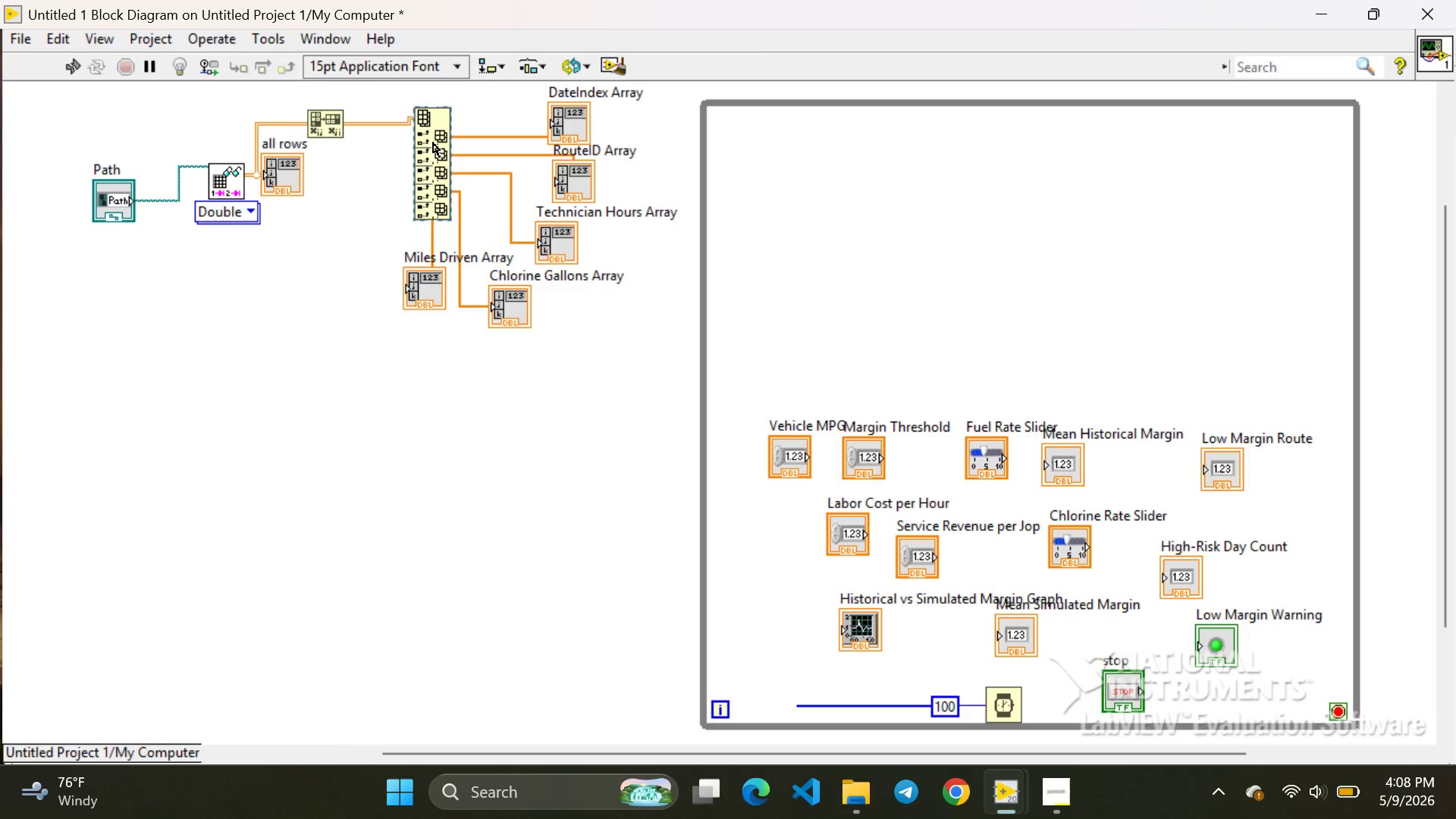 
left_click_drag(start_coordinate=[433, 143], to_coordinate=[390, 143])
 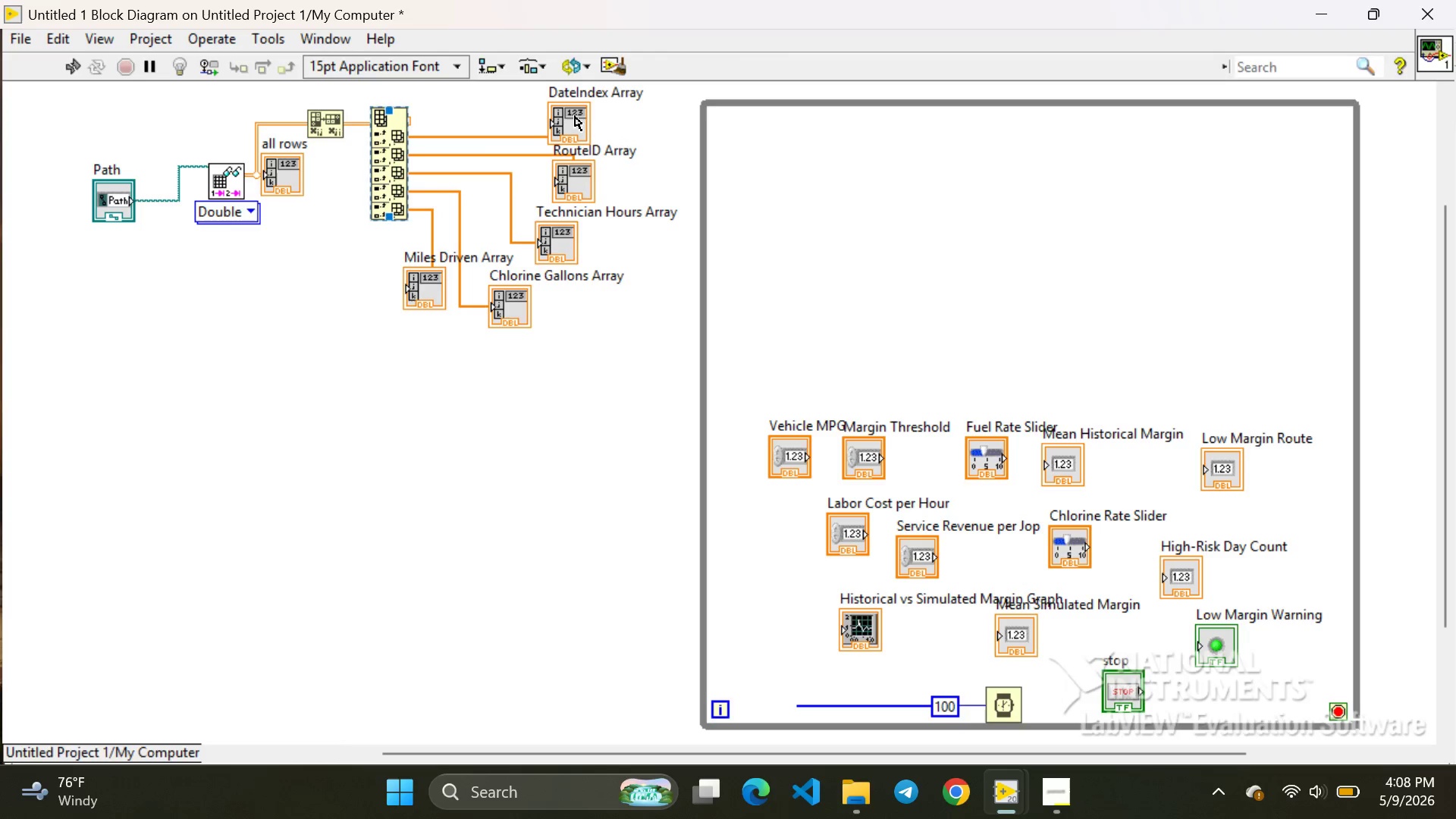 
left_click([575, 116])
 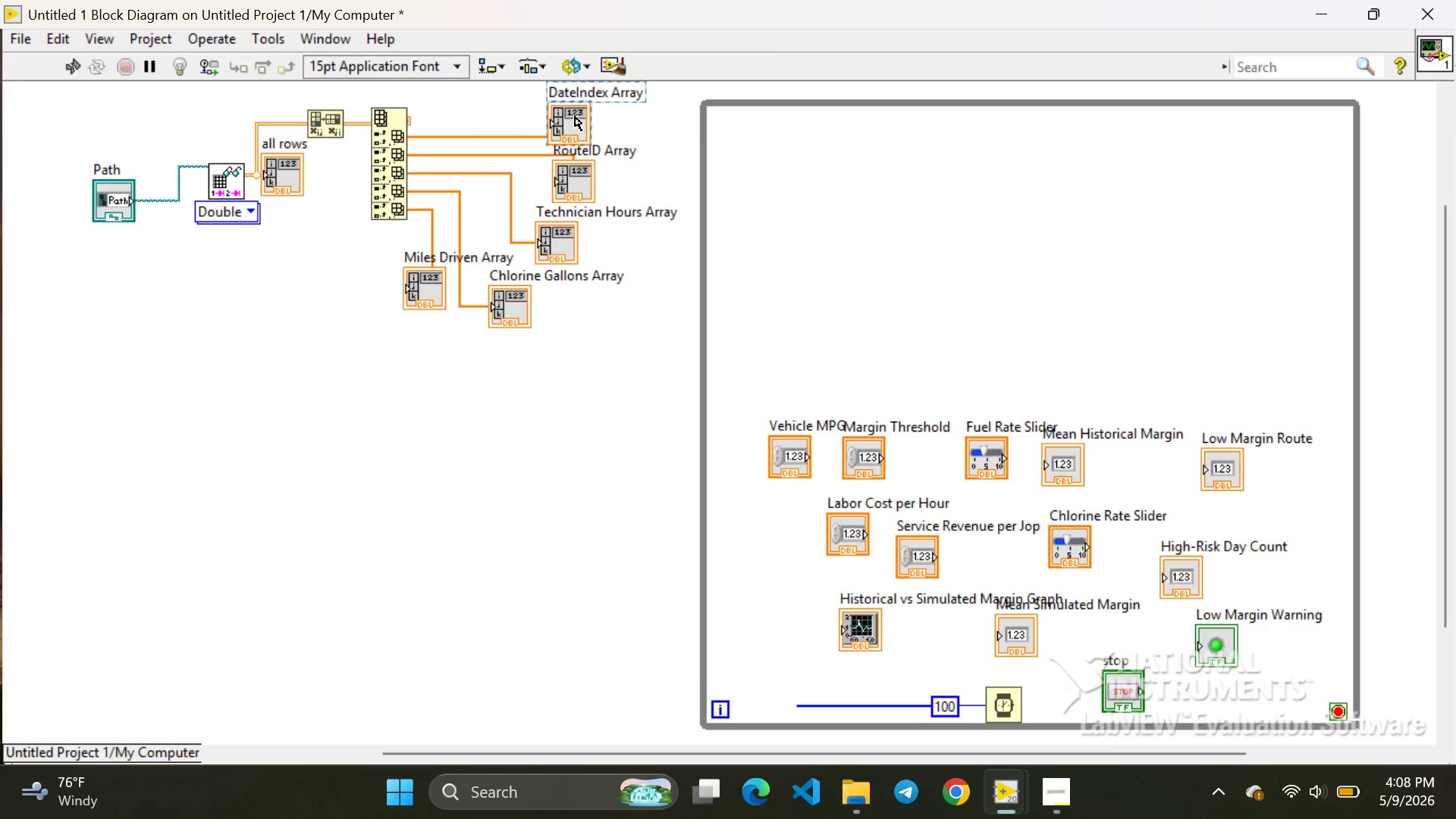 
left_click_drag(start_coordinate=[575, 116], to_coordinate=[524, 112])
 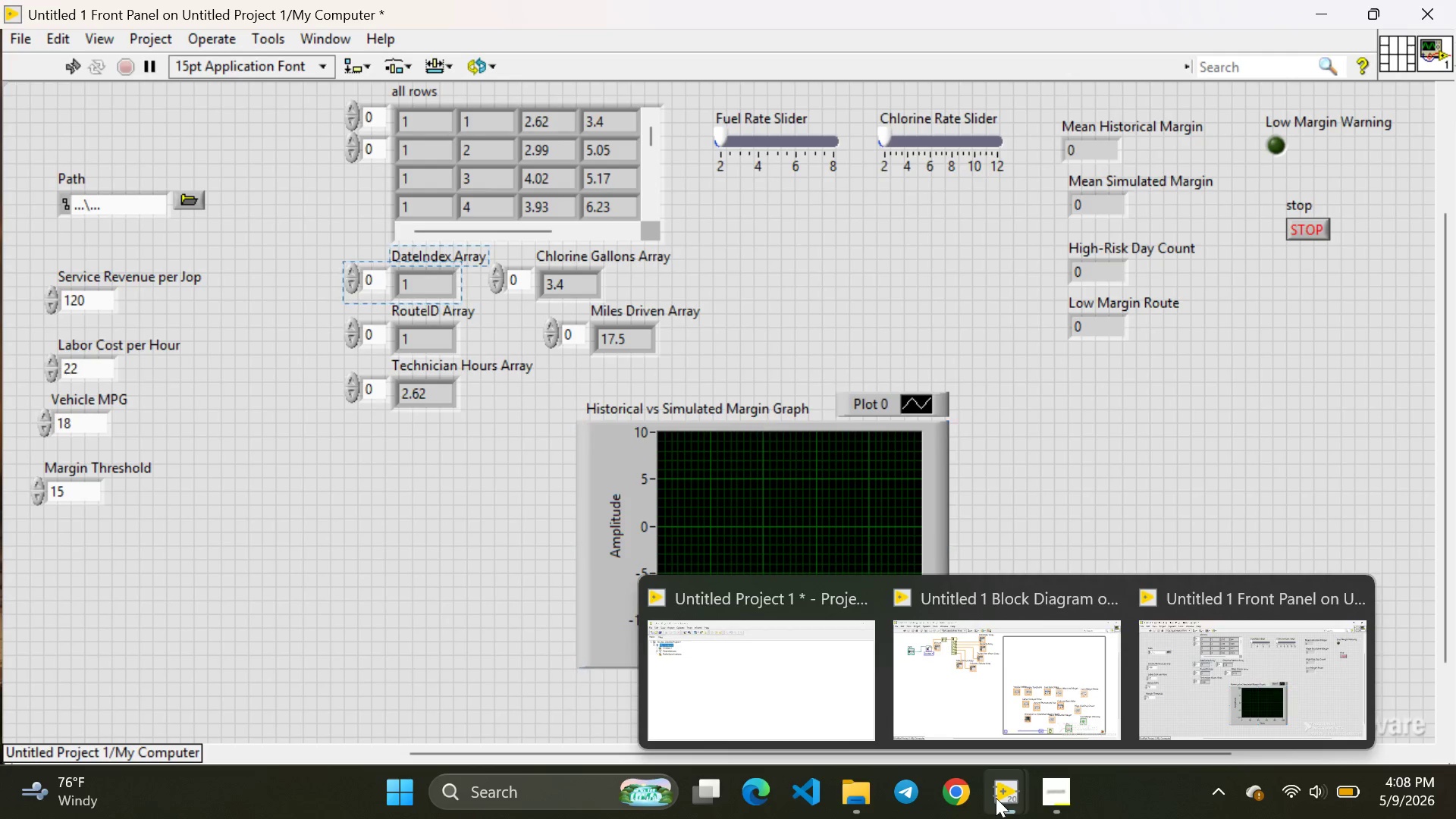 
left_click([1012, 721])
 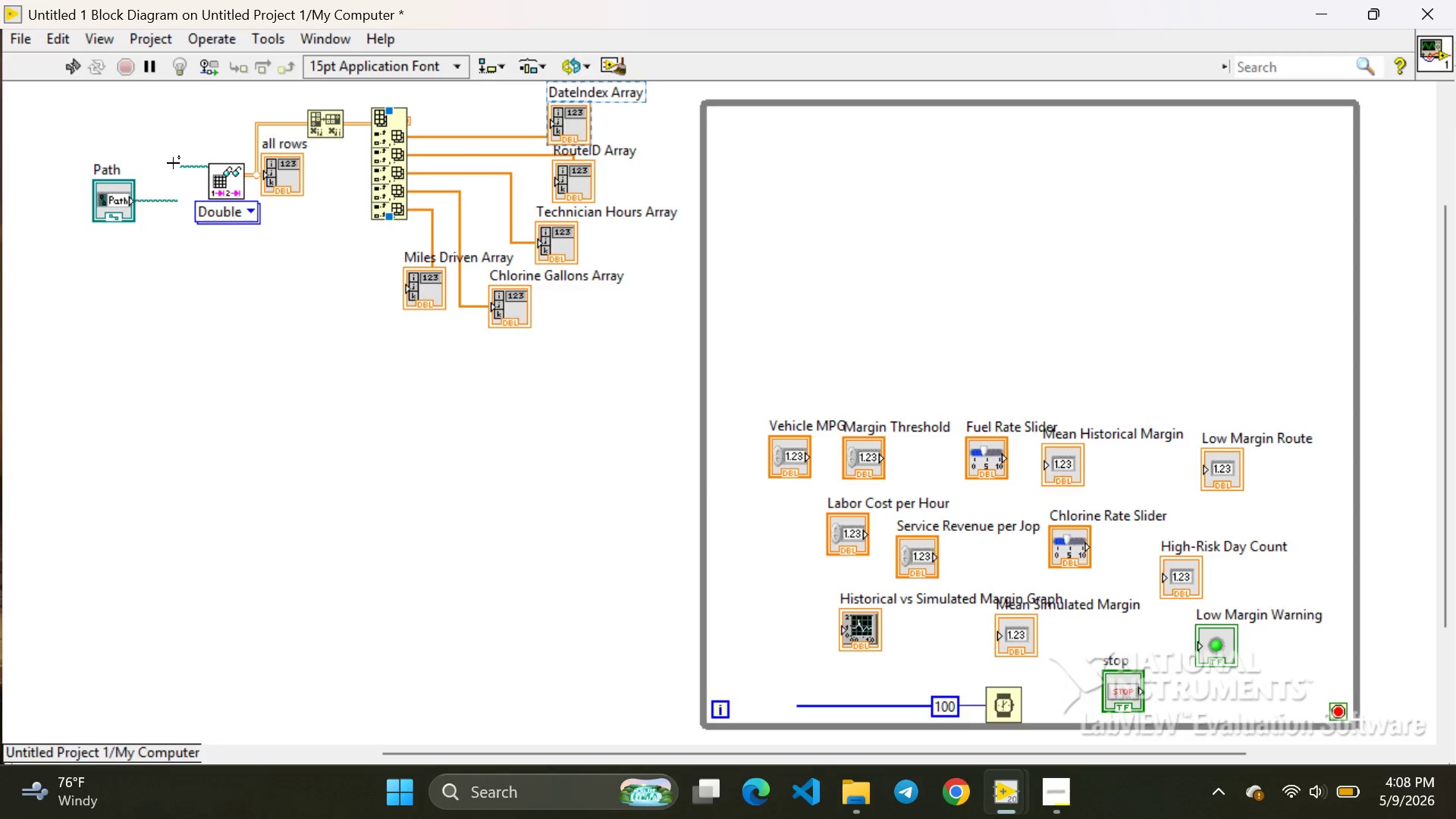 
left_click([108, 196])
 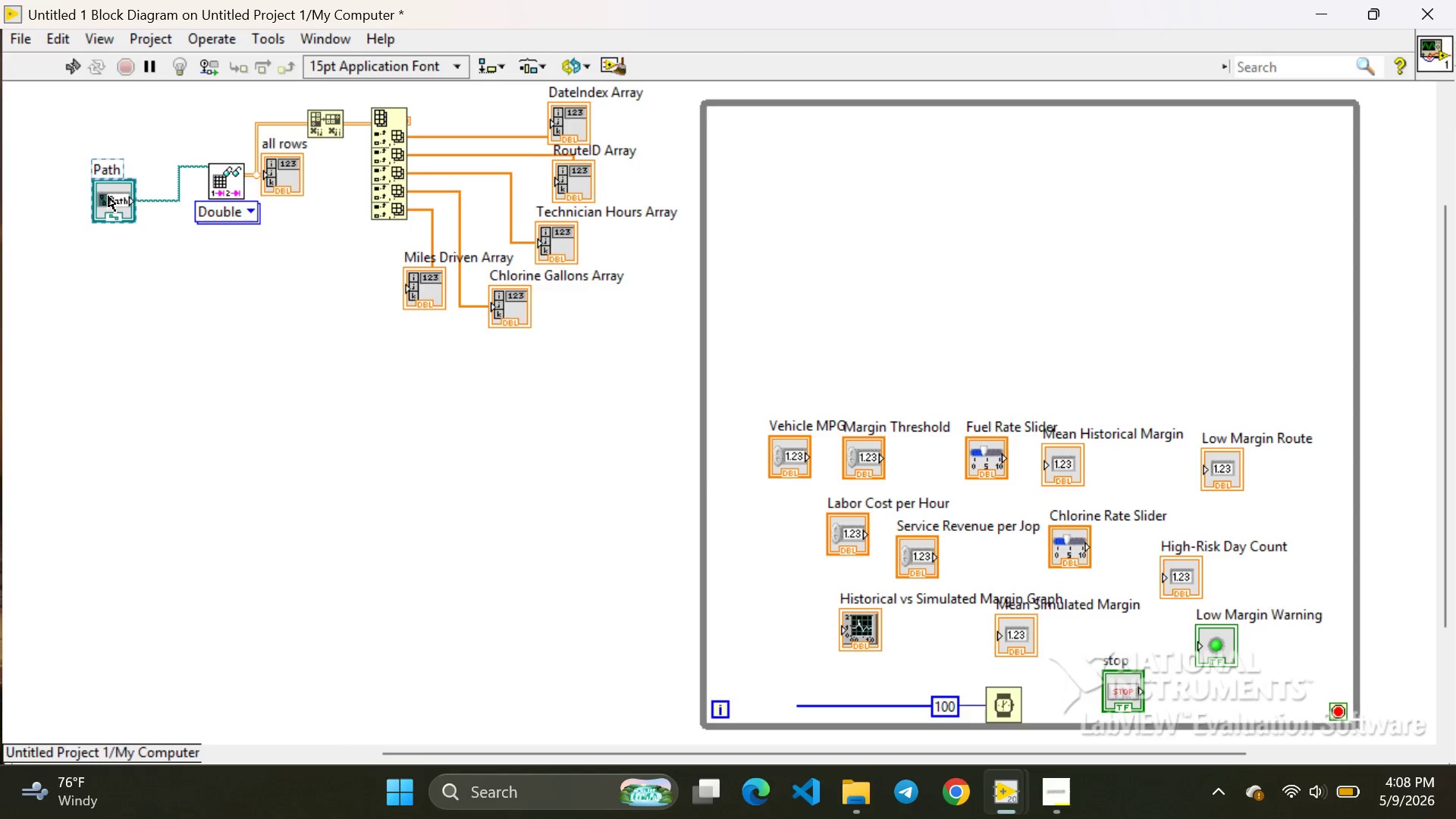 
left_click_drag(start_coordinate=[108, 196], to_coordinate=[22, 172])
 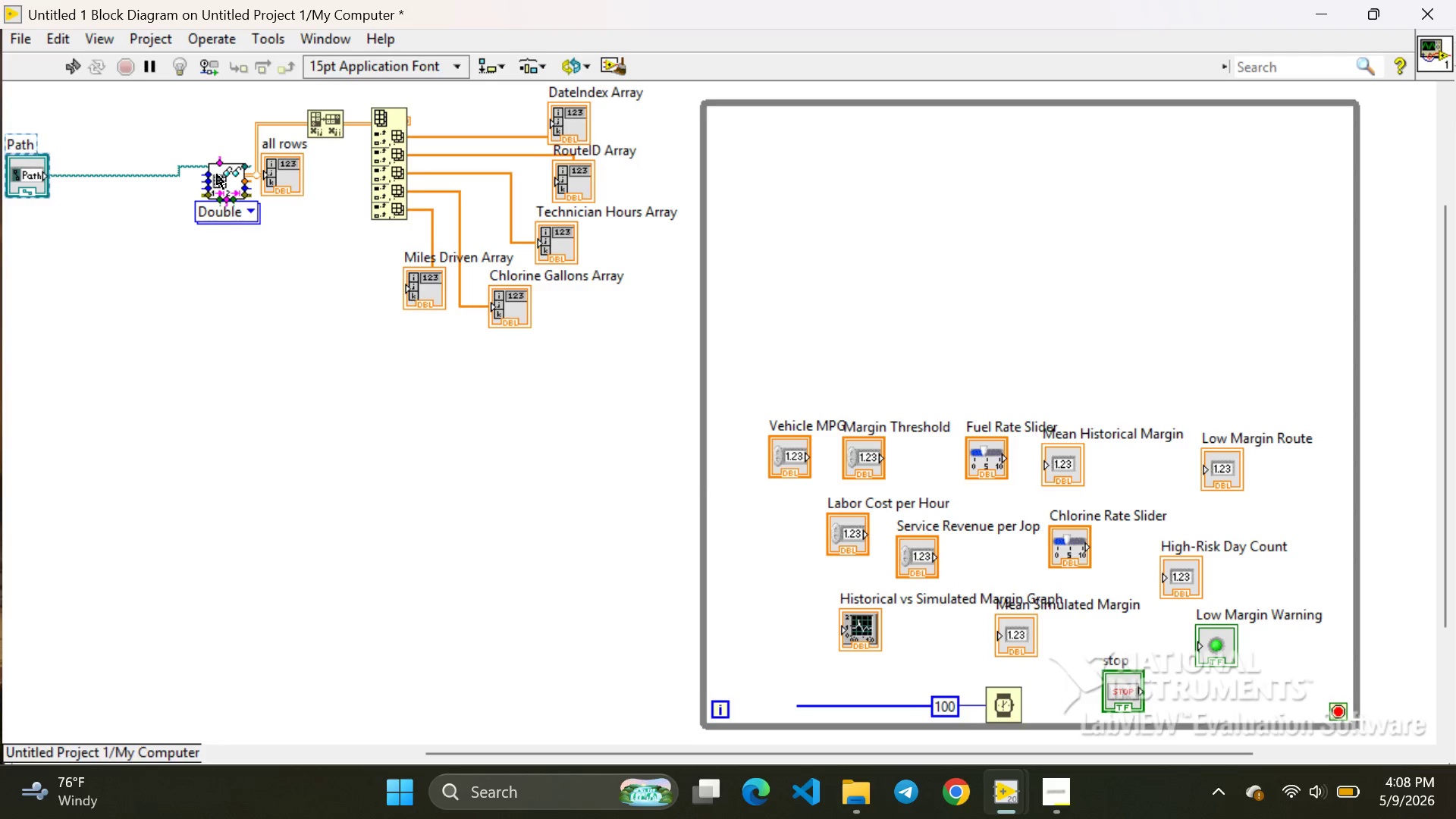 
left_click([217, 174])
 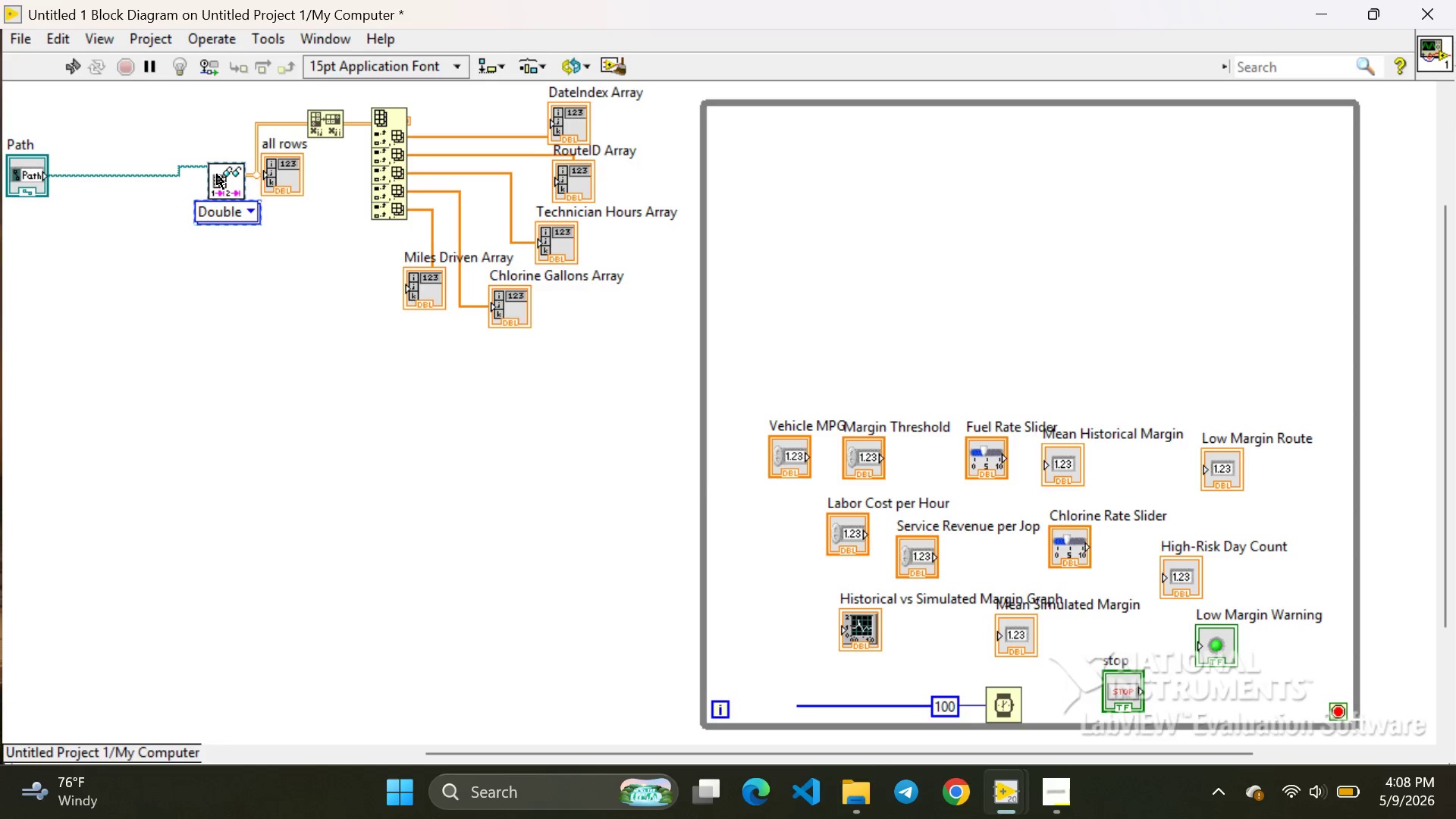 
left_click_drag(start_coordinate=[217, 174], to_coordinate=[103, 184])
 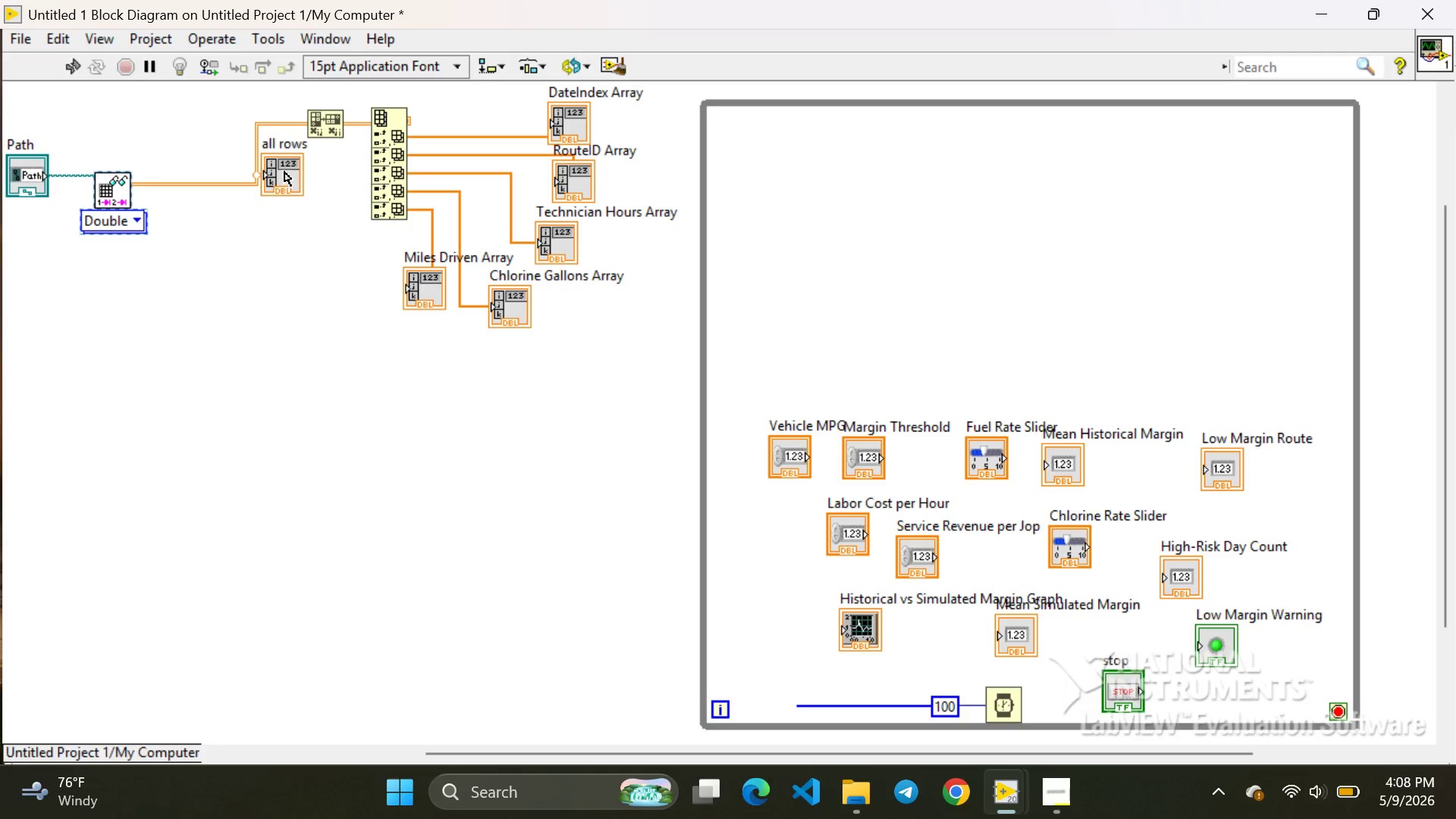 
left_click([284, 171])
 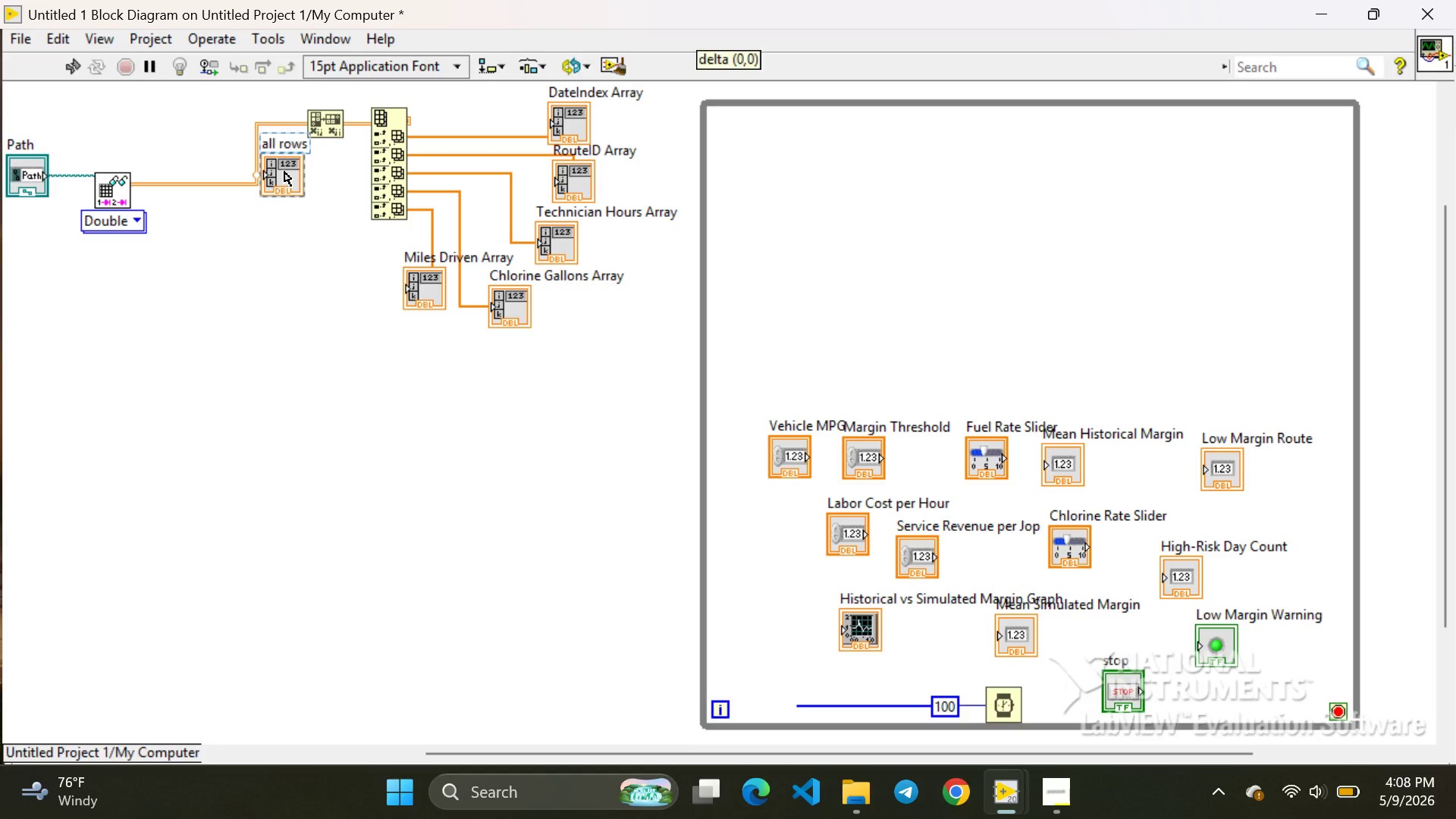 
left_click_drag(start_coordinate=[284, 171], to_coordinate=[214, 181])
 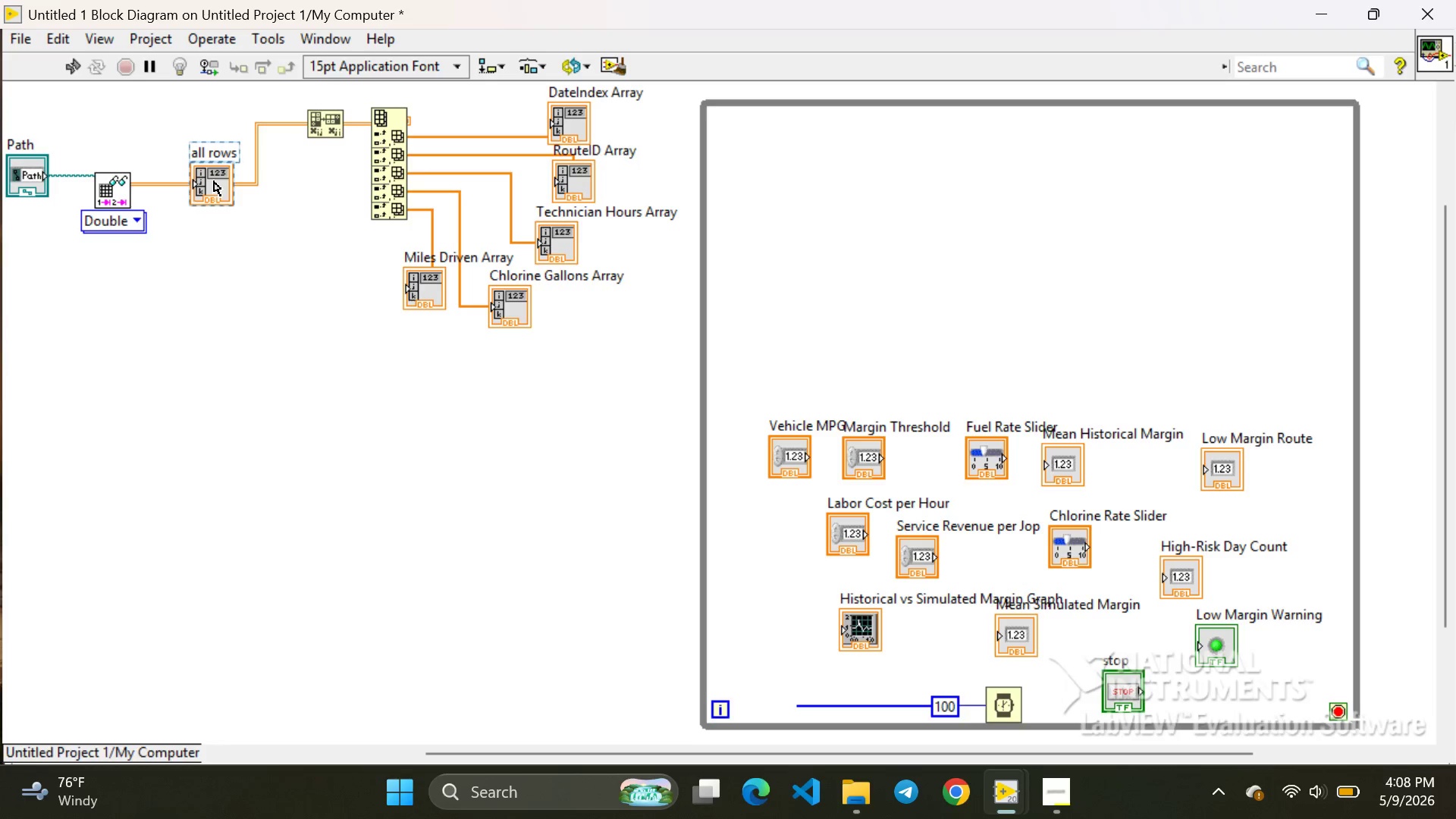 
left_click([214, 181])
 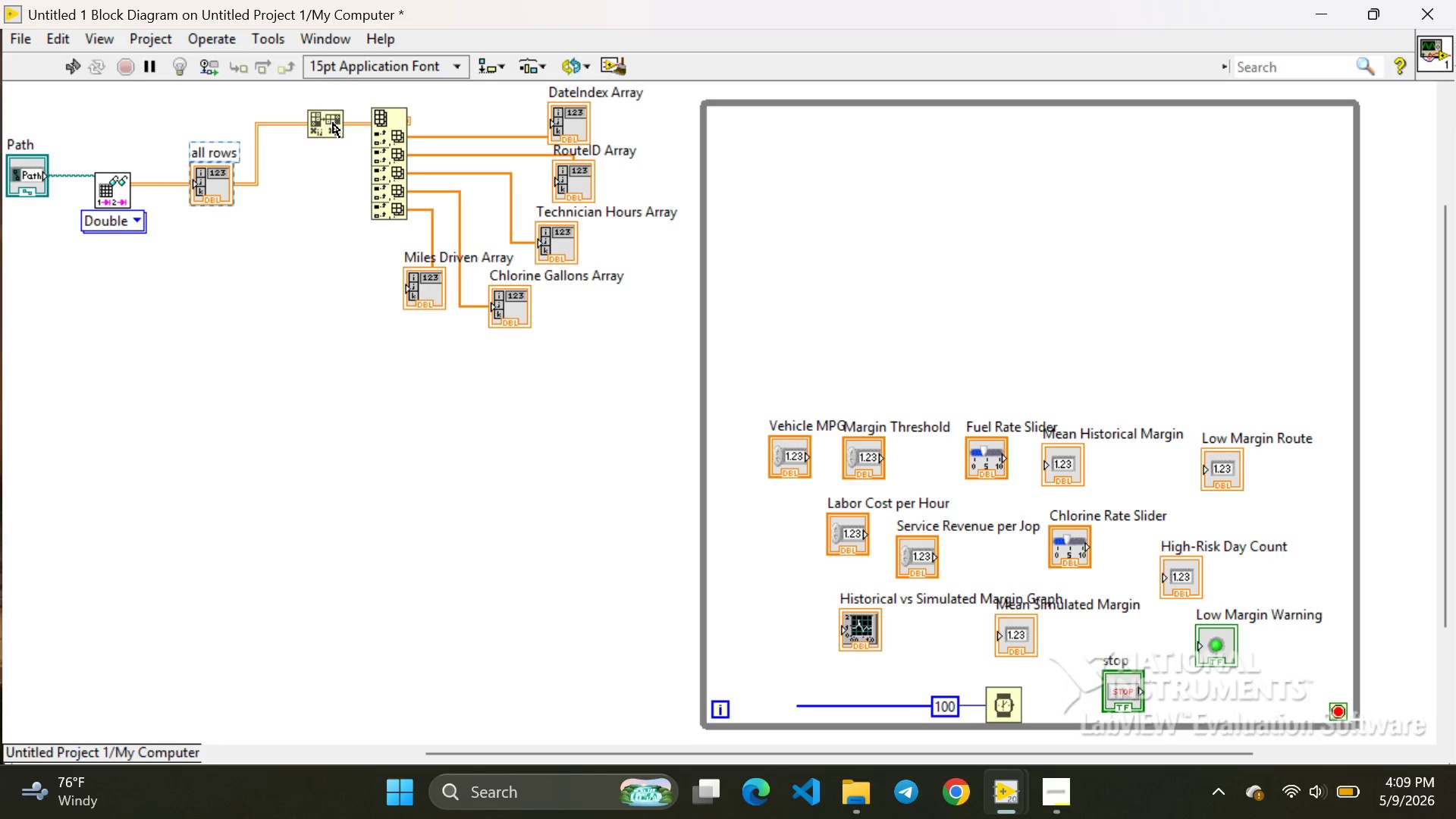 
left_click([333, 123])
 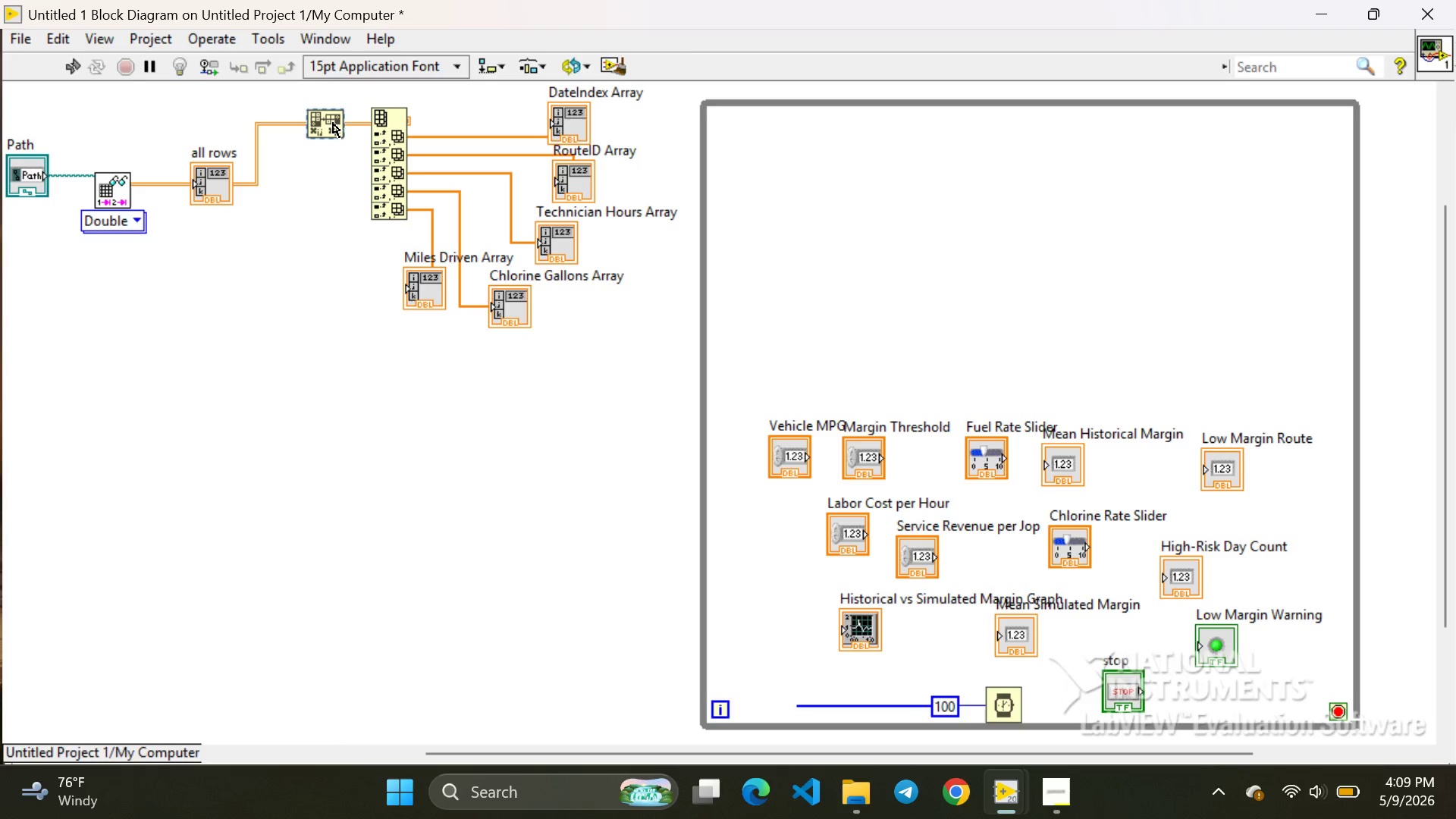 
left_click_drag(start_coordinate=[333, 123], to_coordinate=[278, 177])
 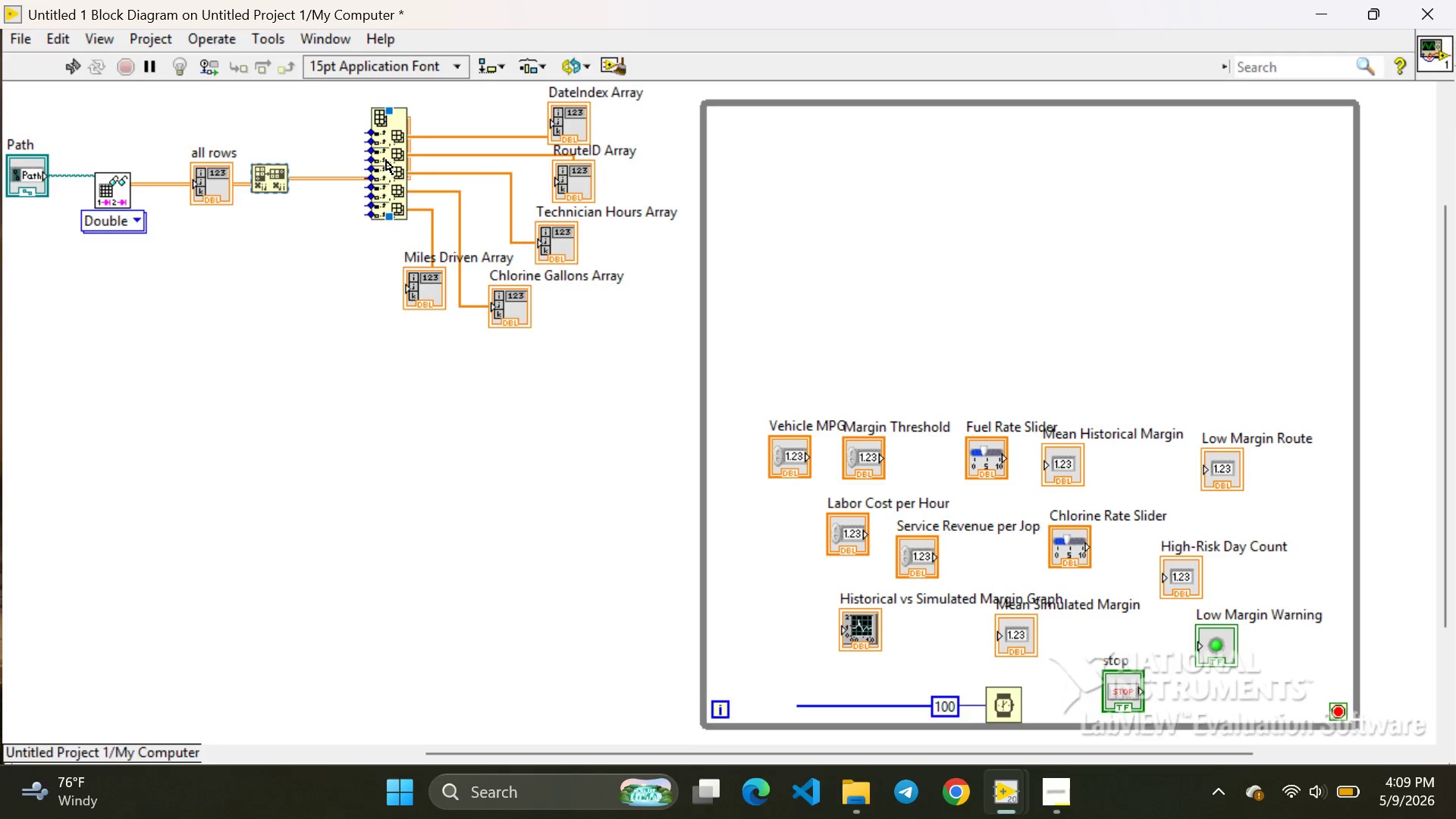 
left_click([386, 160])
 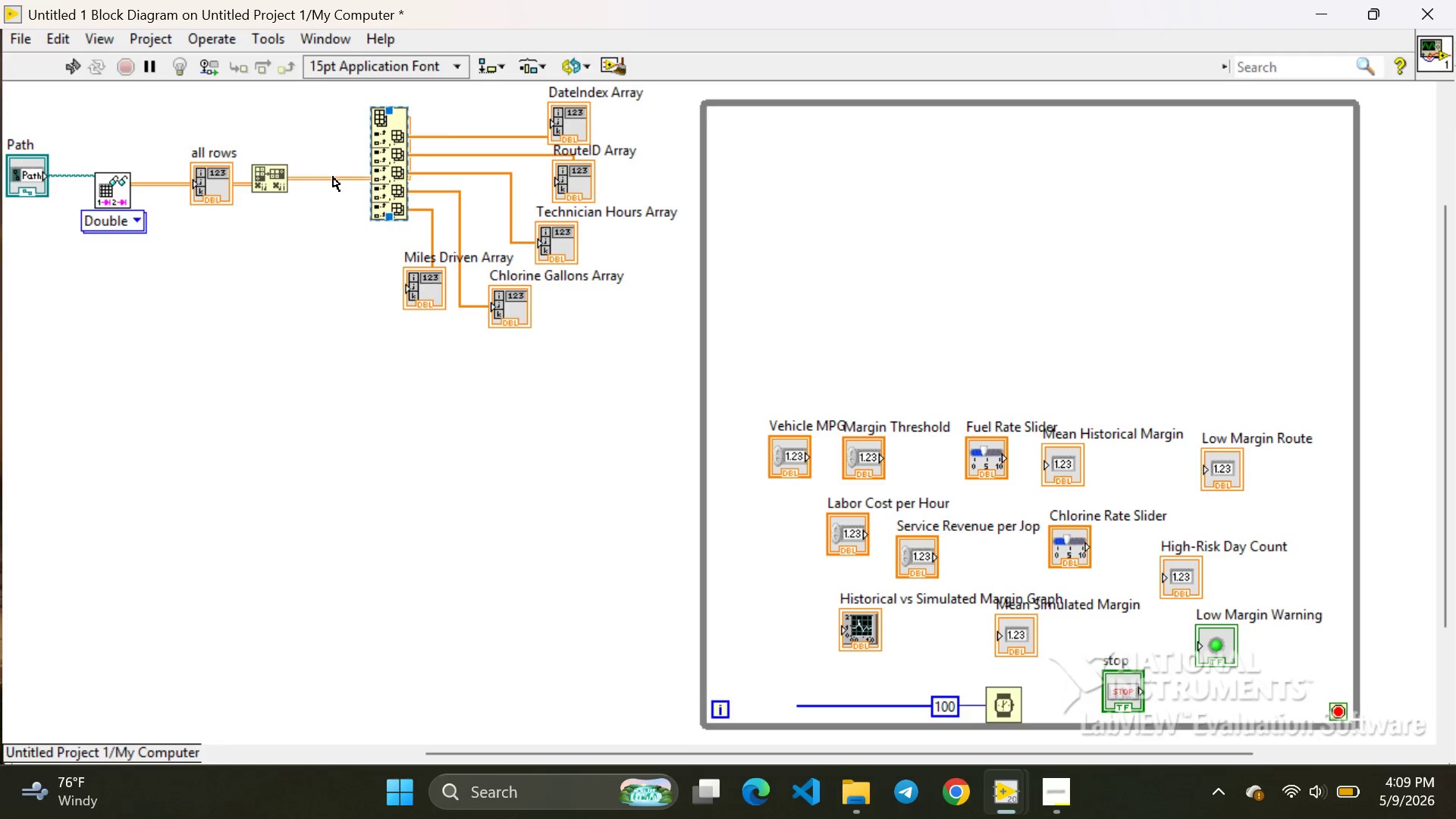 
left_click_drag(start_coordinate=[394, 167], to_coordinate=[410, 227])
 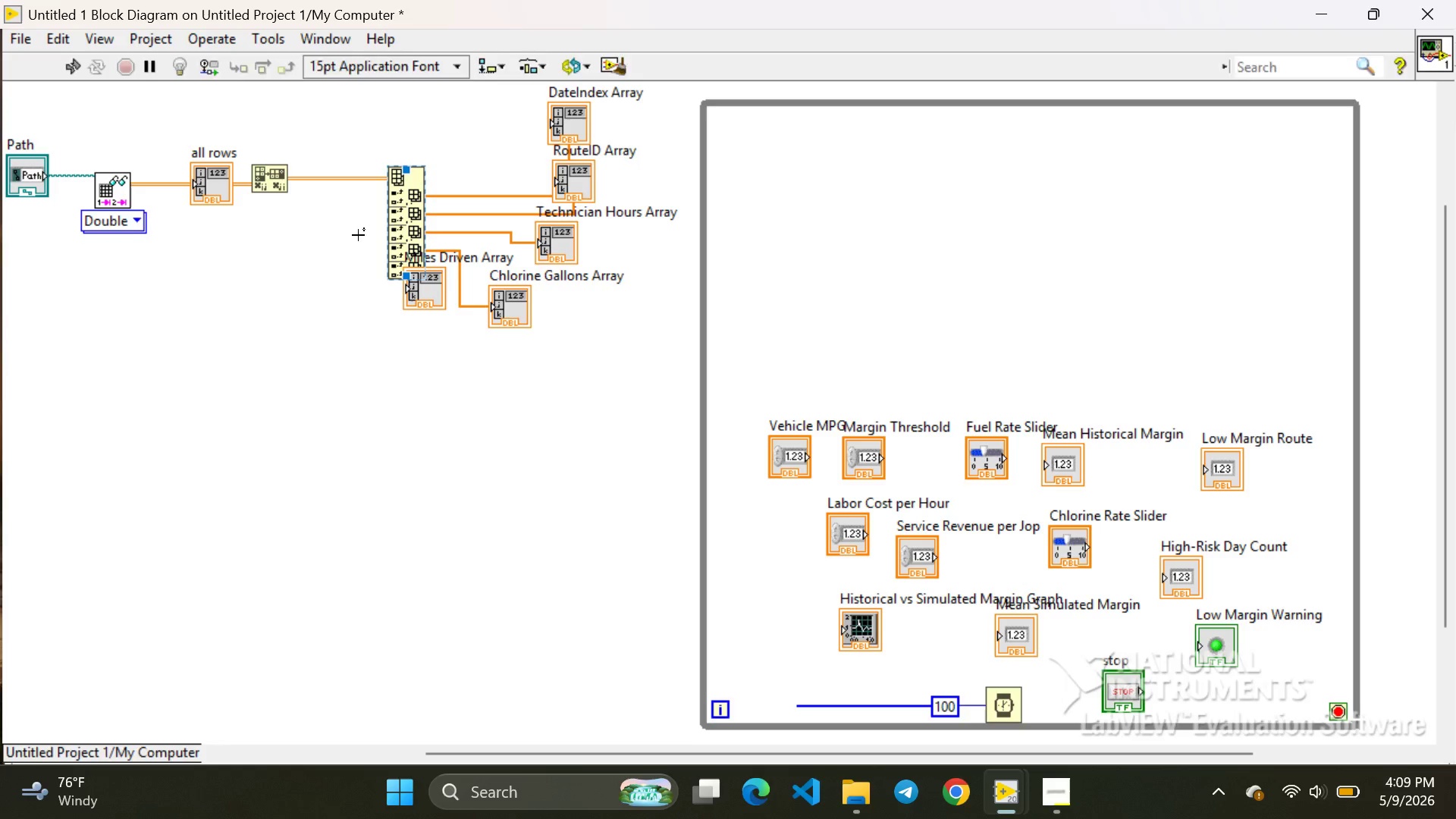 
left_click([358, 235])
 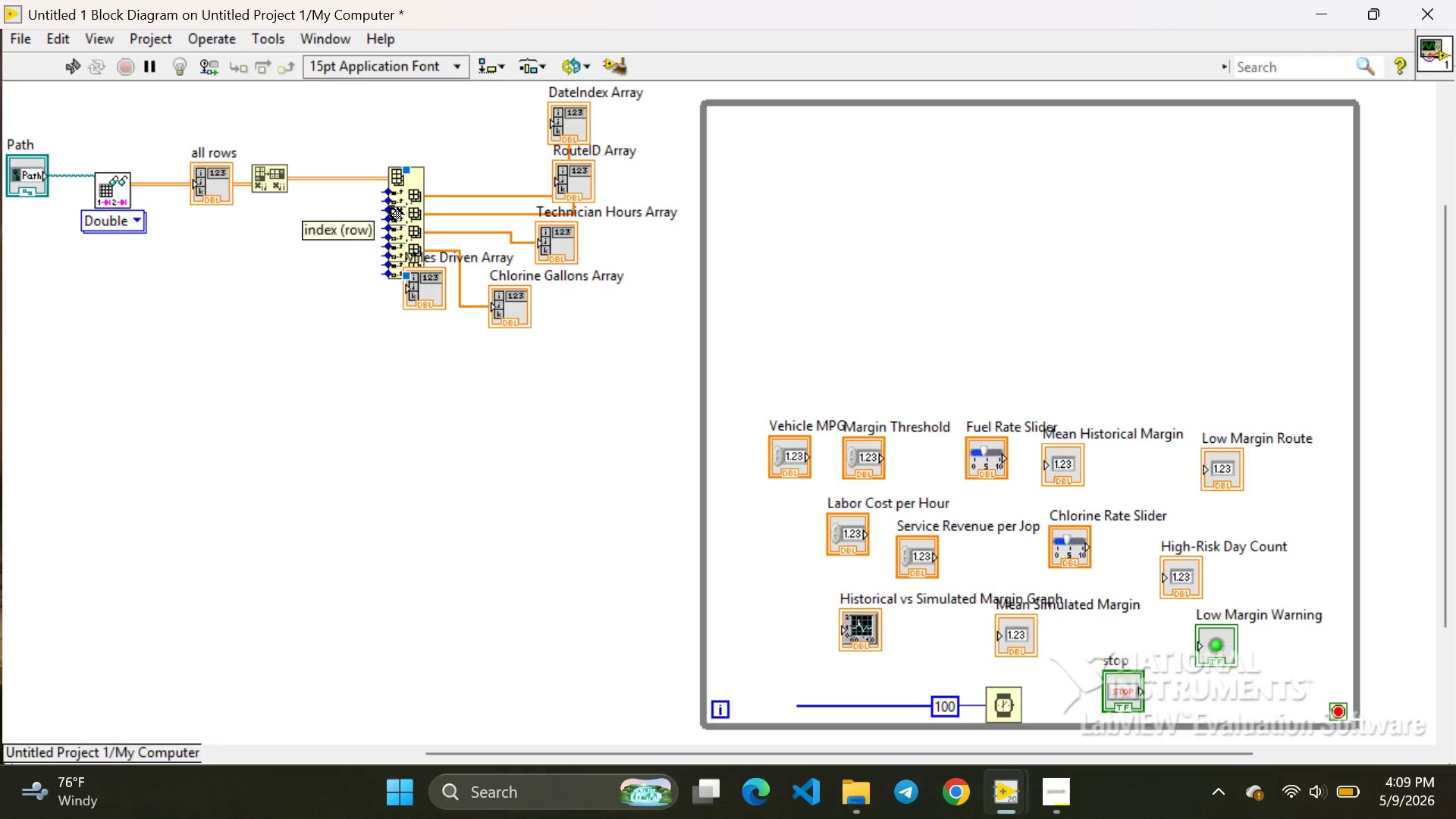 
wait(5.39)
 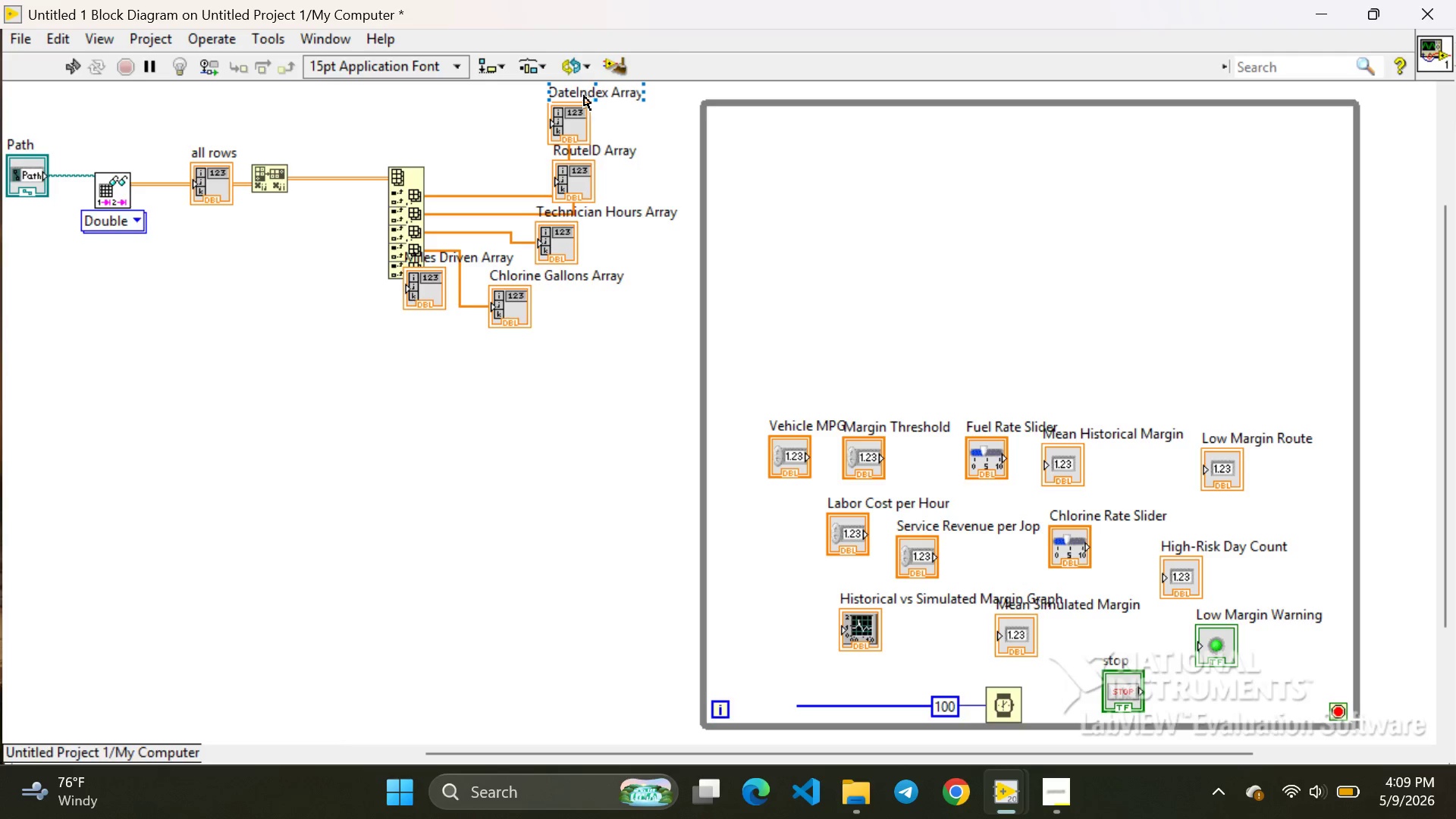 
left_click([400, 192])
 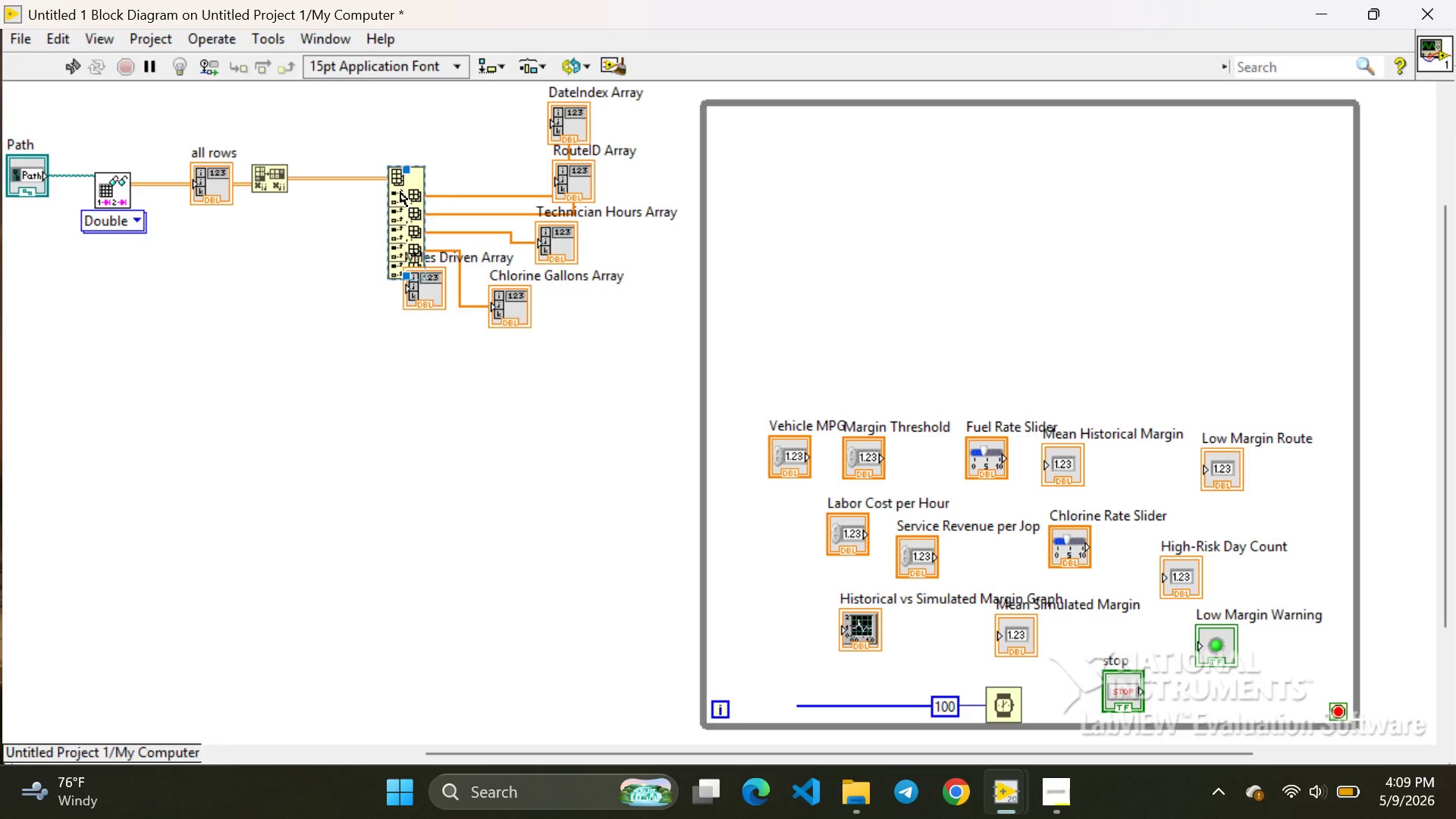 
left_click_drag(start_coordinate=[400, 192], to_coordinate=[331, 195])
 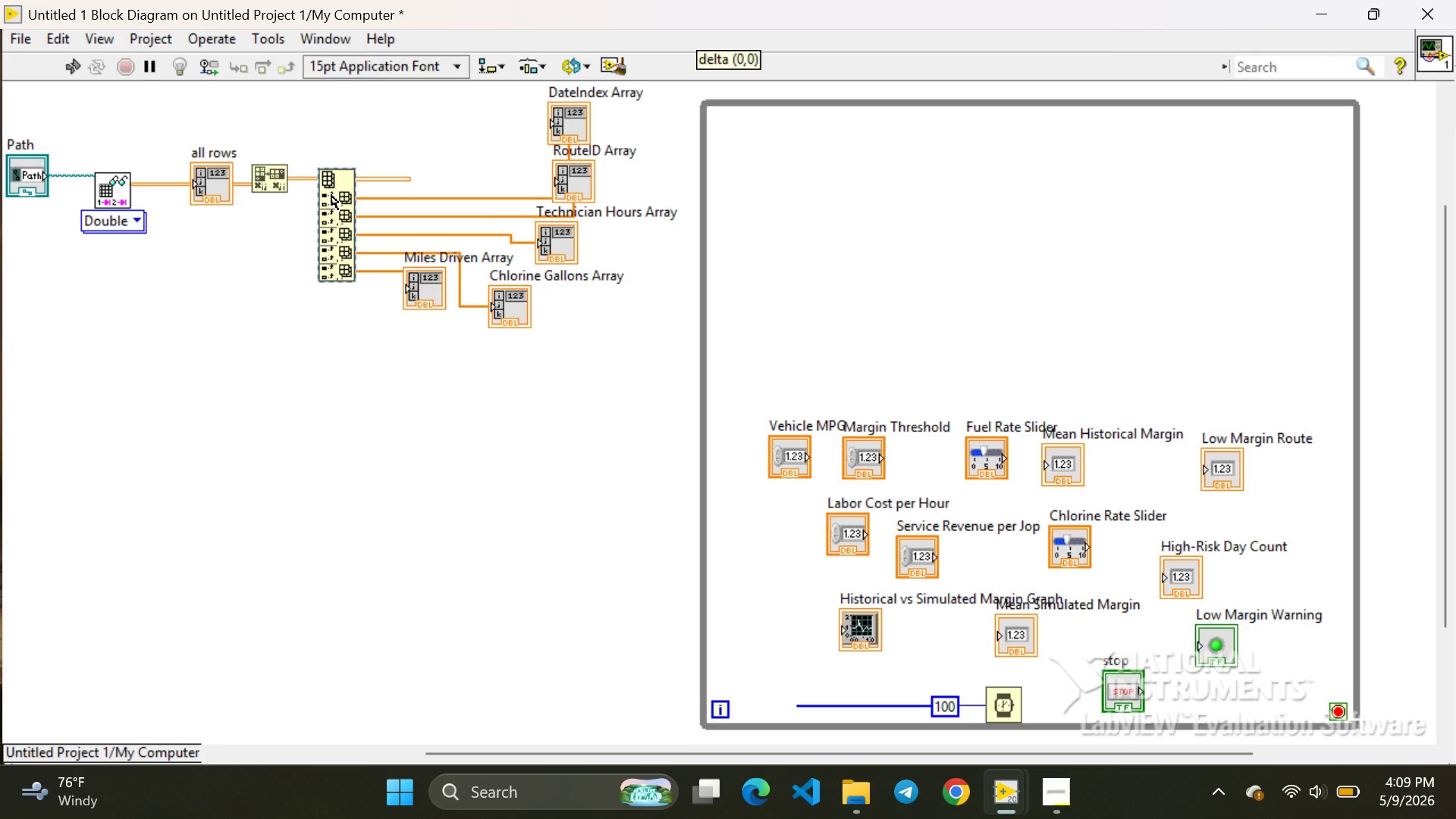 
left_click([331, 195])
 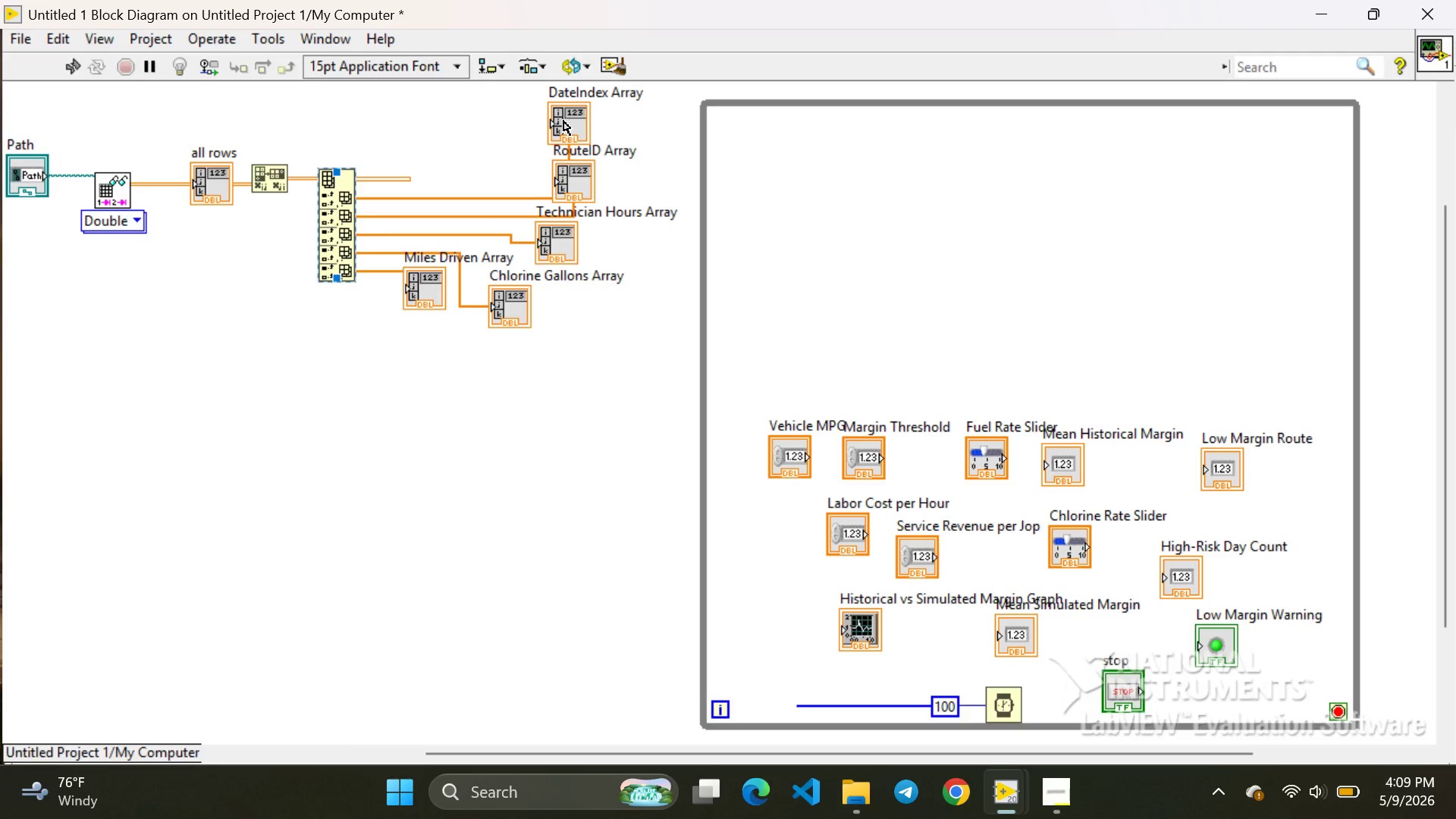 
left_click([563, 121])
 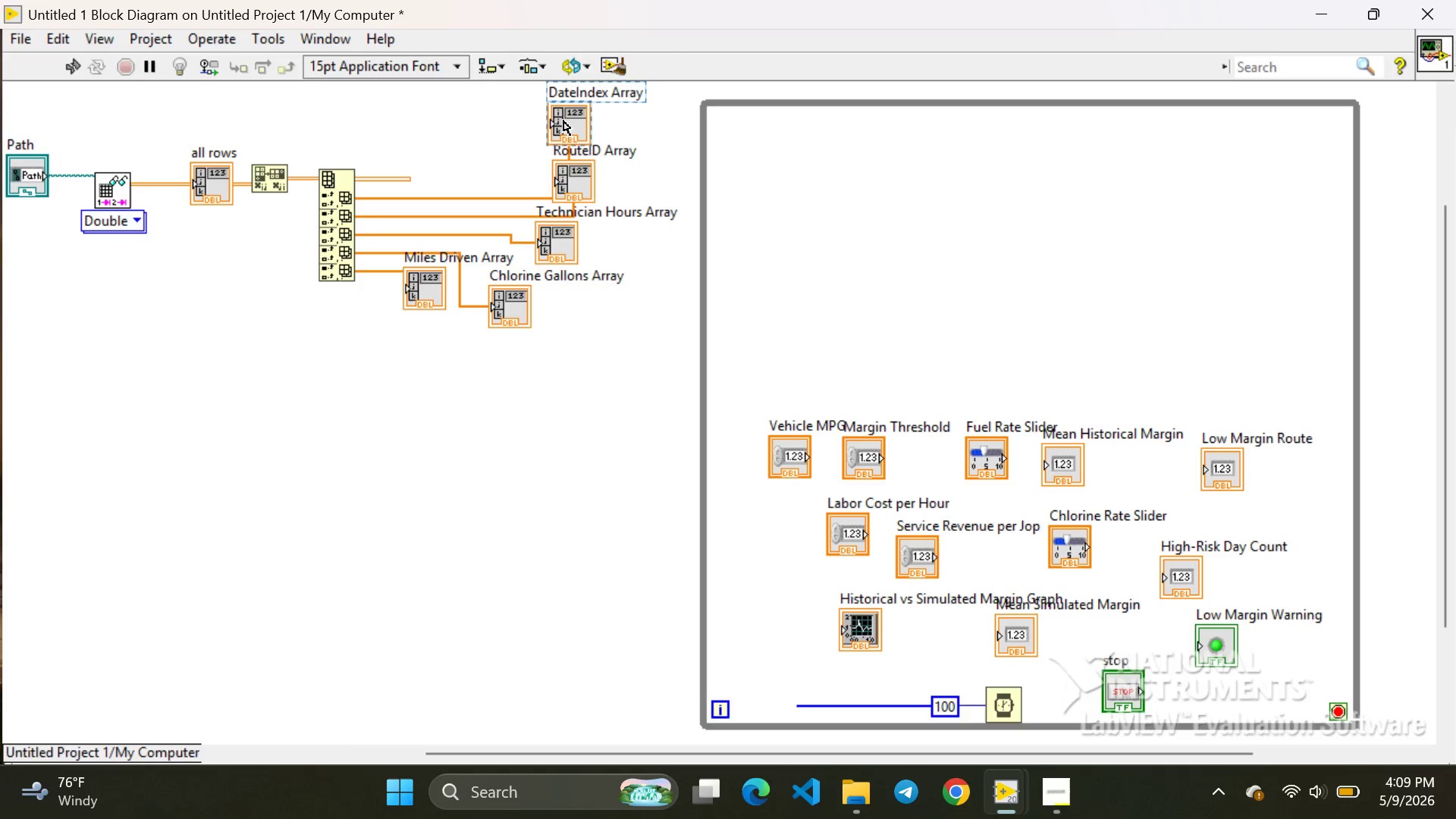 
left_click_drag(start_coordinate=[563, 121], to_coordinate=[366, 125])
 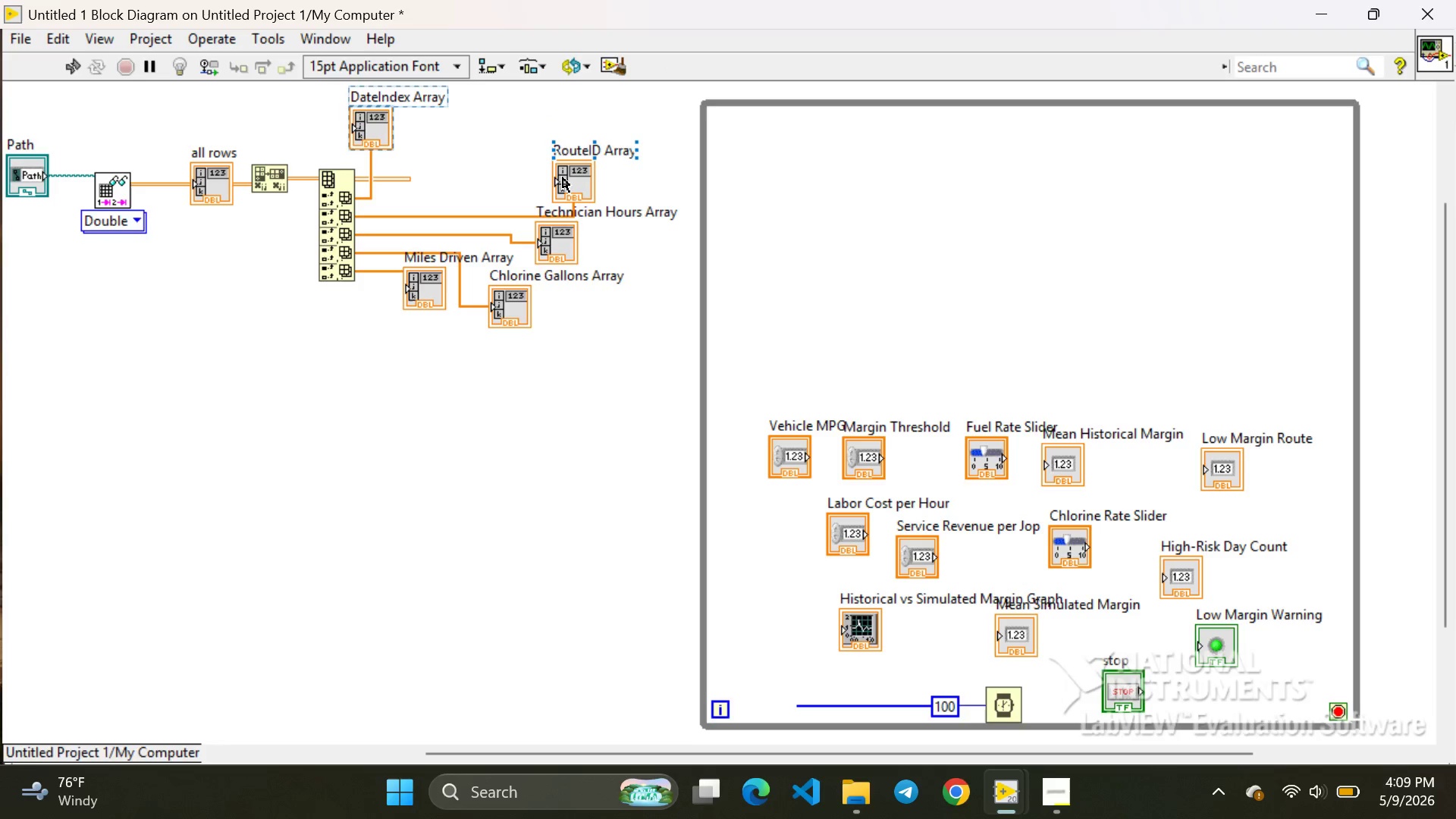 
left_click([563, 177])
 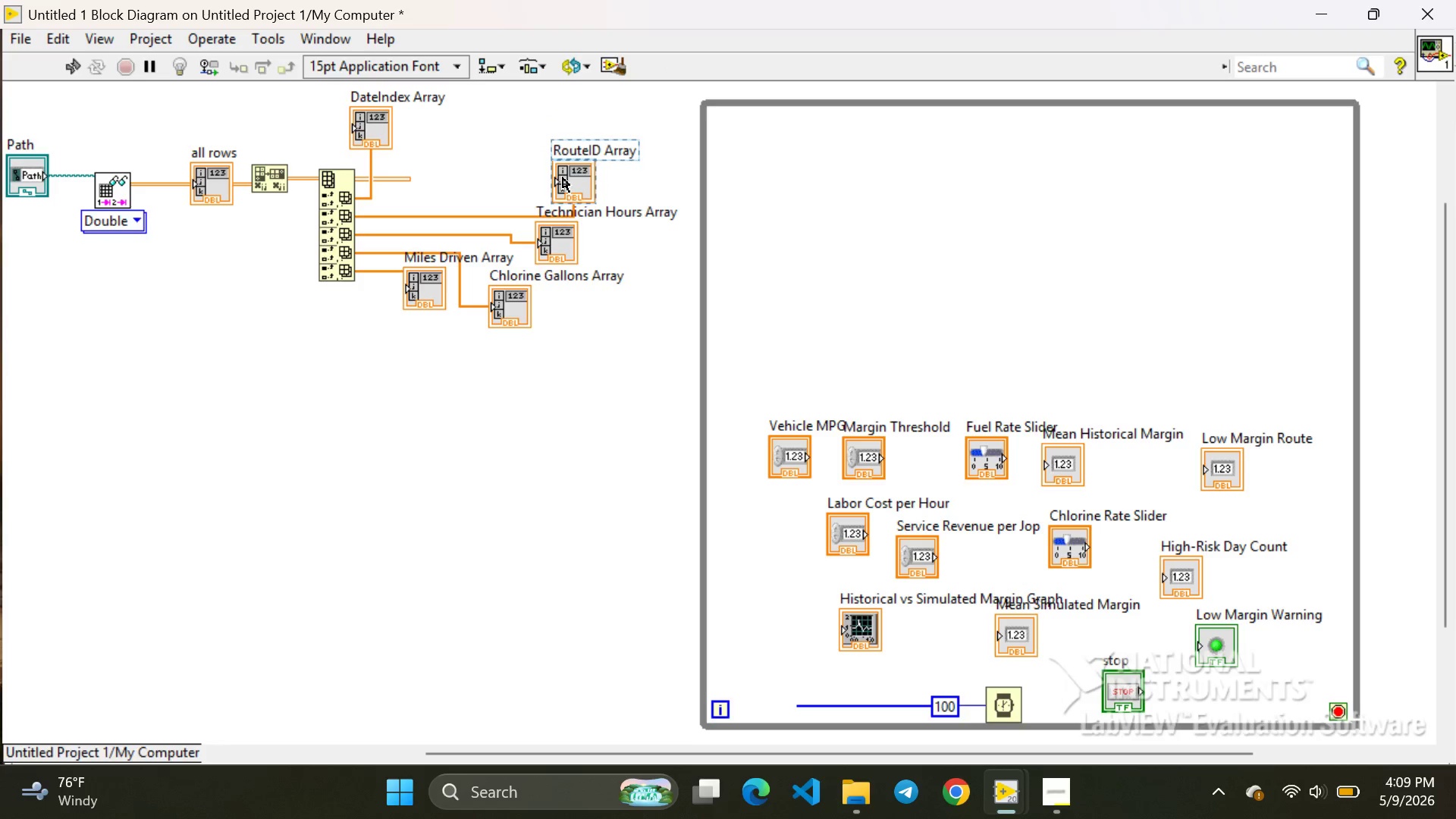 
left_click_drag(start_coordinate=[563, 177], to_coordinate=[391, 171])
 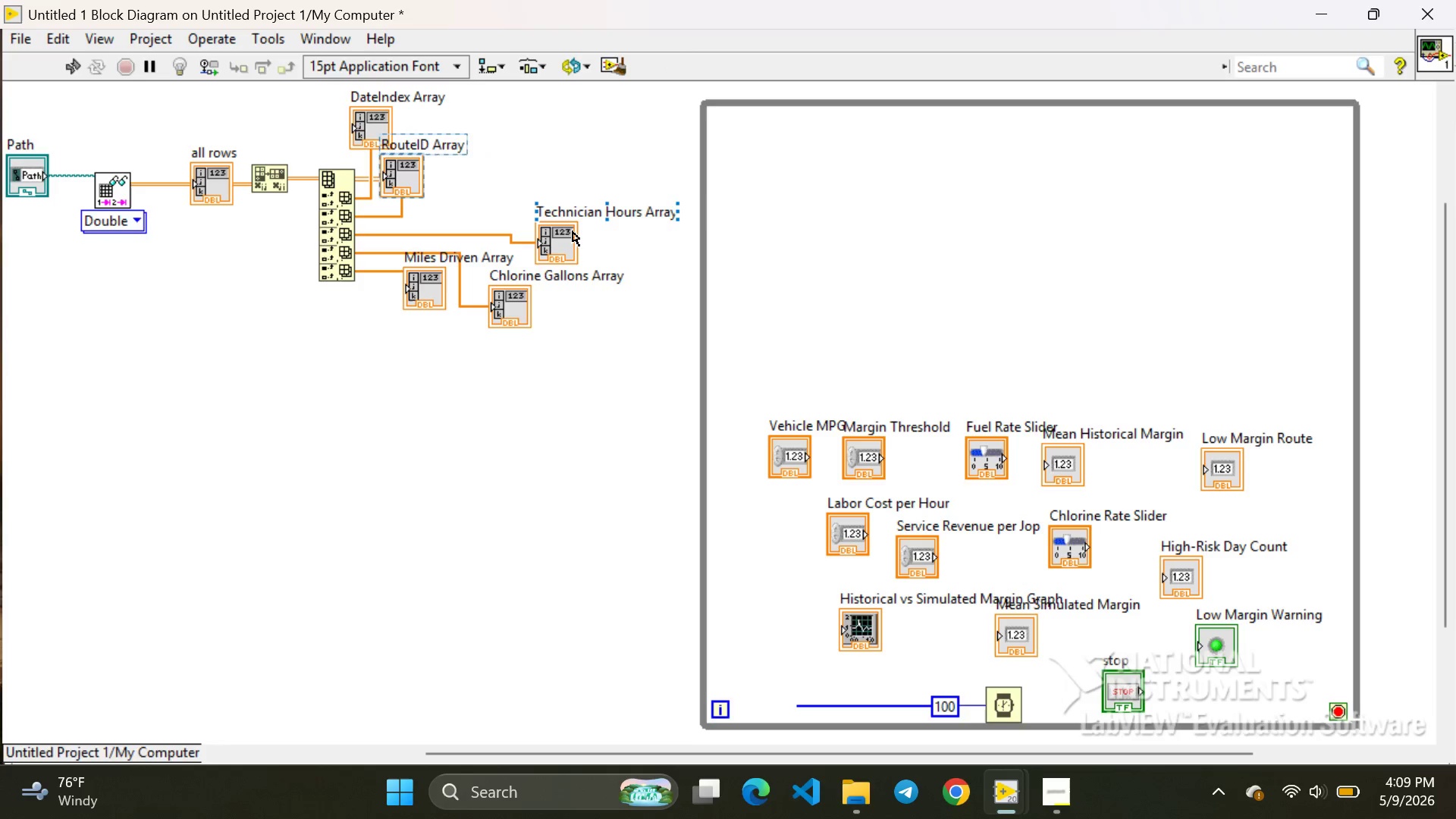 
left_click([573, 231])
 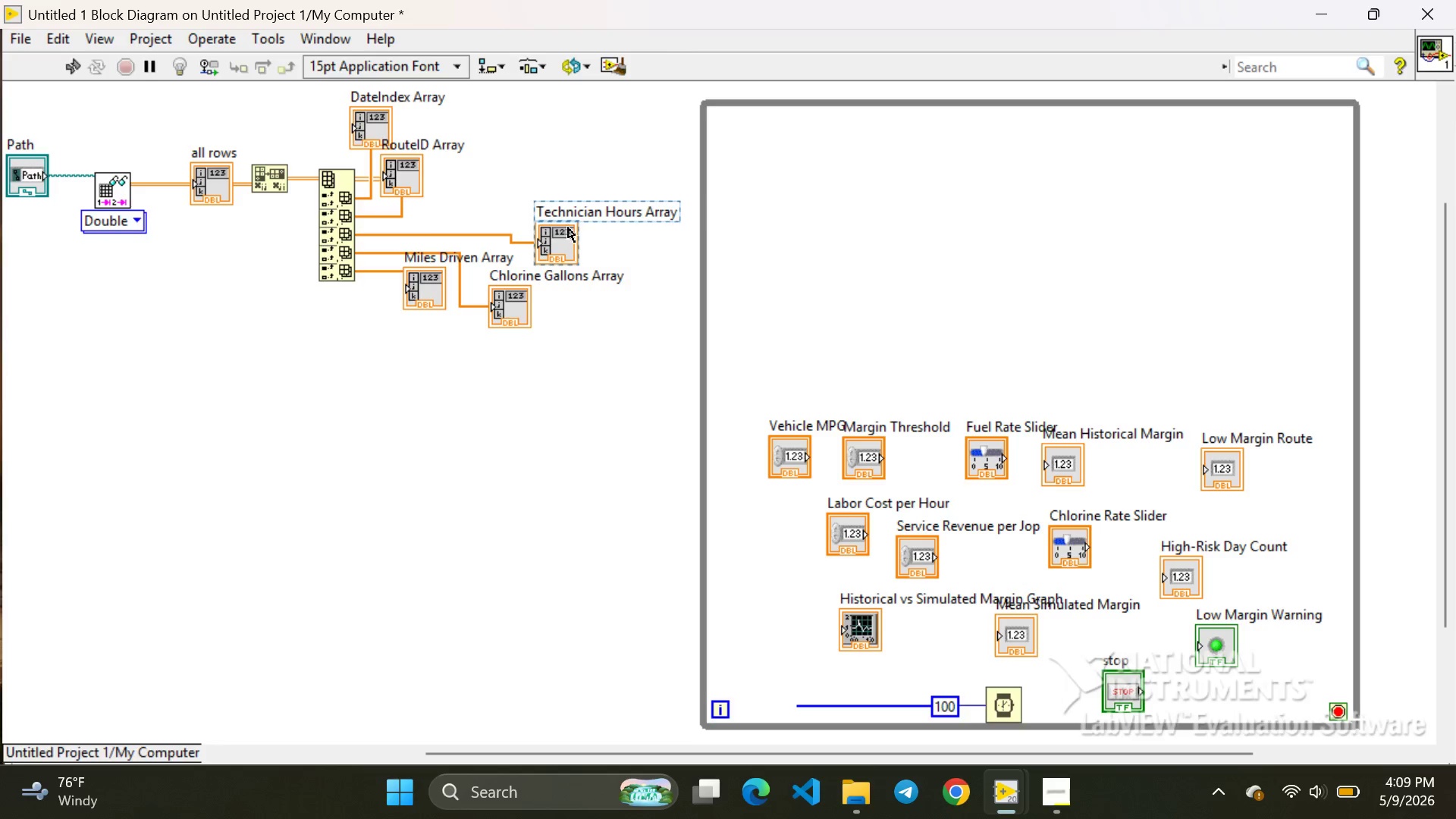 
left_click_drag(start_coordinate=[566, 226], to_coordinate=[469, 193])
 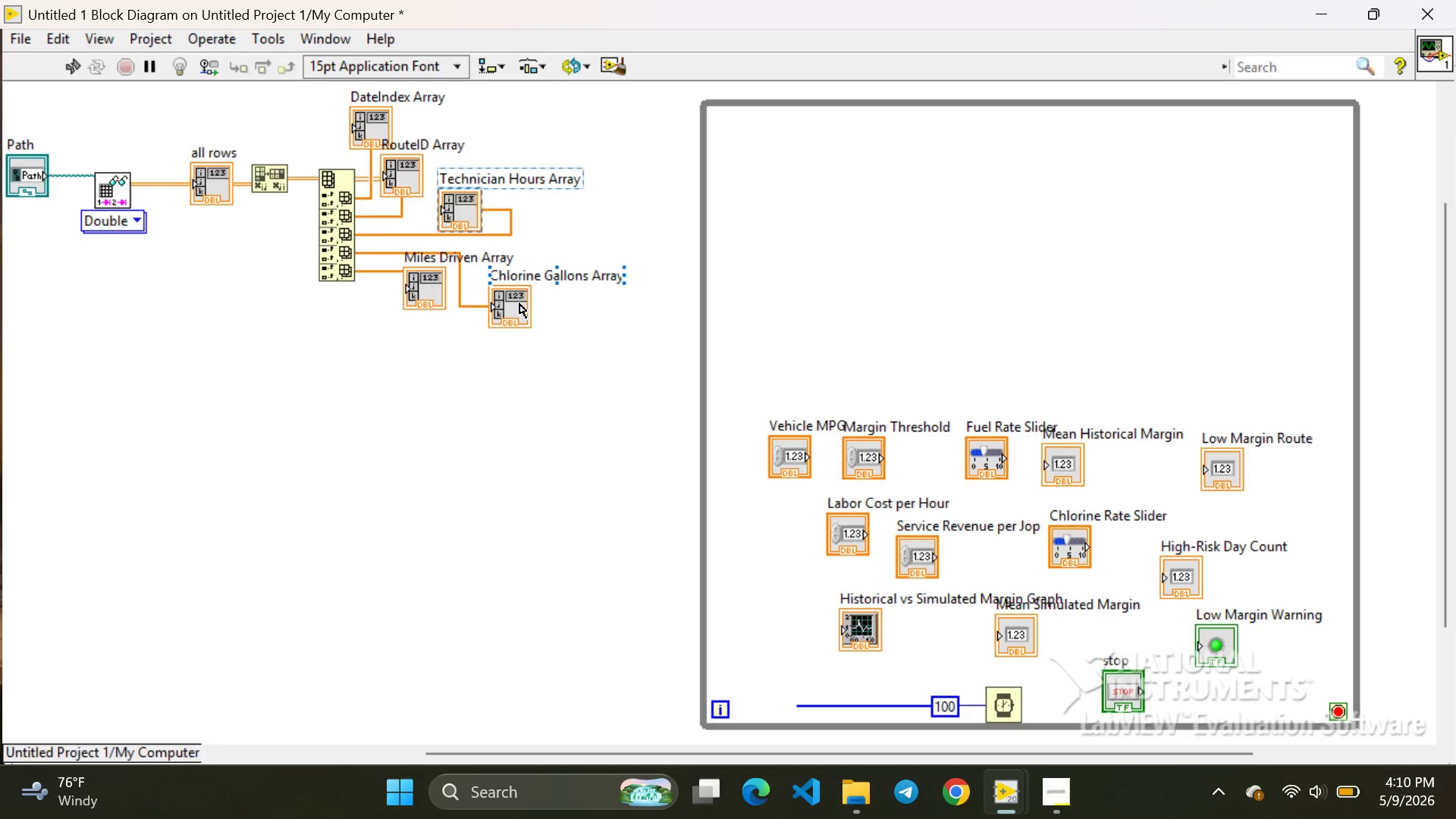 
left_click([519, 303])
 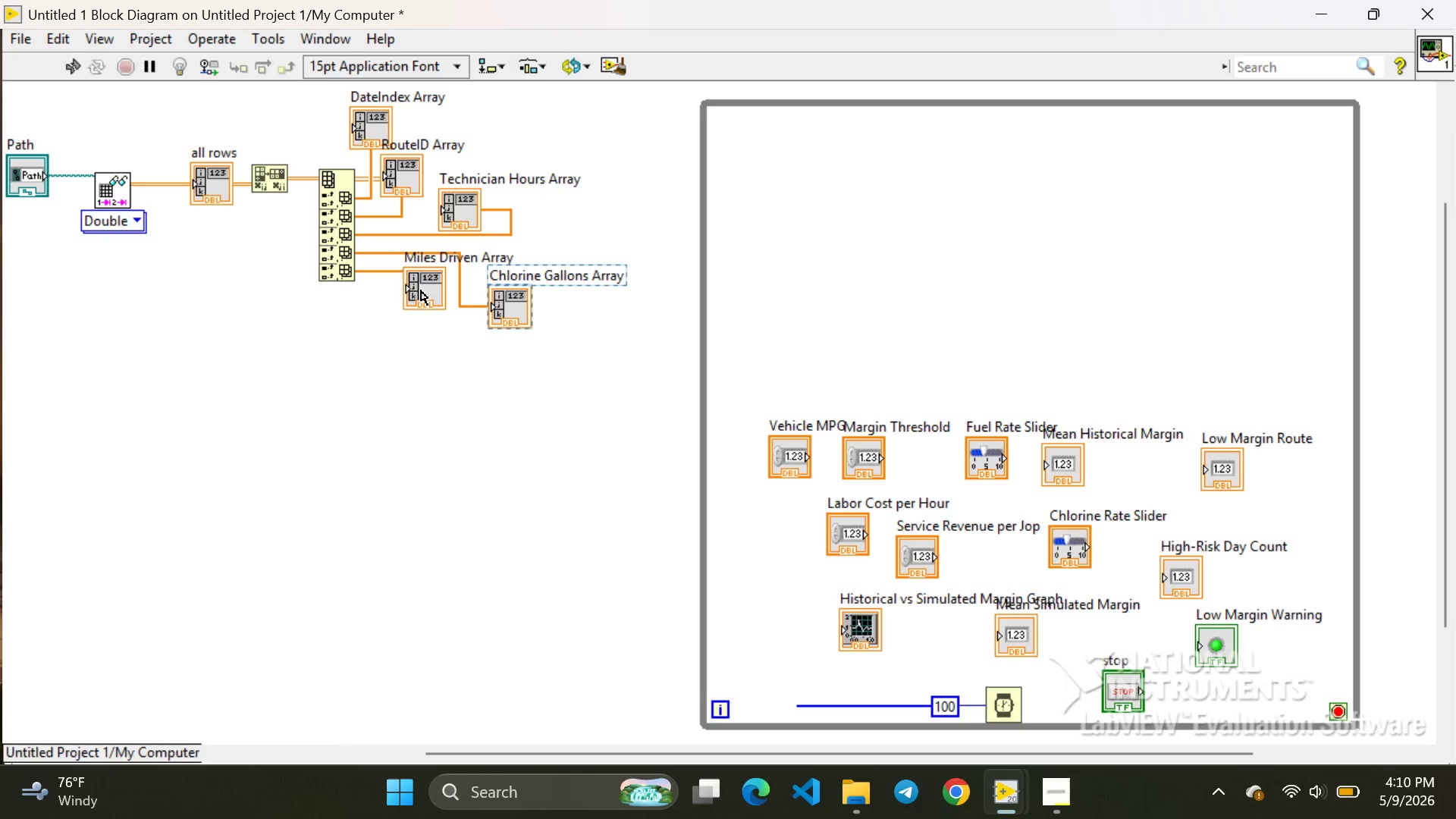 
left_click([421, 287])
 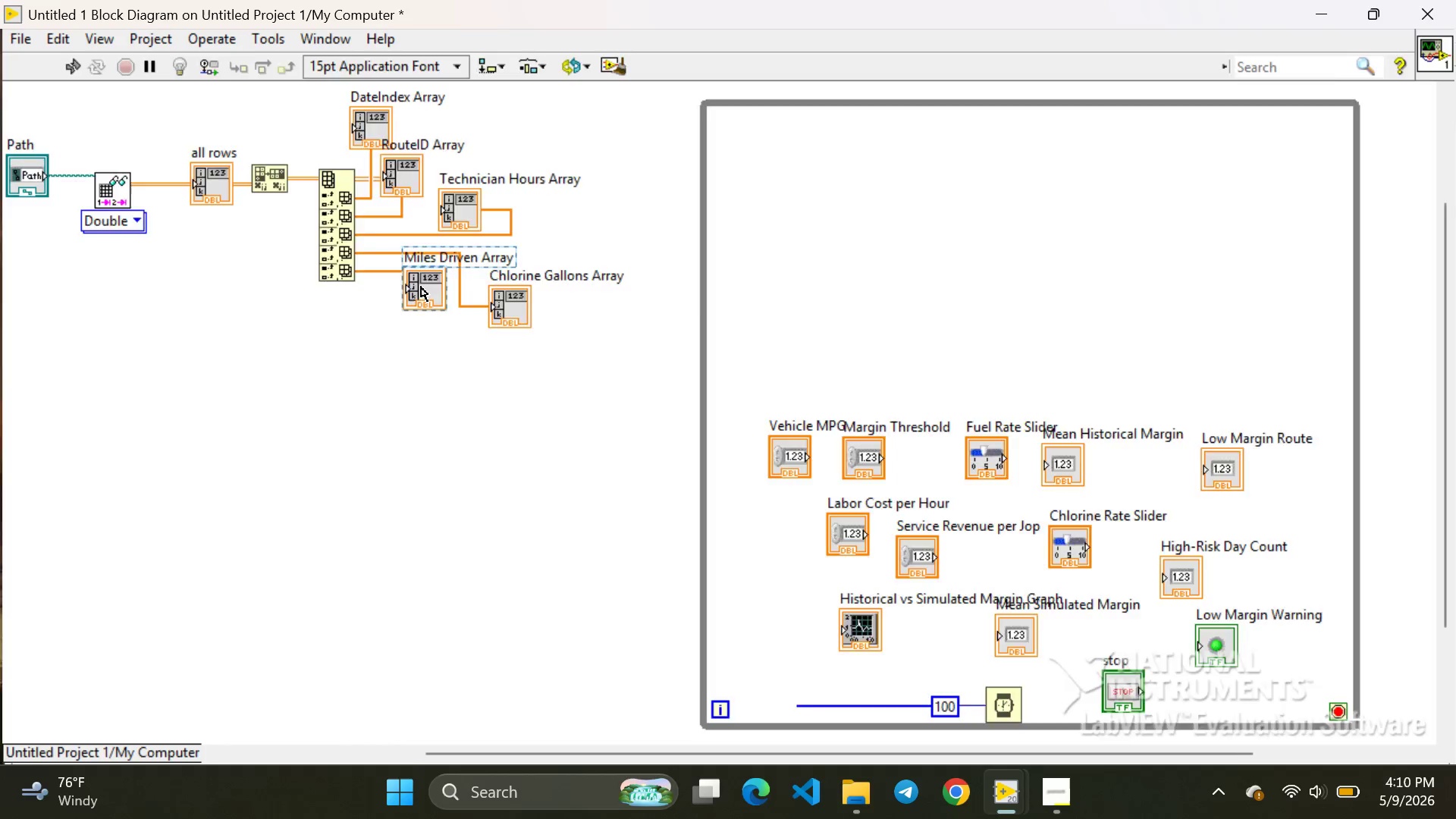 
left_click_drag(start_coordinate=[421, 287], to_coordinate=[392, 313])
 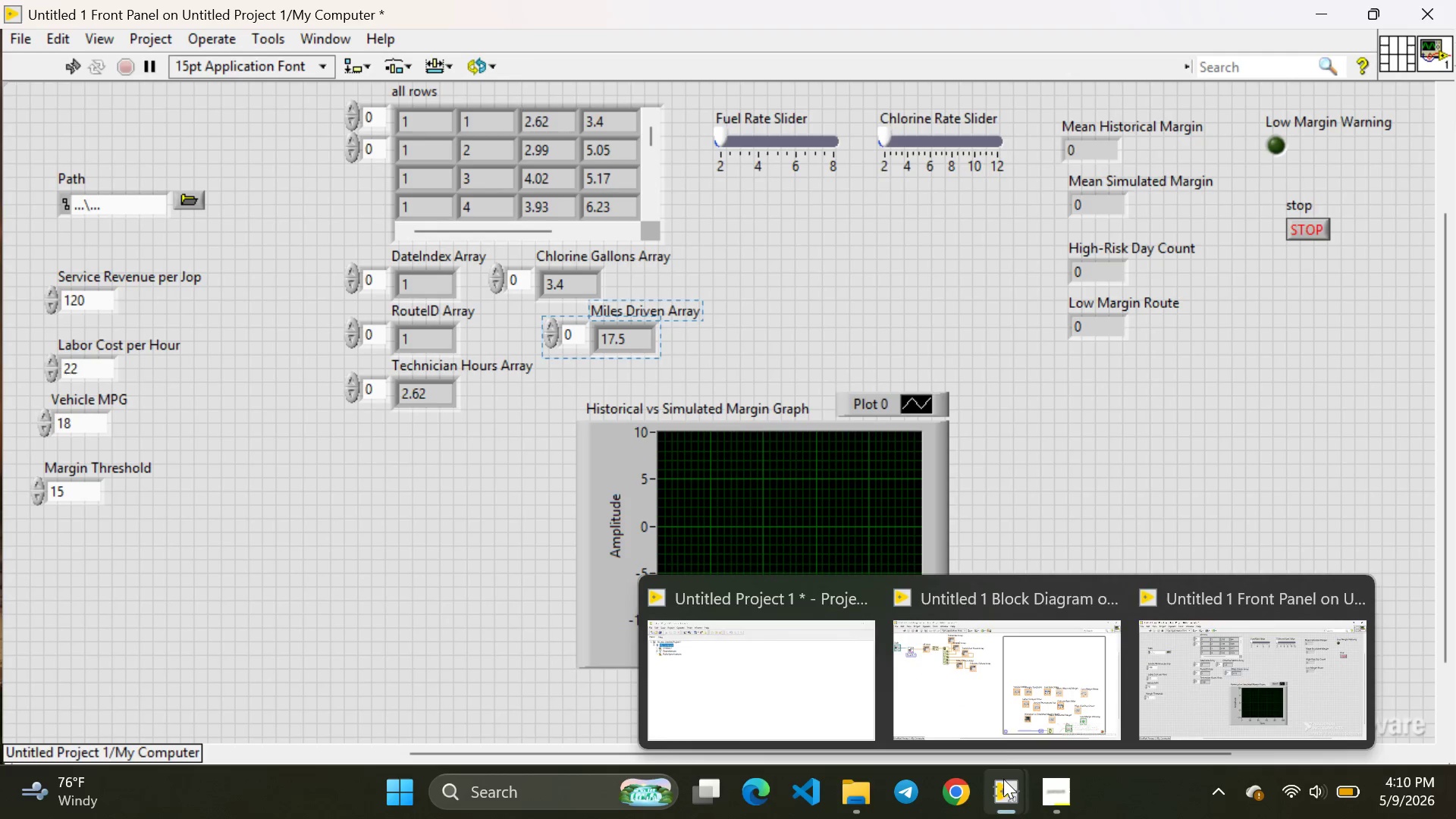 
left_click([1000, 691])
 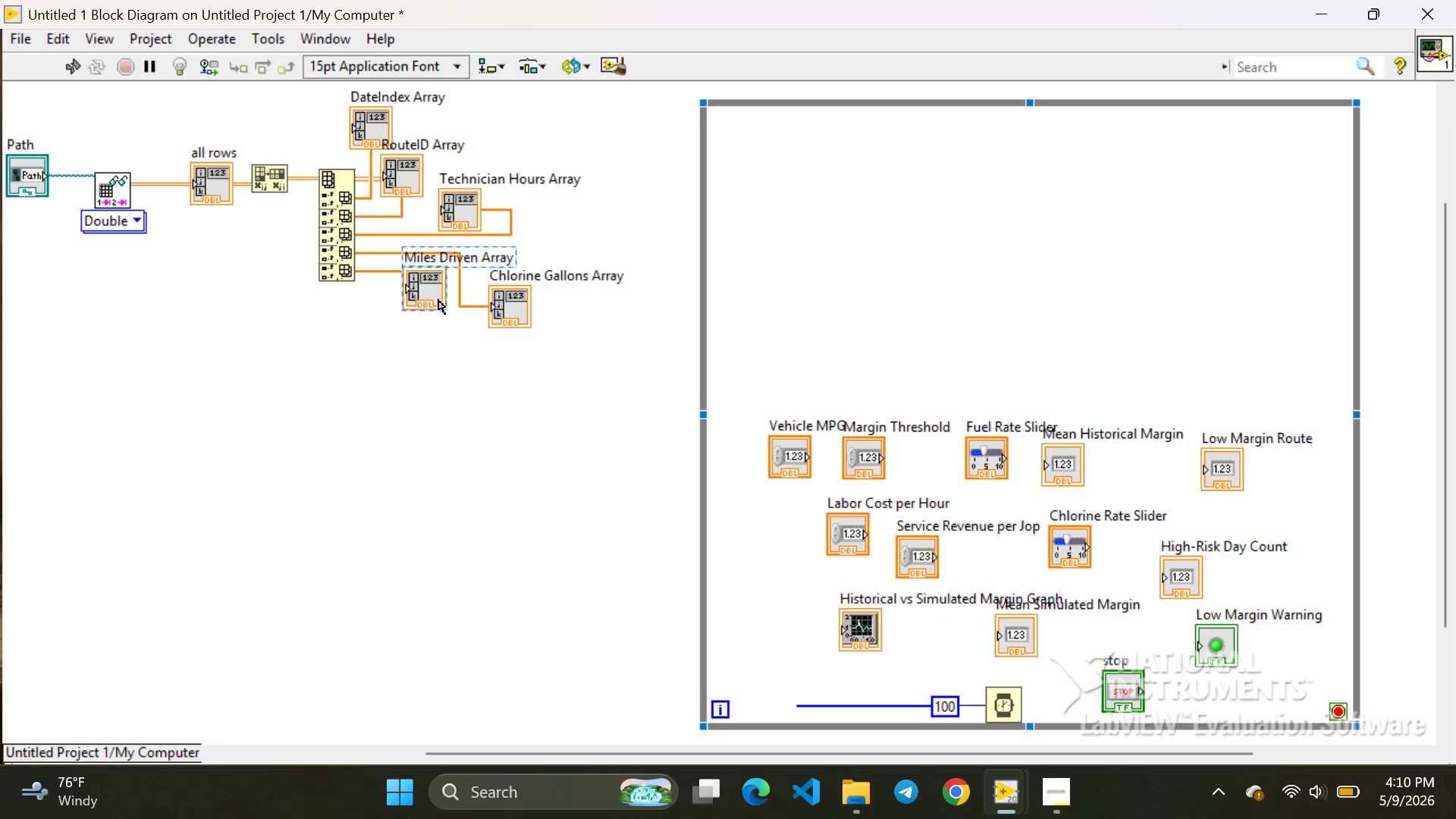 
left_click_drag(start_coordinate=[434, 287], to_coordinate=[322, 314])
 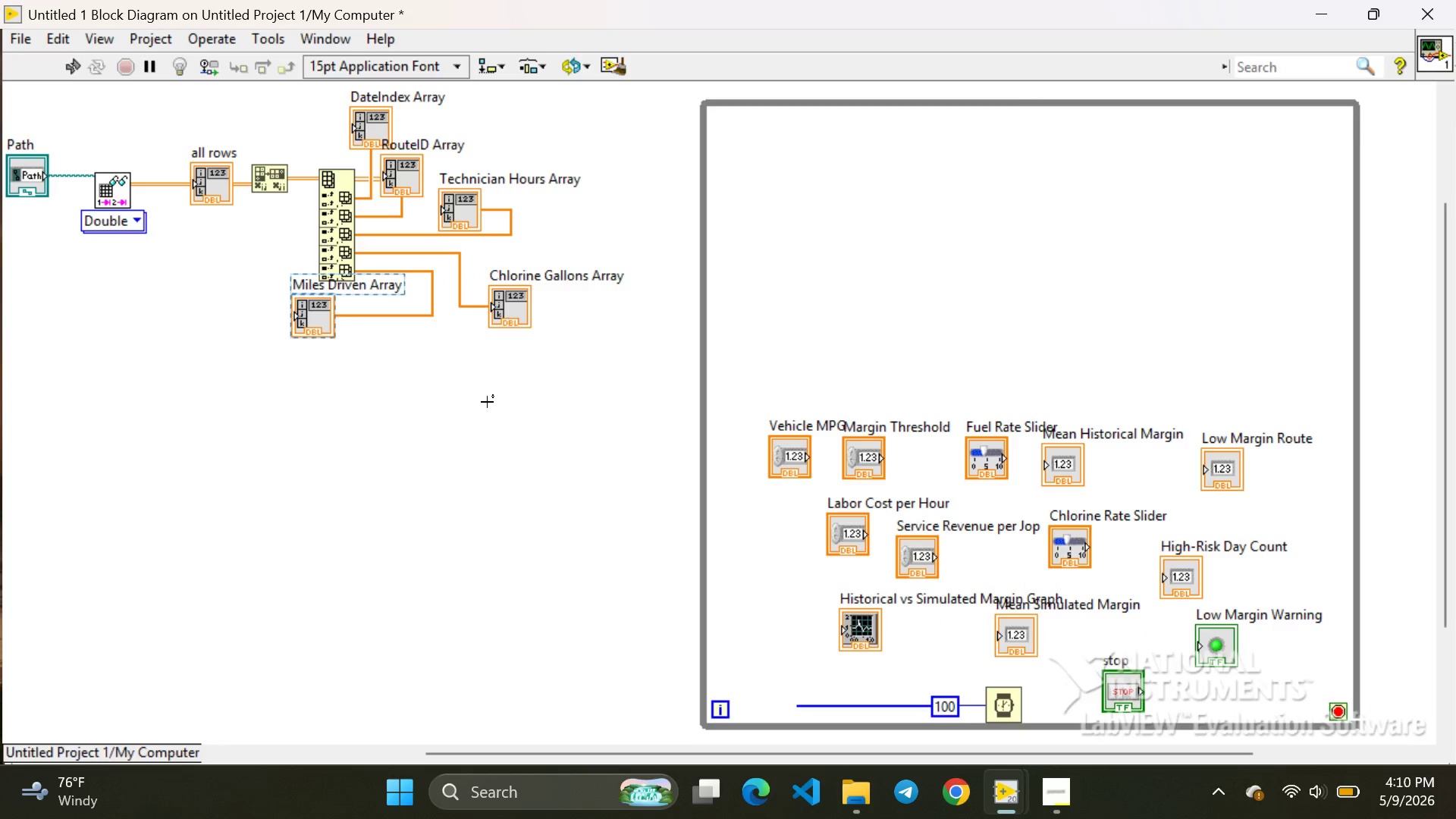 
left_click([487, 402])
 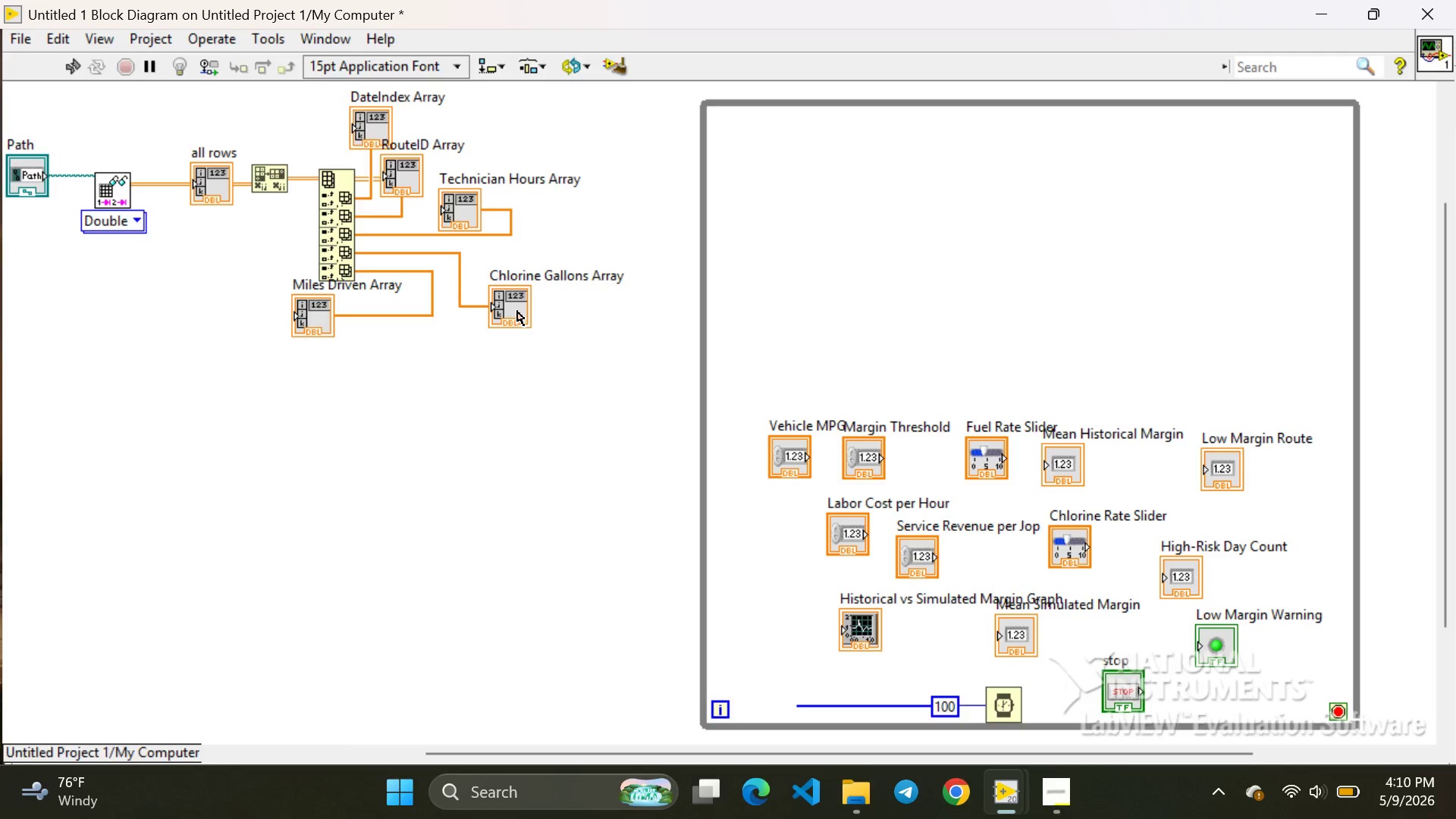 
left_click([517, 311])
 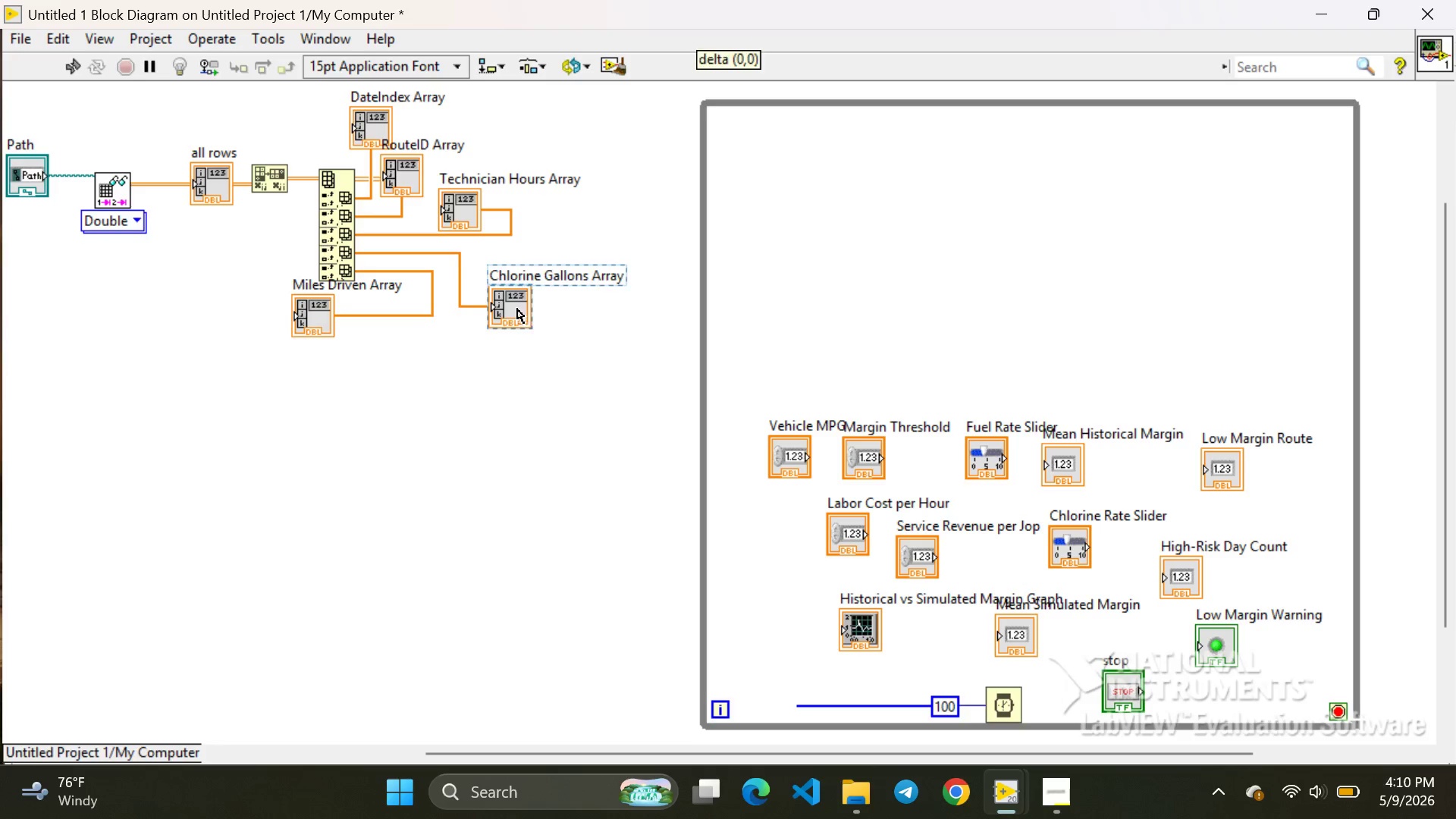 
left_click_drag(start_coordinate=[517, 311], to_coordinate=[467, 284])
 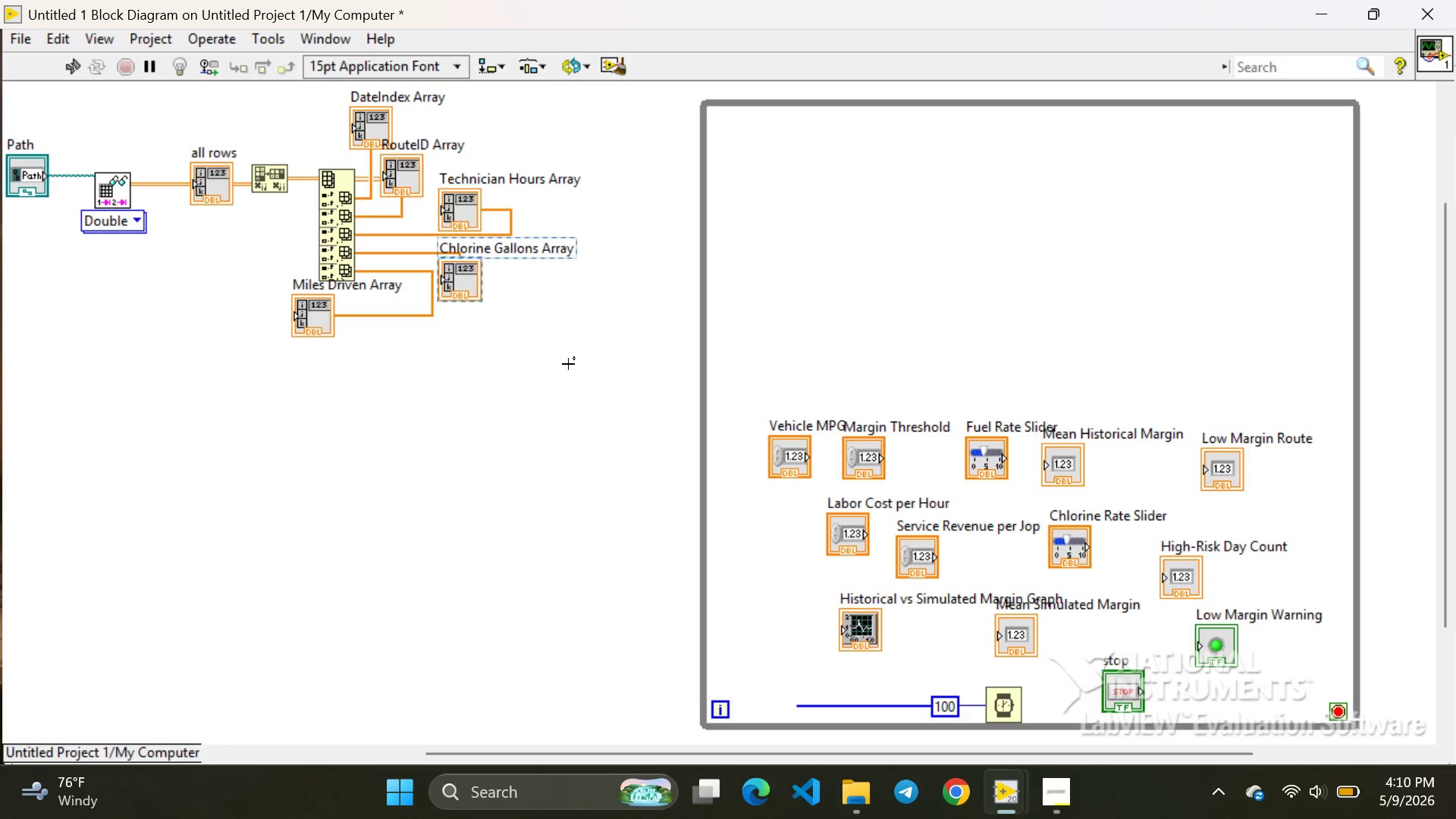 
left_click([568, 364])
 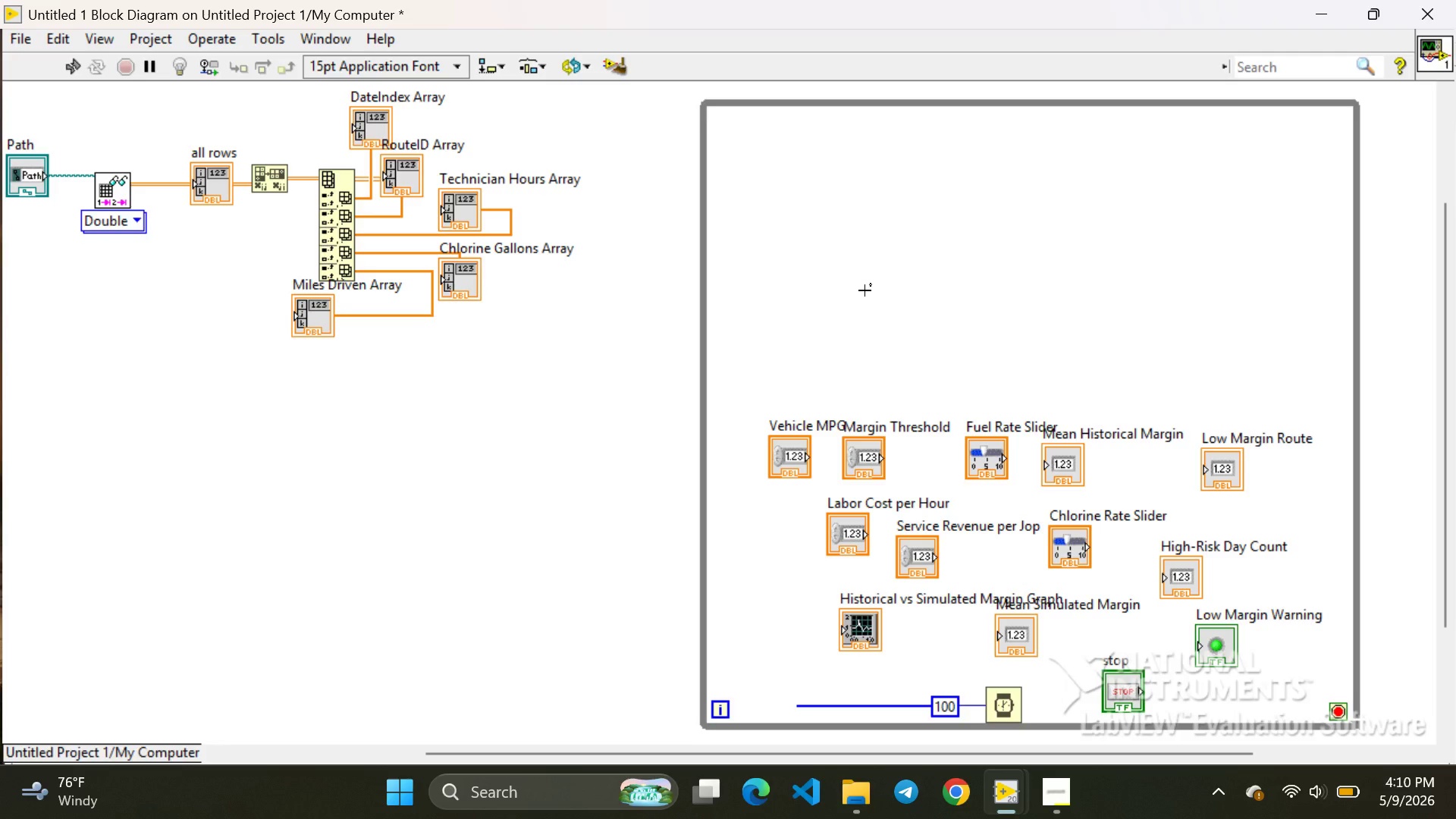 
wait(12.02)
 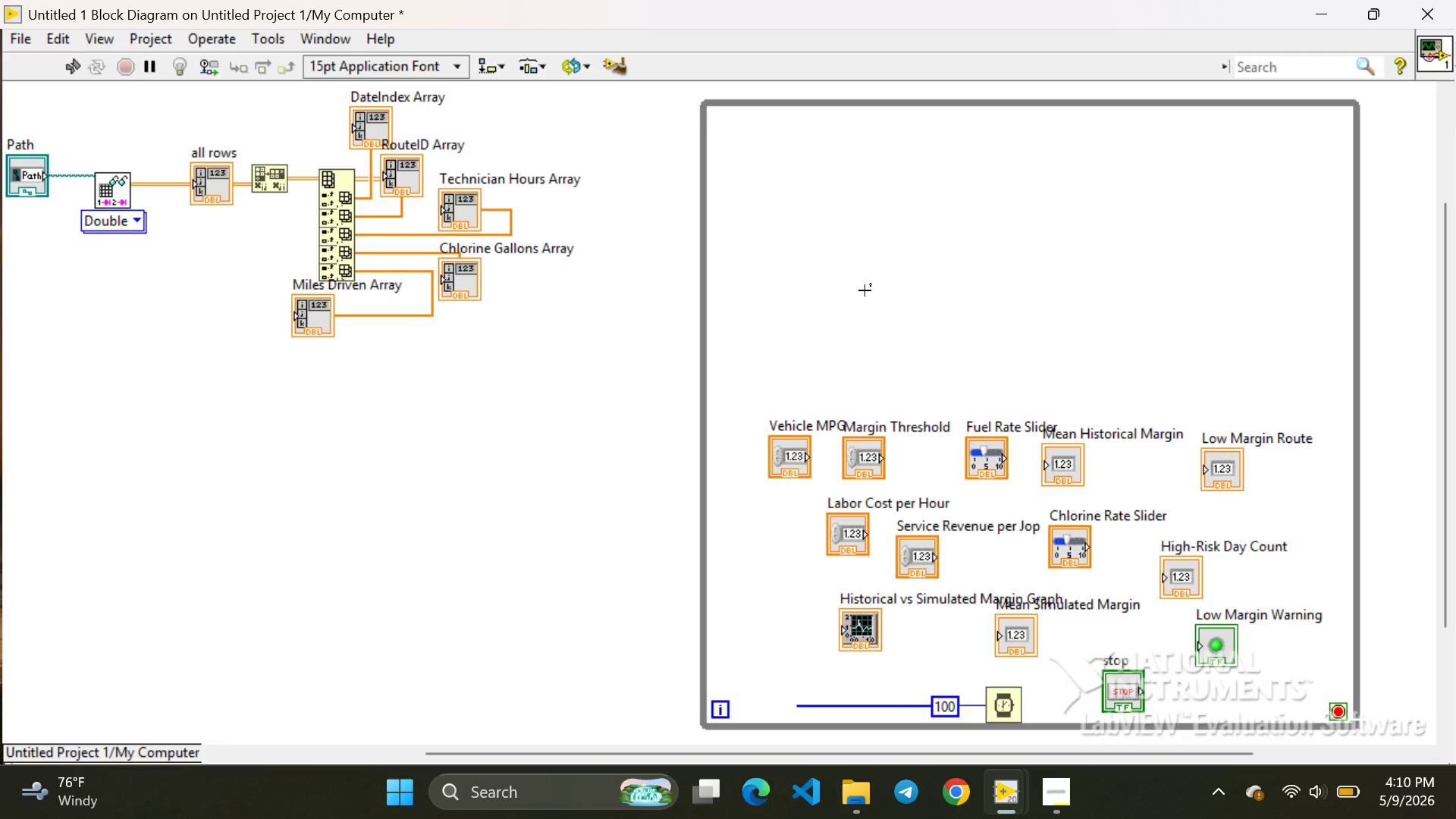 
left_click_drag(start_coordinate=[702, 413], to_coordinate=[591, 400])
 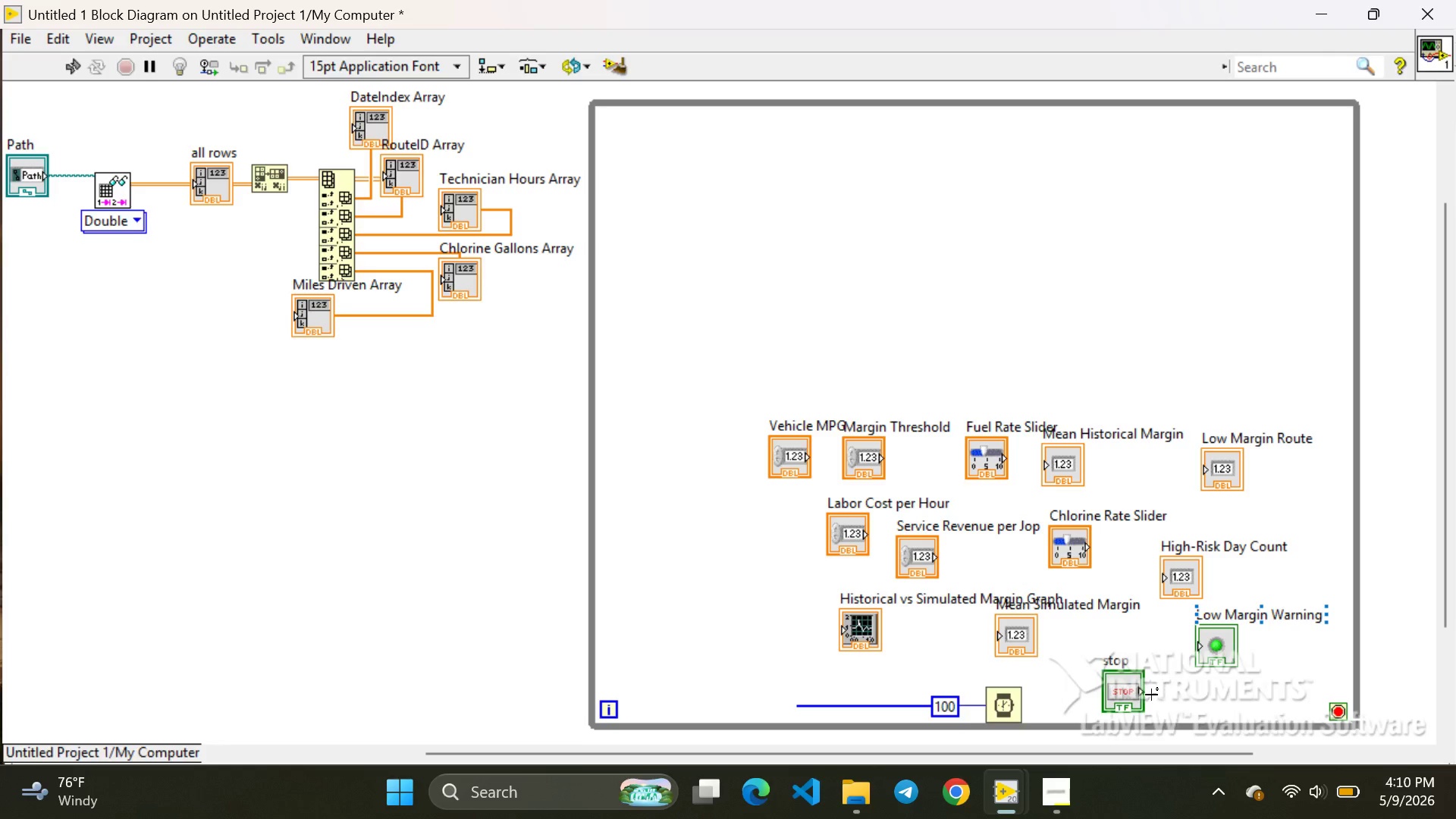 
left_click([1119, 698])
 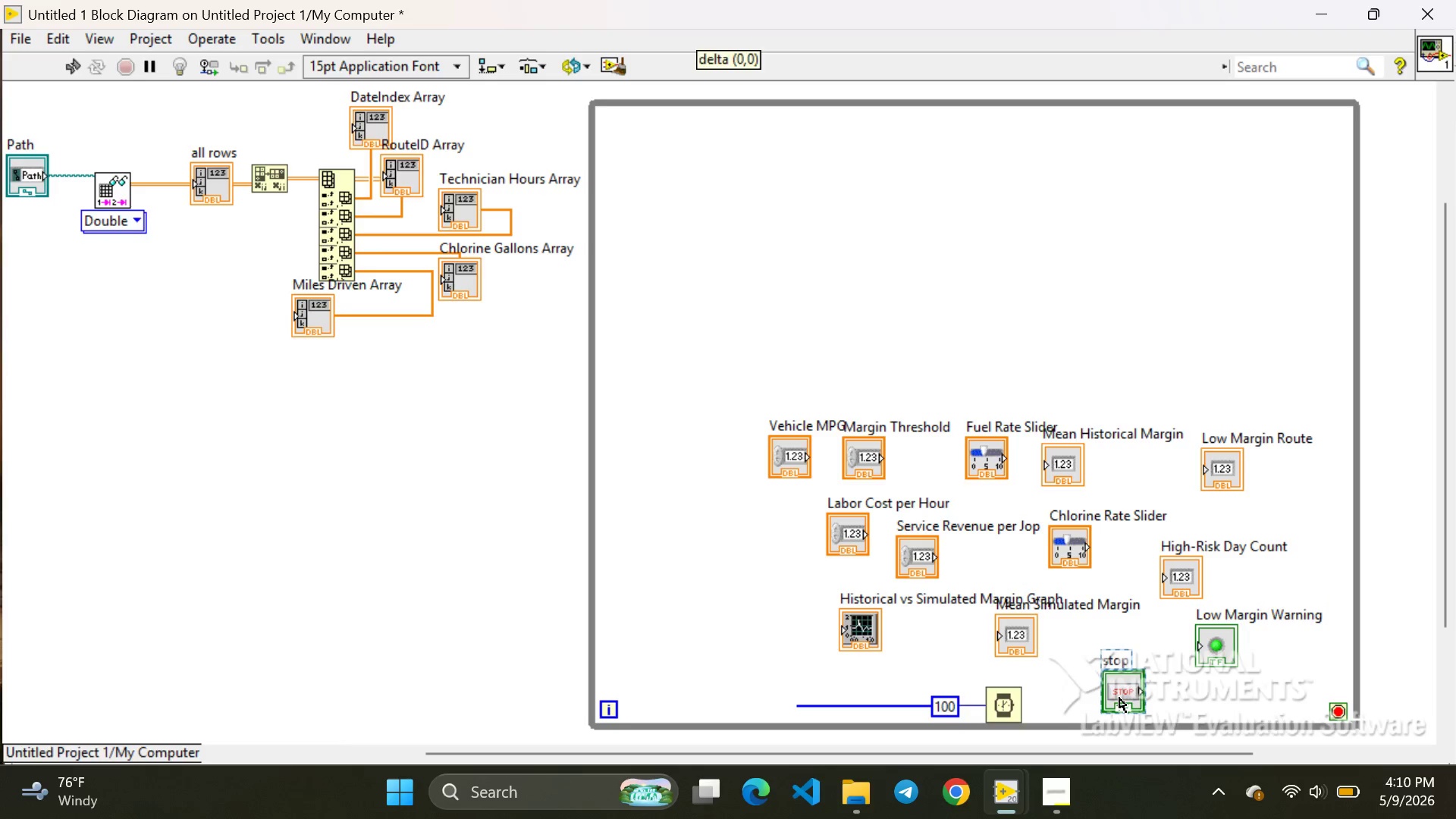 
left_click_drag(start_coordinate=[1119, 698], to_coordinate=[1122, 706])
 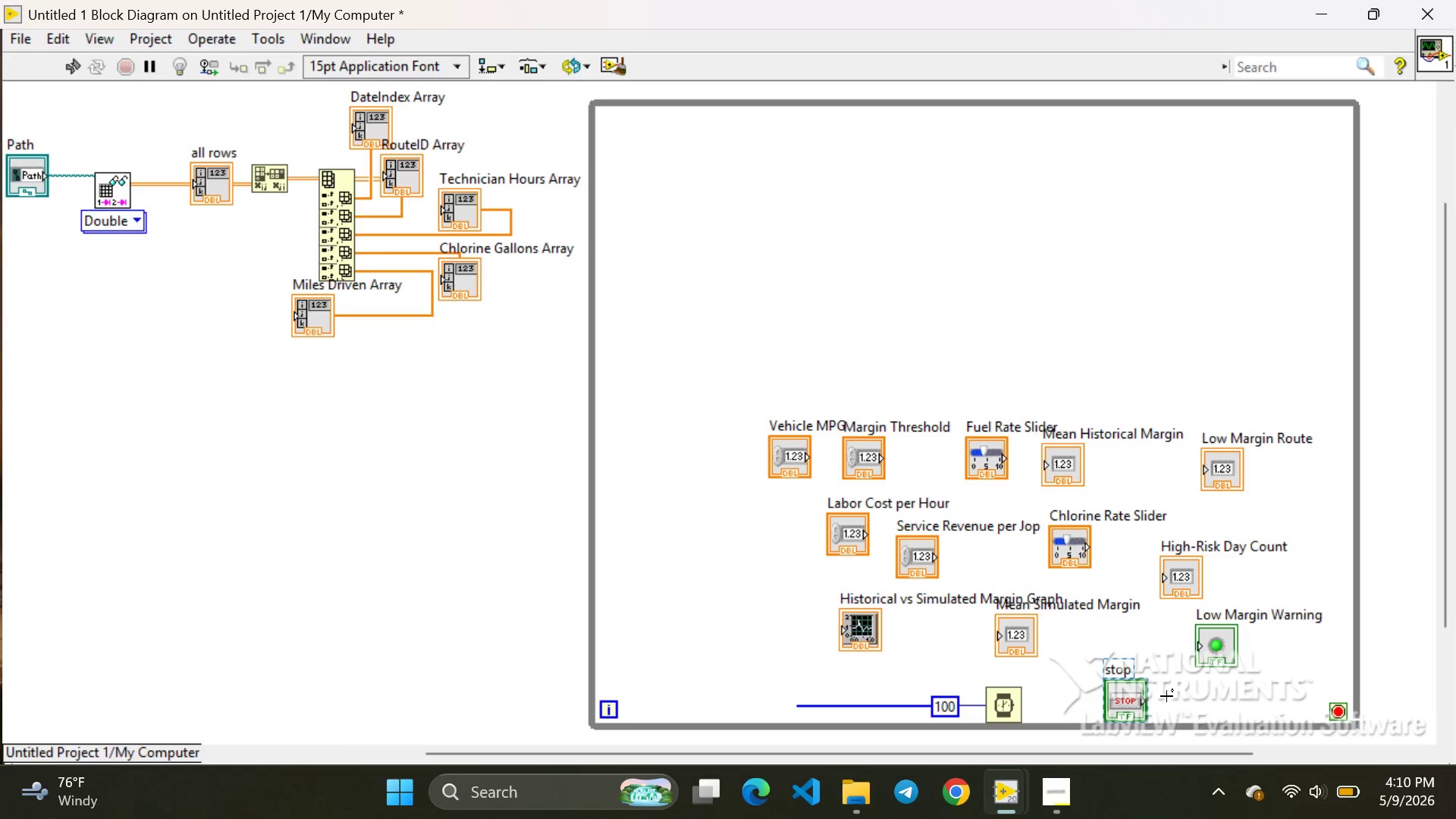 
left_click([1170, 696])
 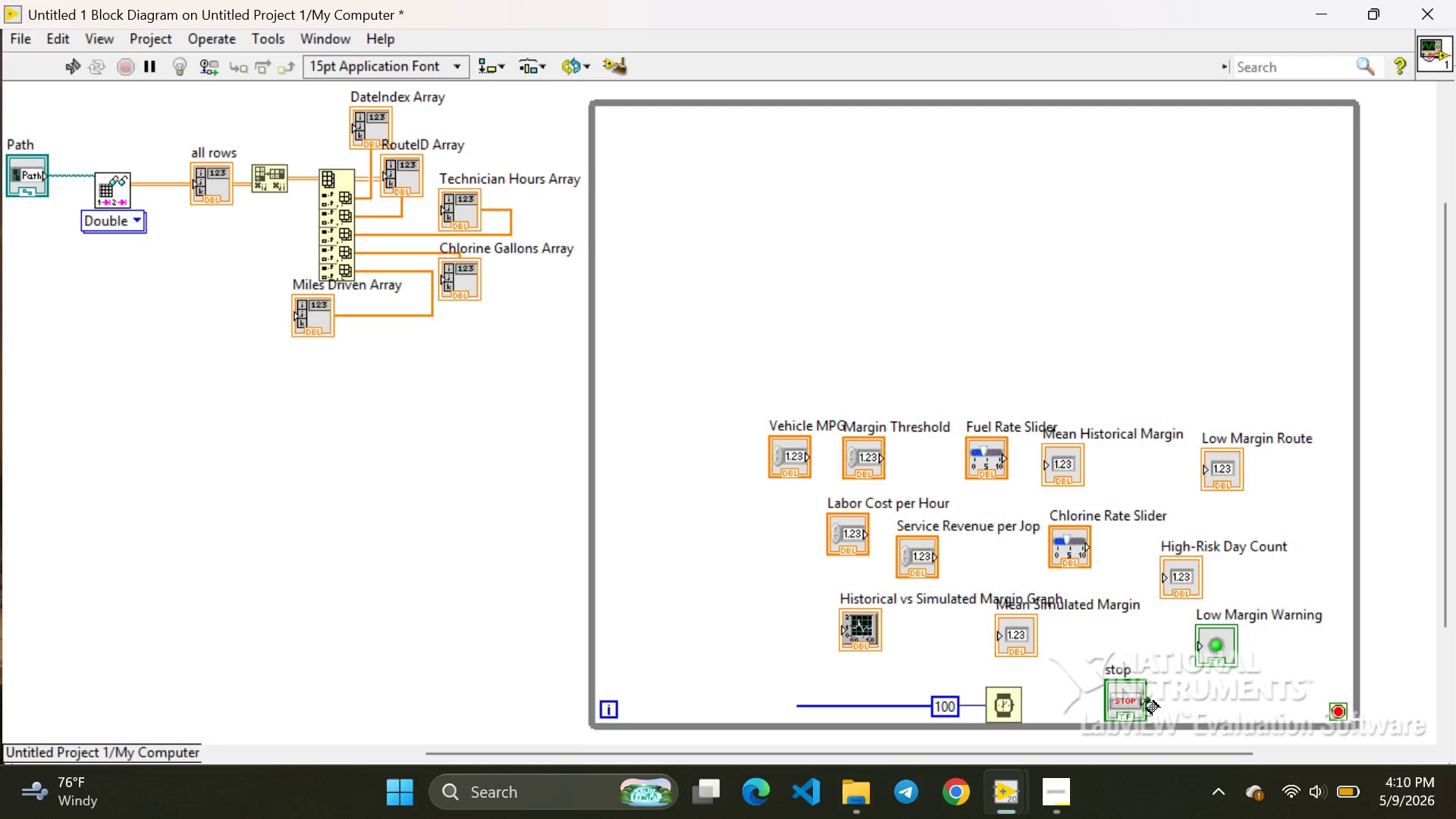 
left_click_drag(start_coordinate=[1147, 701], to_coordinate=[1323, 717])
 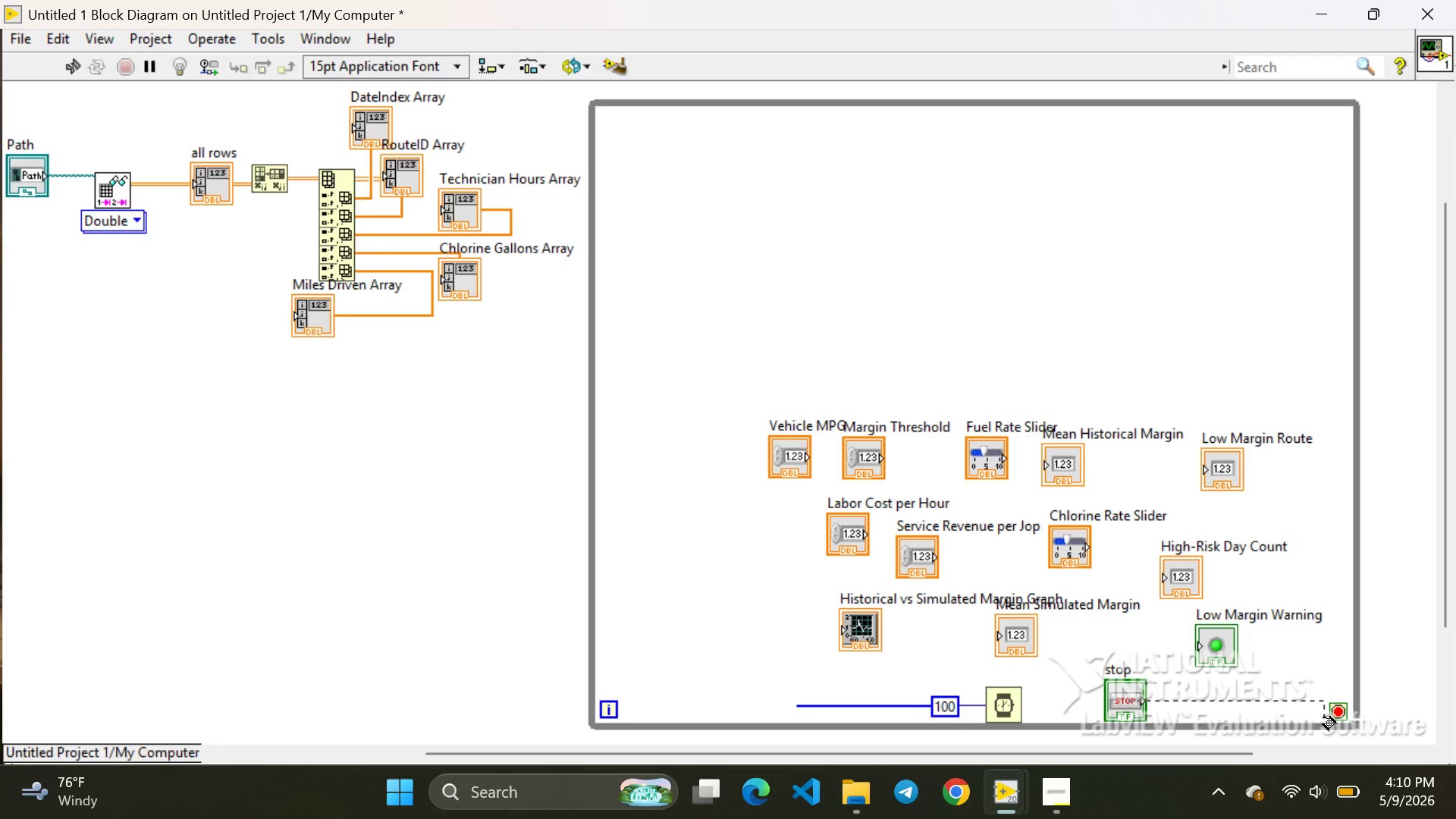 
left_click_drag(start_coordinate=[1323, 717], to_coordinate=[1326, 711])
 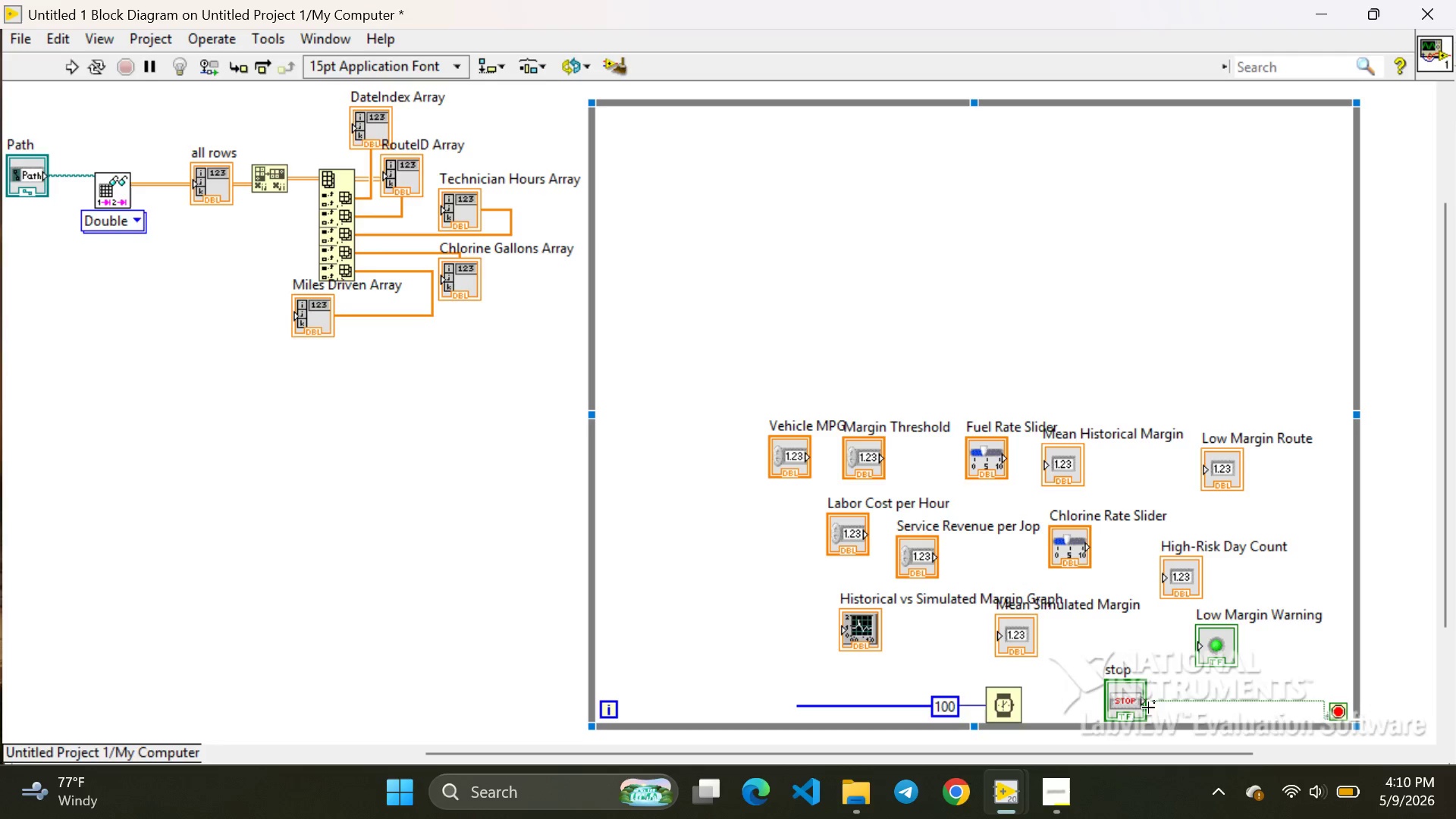 
left_click([1124, 703])
 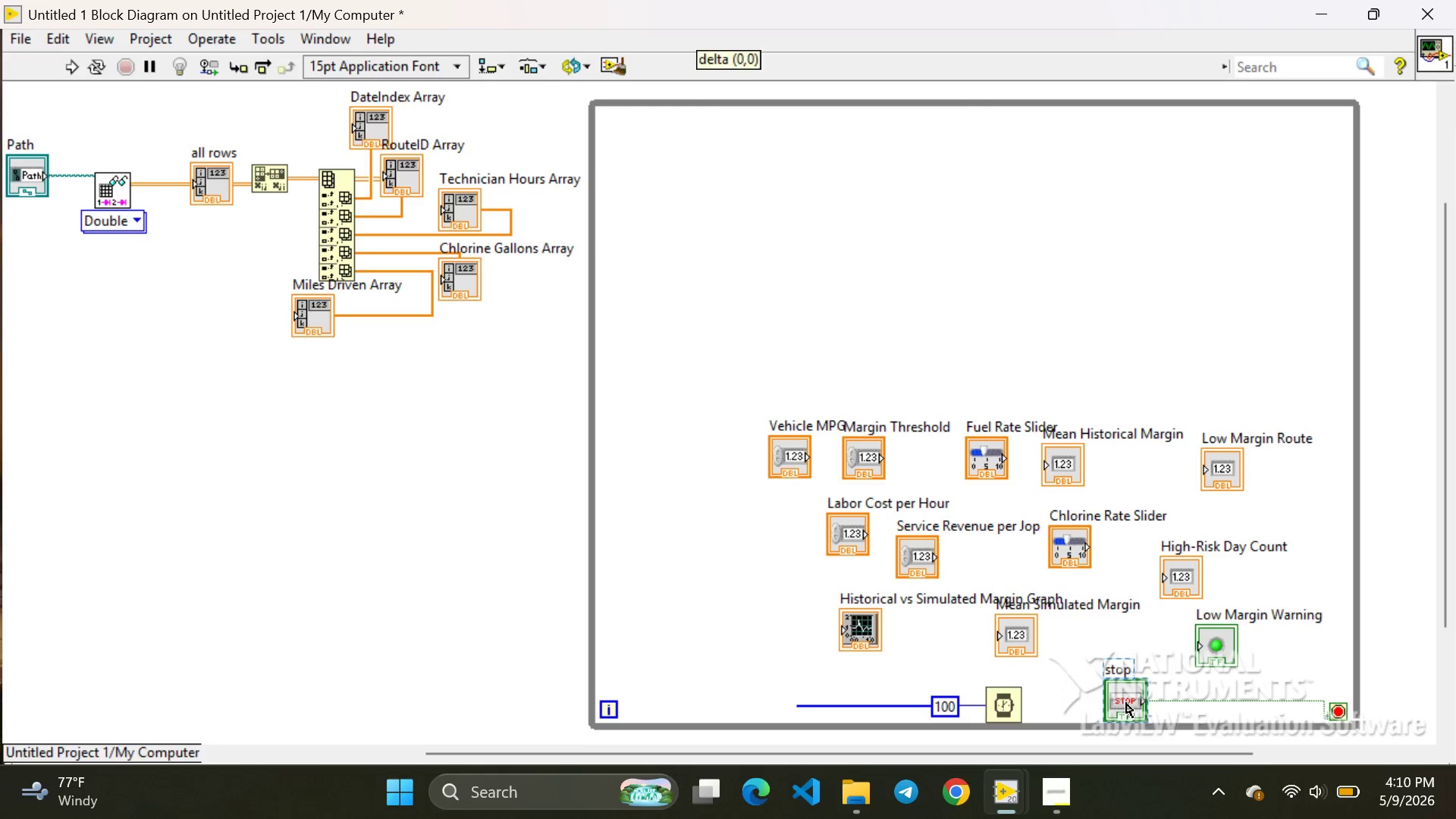 
left_click_drag(start_coordinate=[1124, 703], to_coordinate=[1272, 717])
 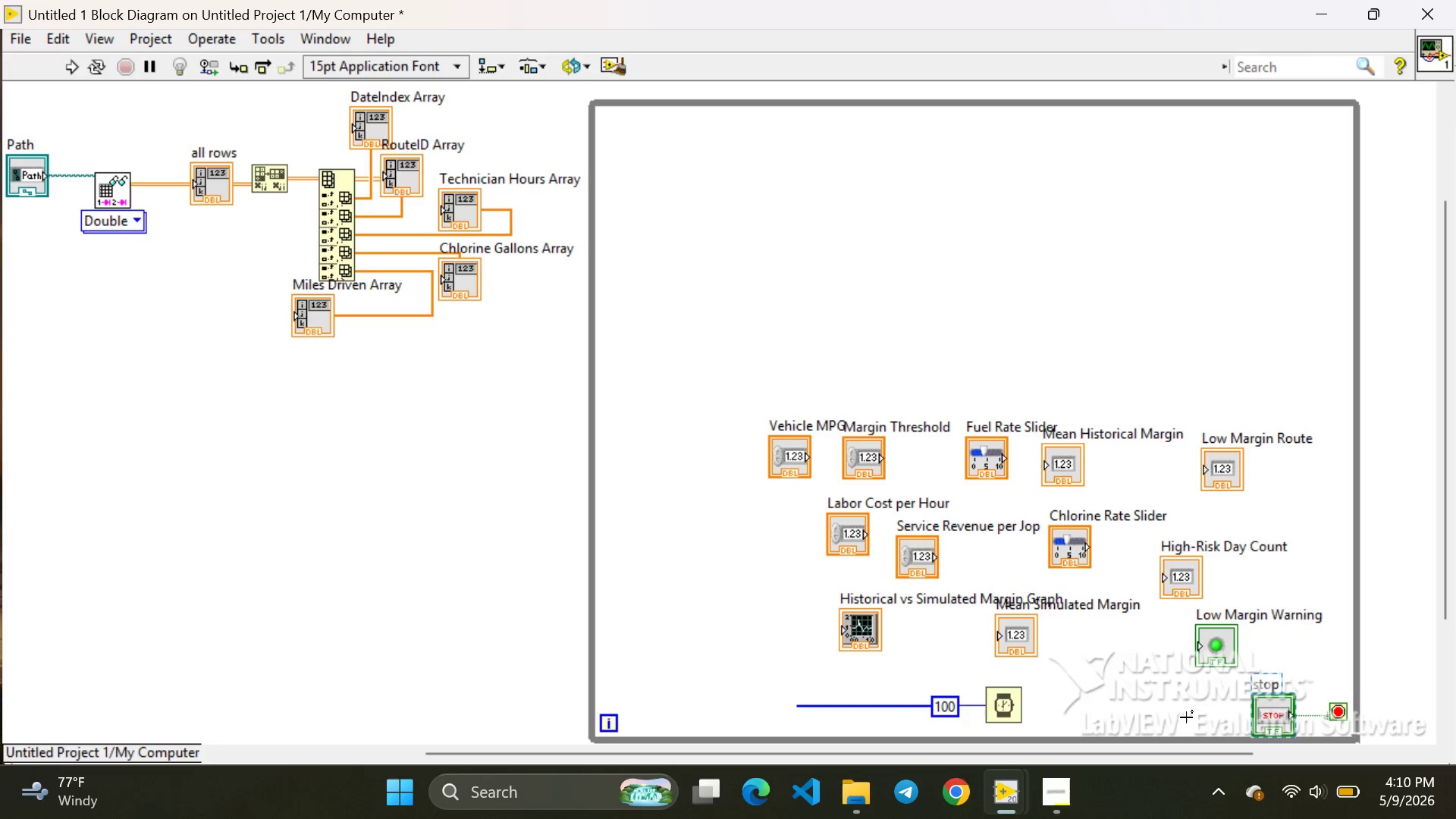 
left_click([1186, 717])
 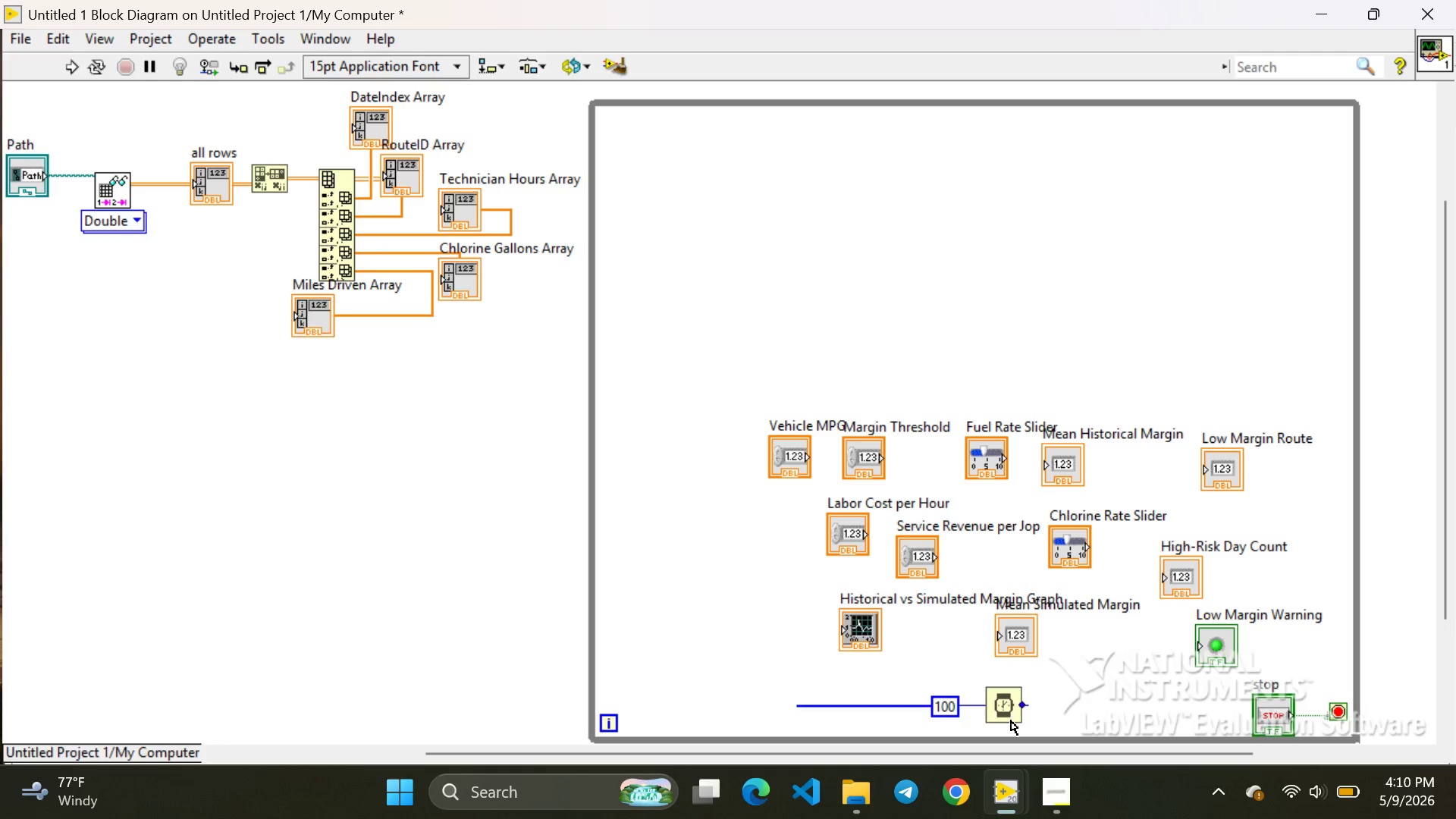 
left_click([1011, 720])
 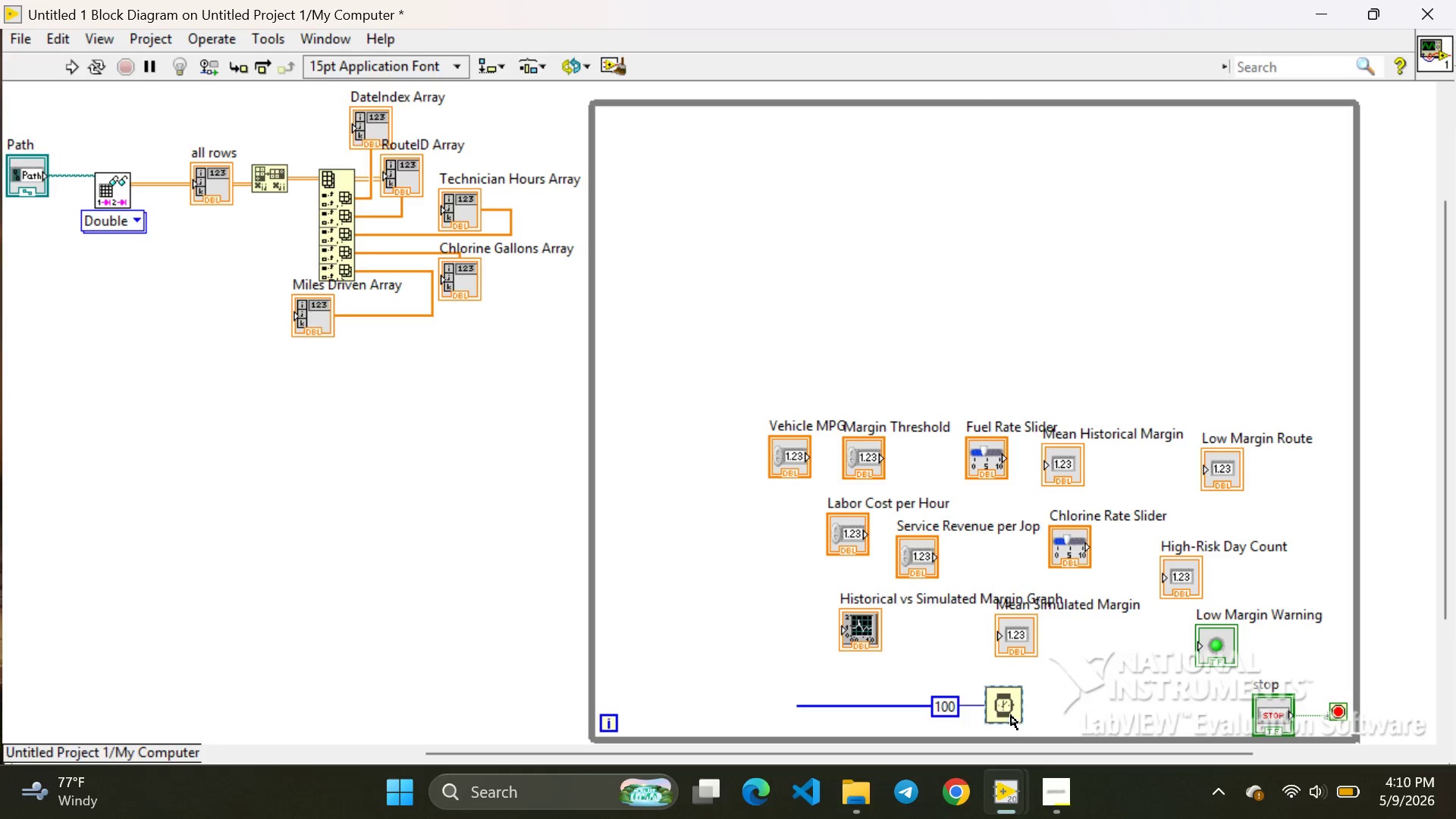 
left_click_drag(start_coordinate=[1011, 715], to_coordinate=[1130, 732])
 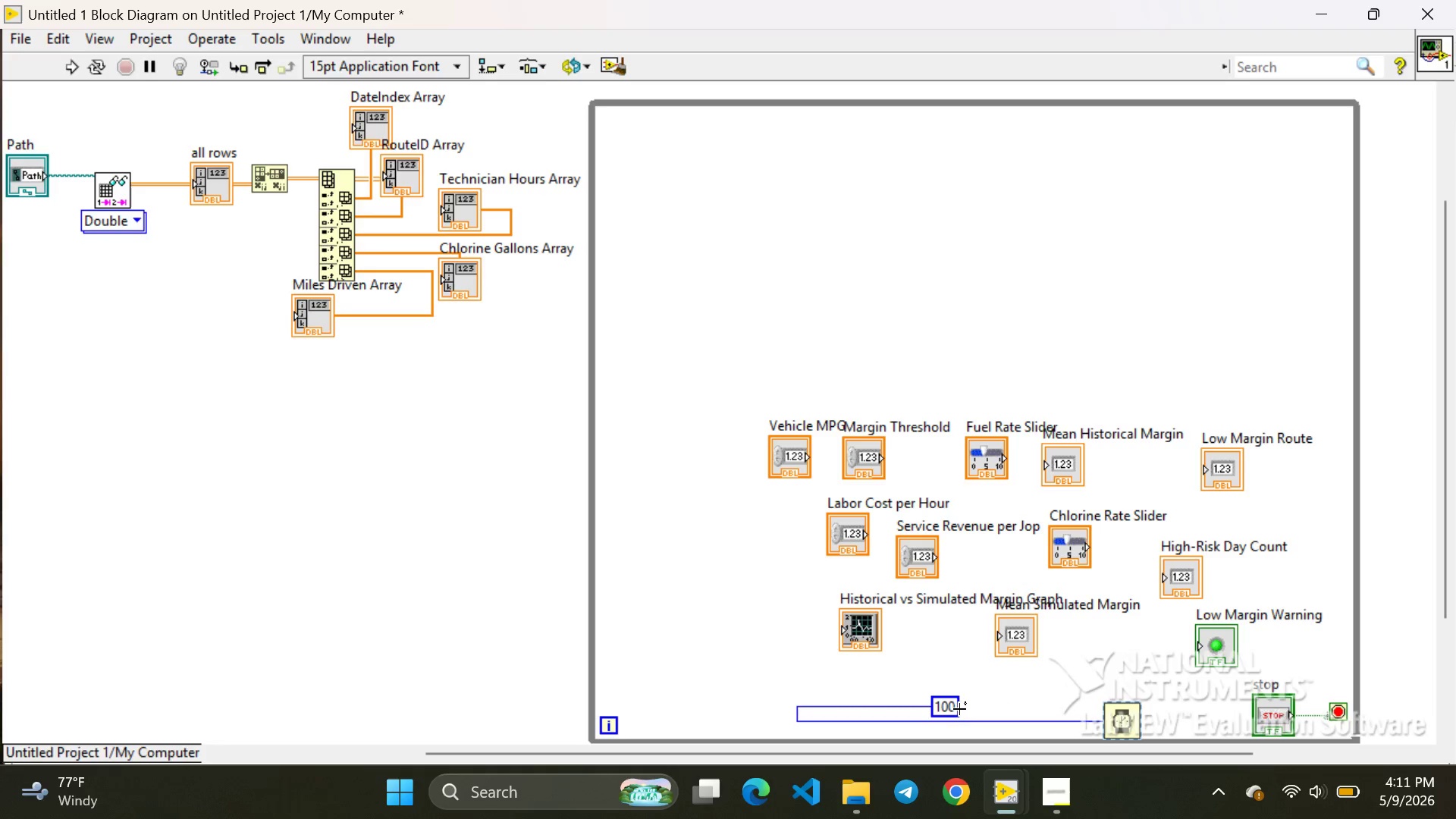 
left_click([976, 702])
 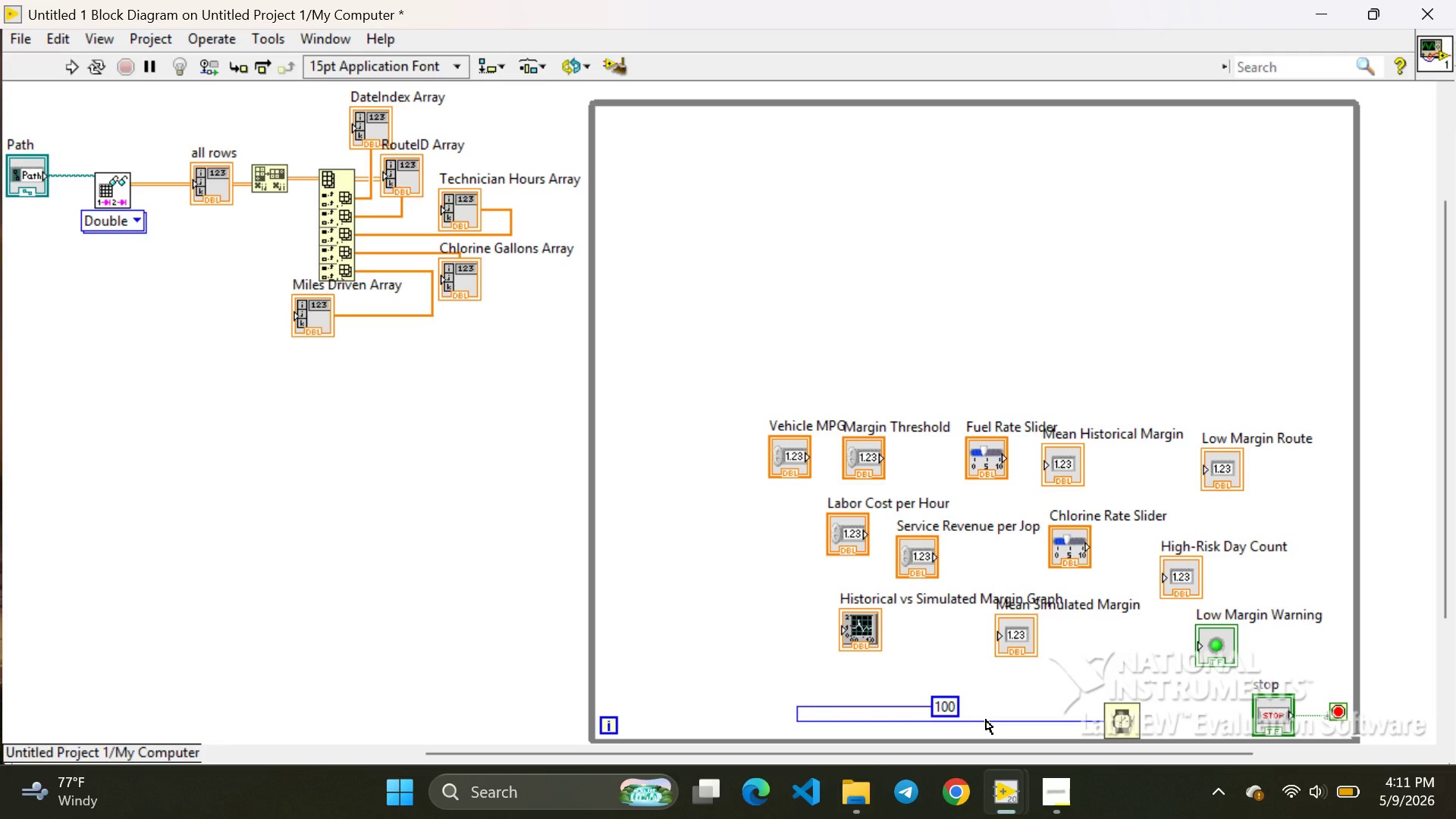 
left_click([986, 720])
 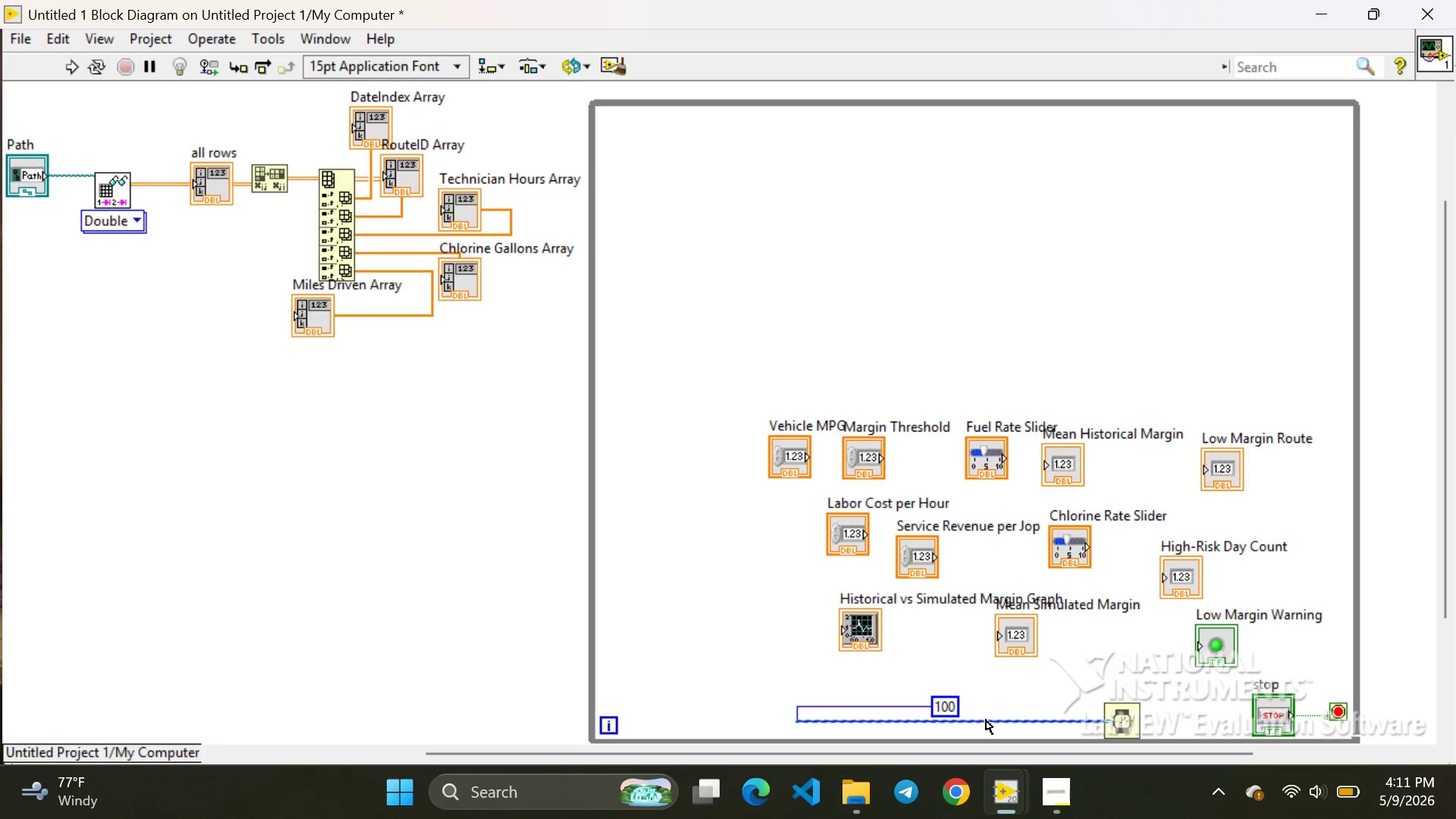 
key(Backspace)
 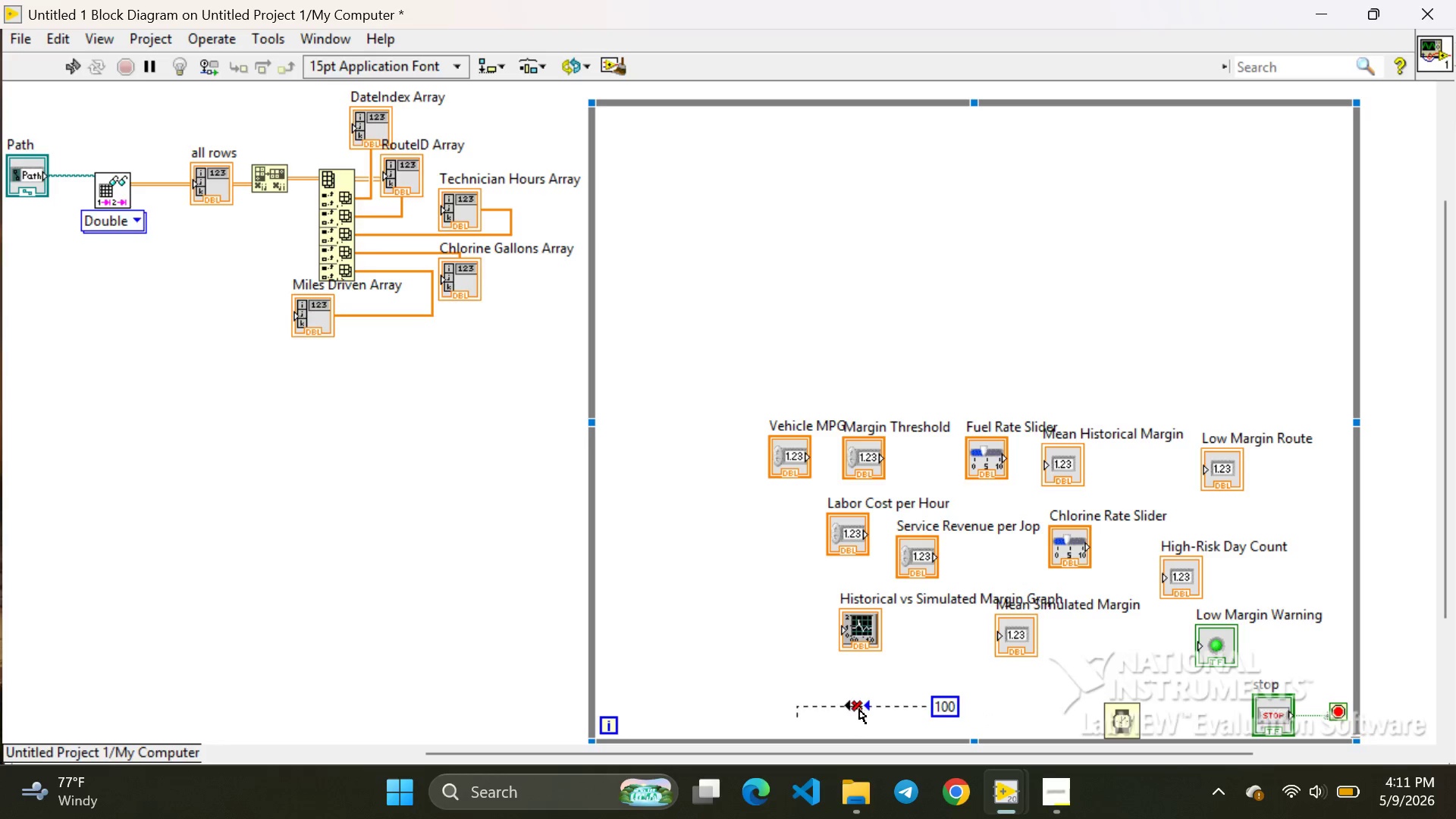 
left_click([858, 708])
 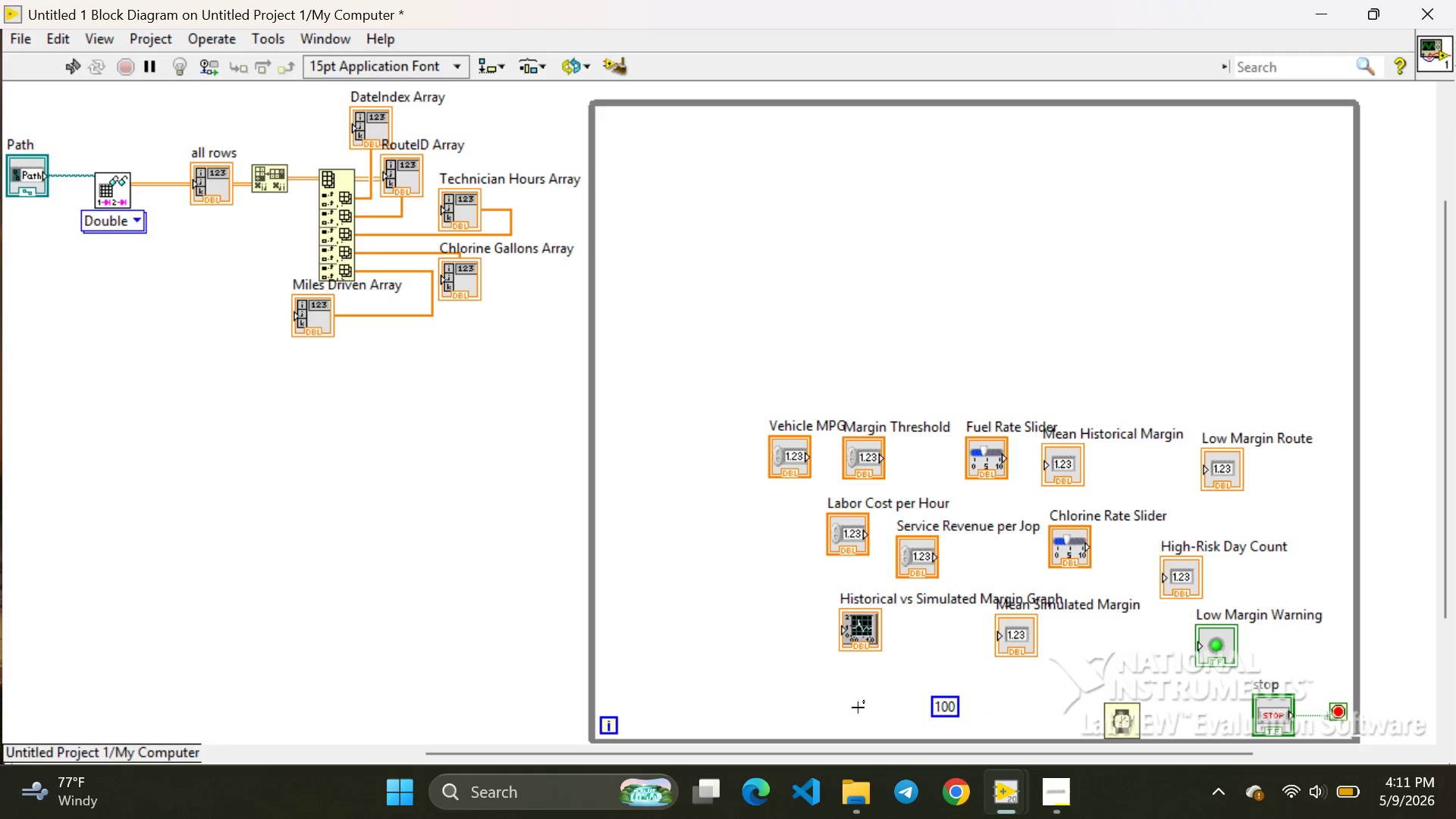 
key(Backspace)
 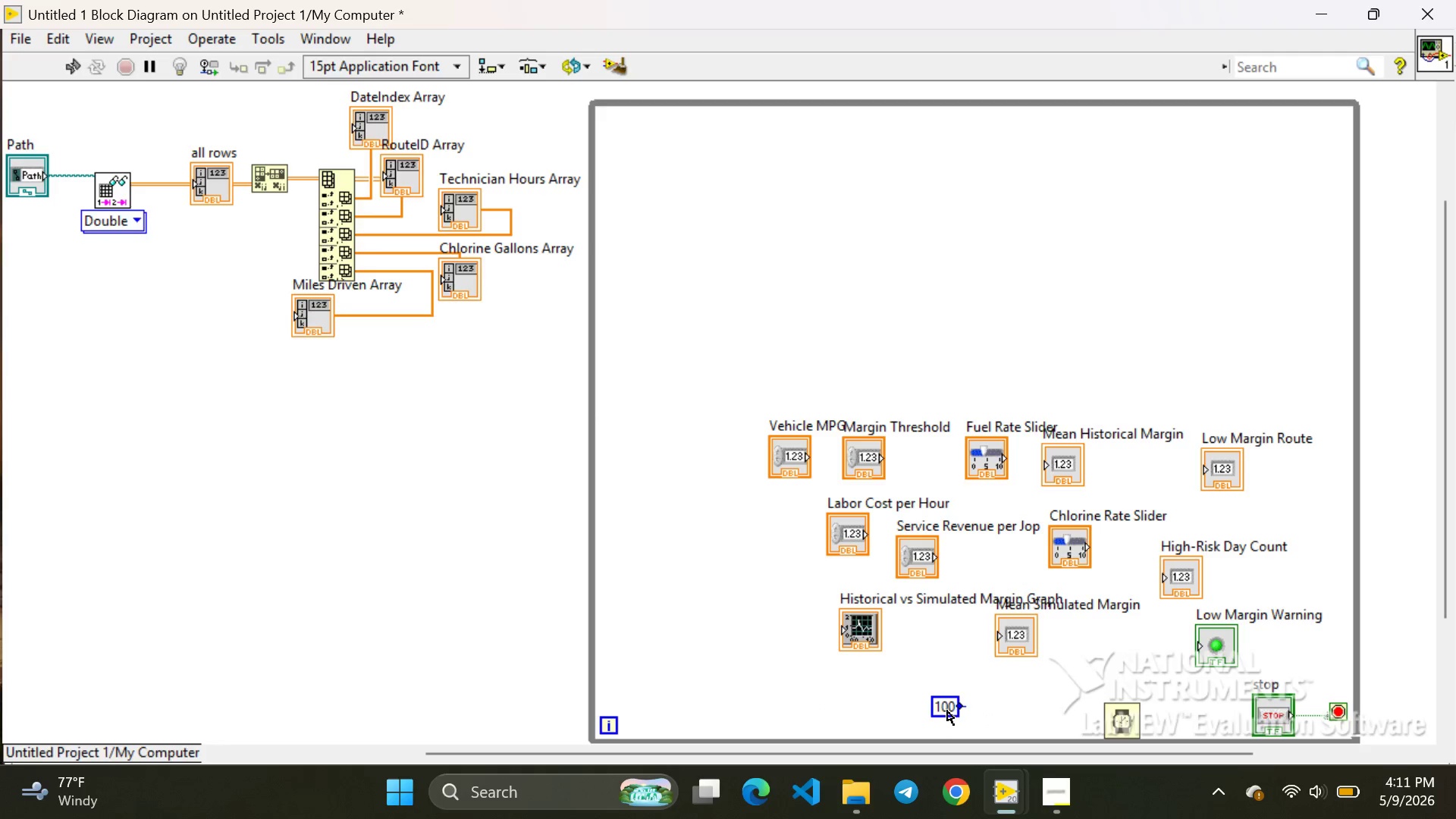 
left_click([947, 711])
 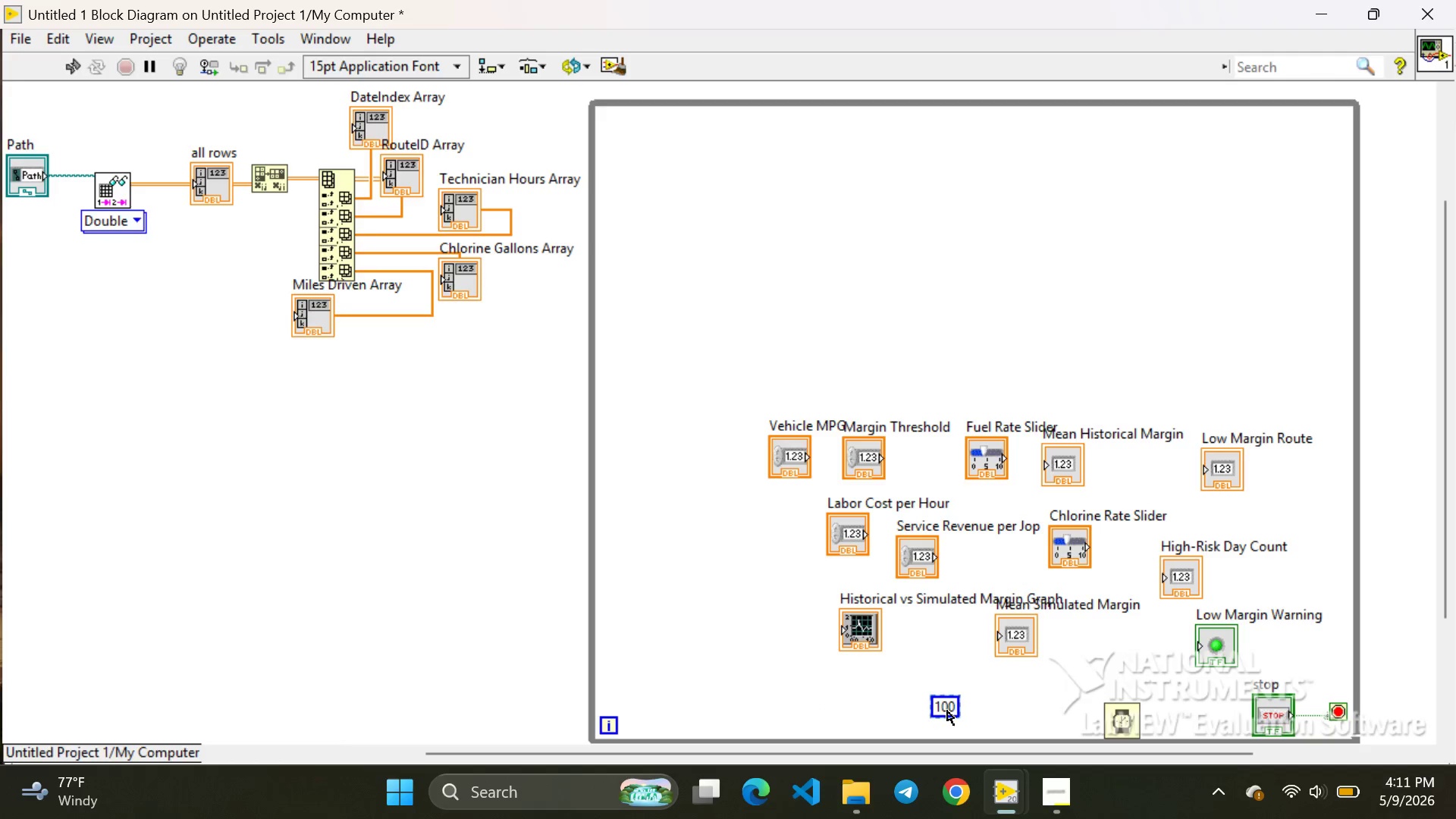 
key(Backspace)
 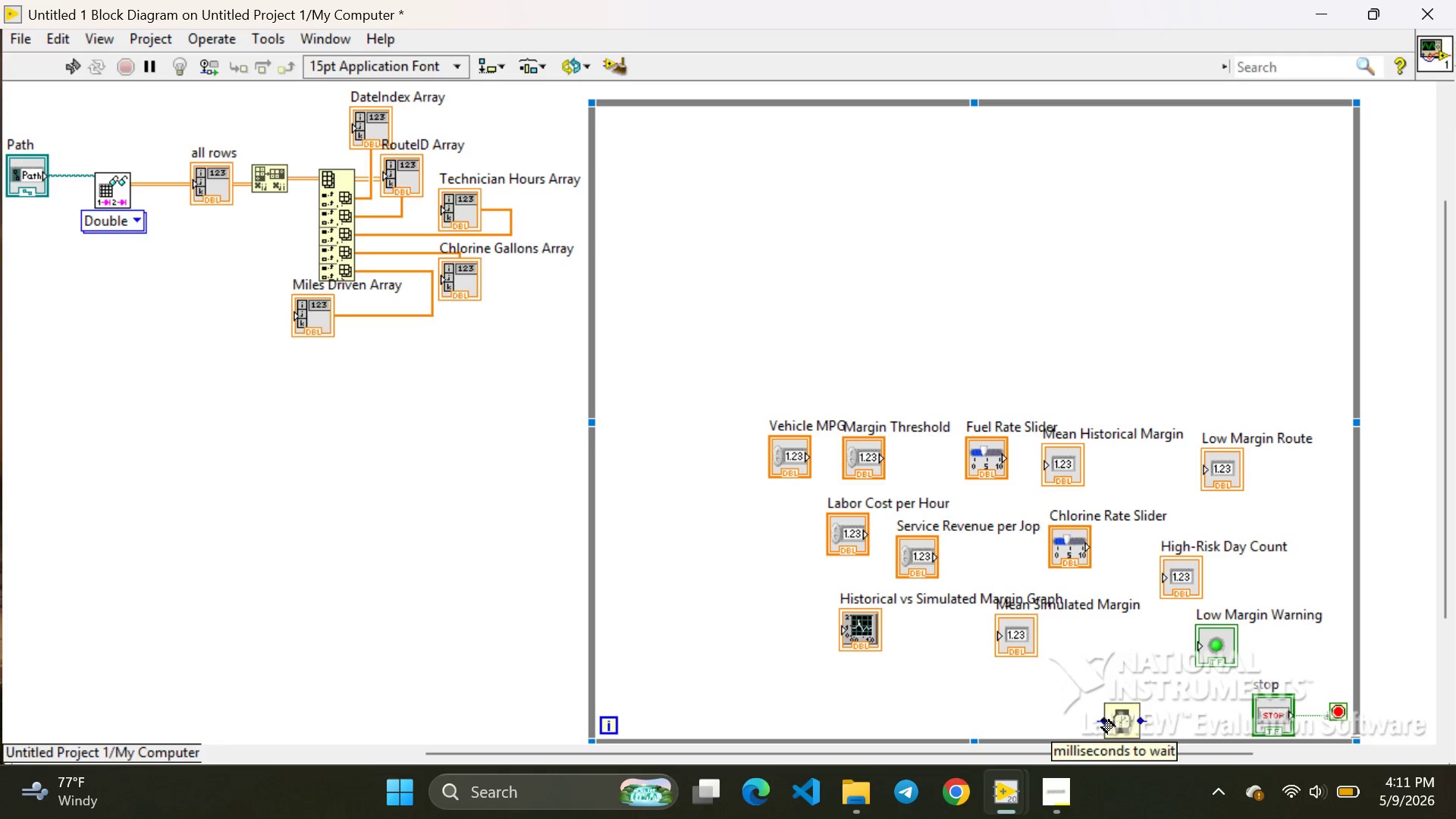 
right_click([1102, 720])
 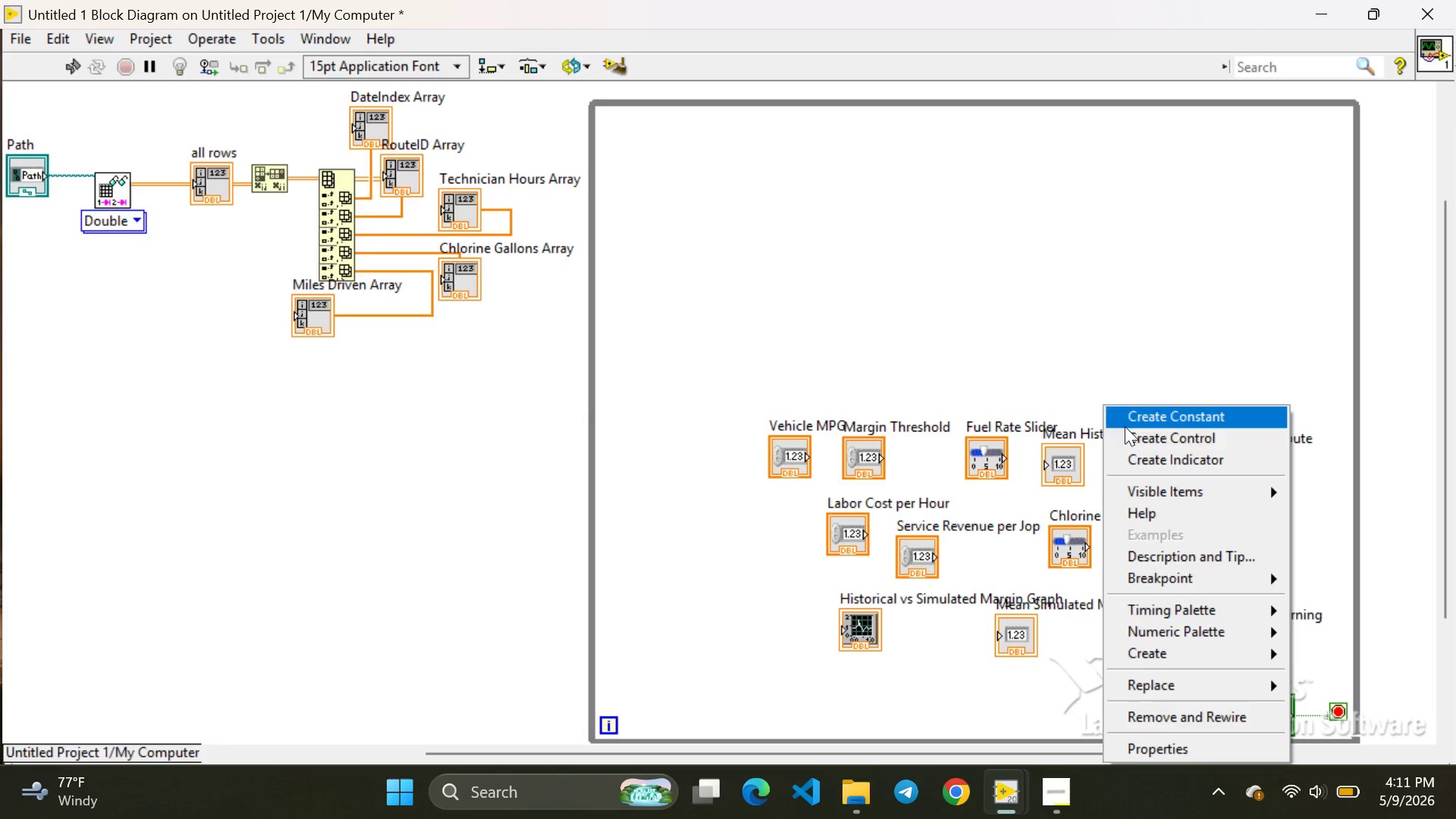 
left_click([1123, 417])
 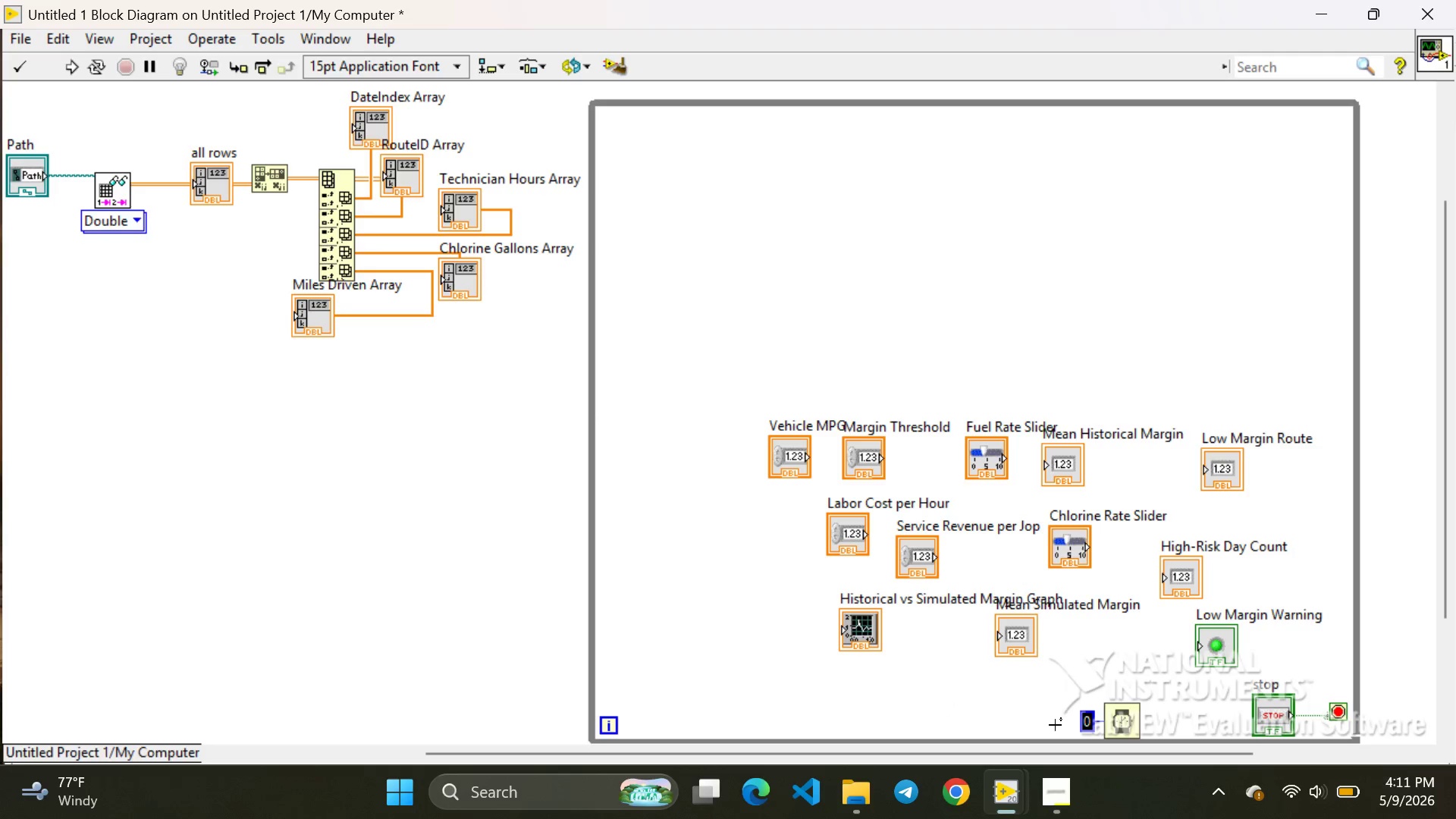 
left_click([1093, 720])
 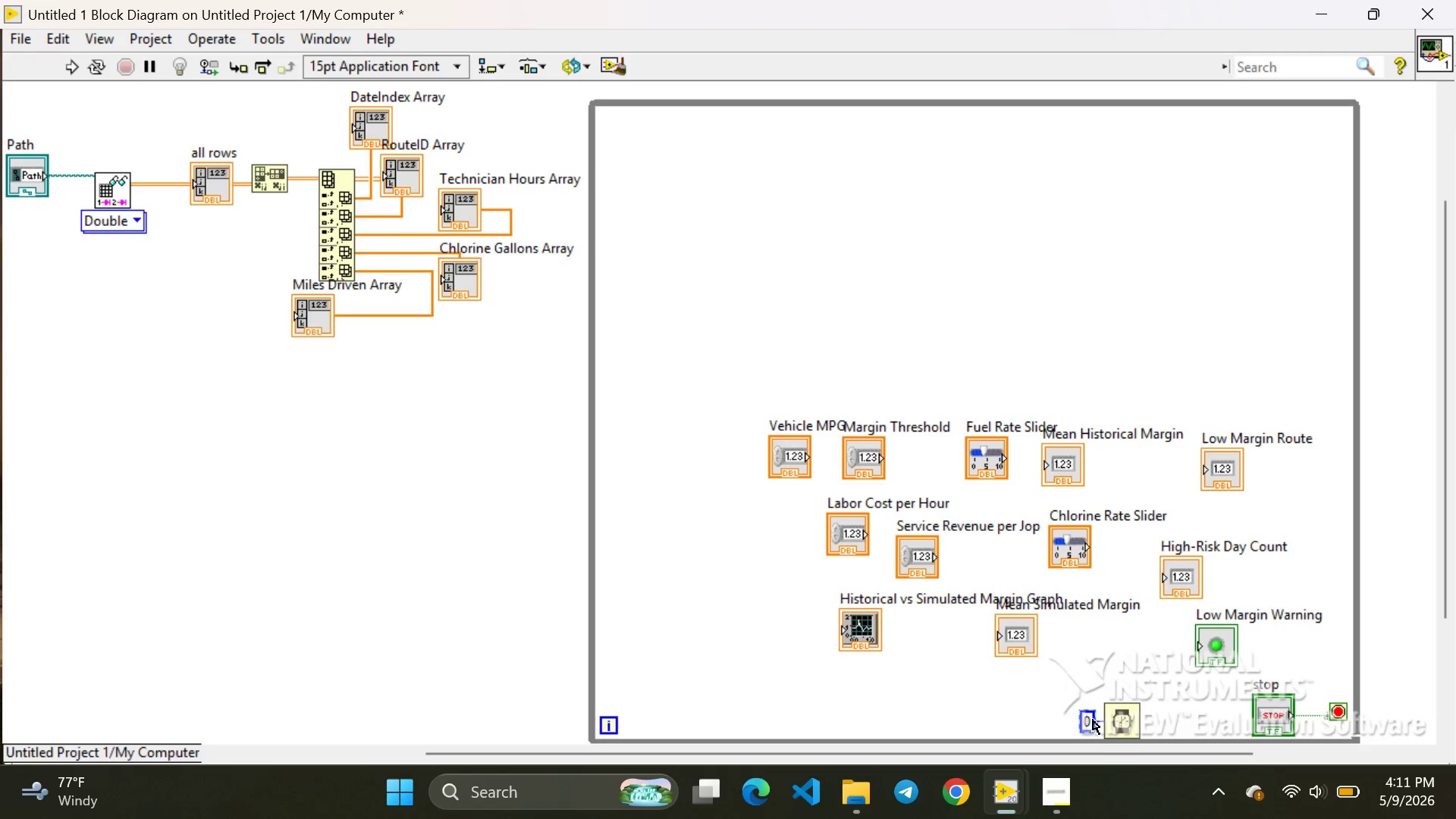 
key(Backspace)
 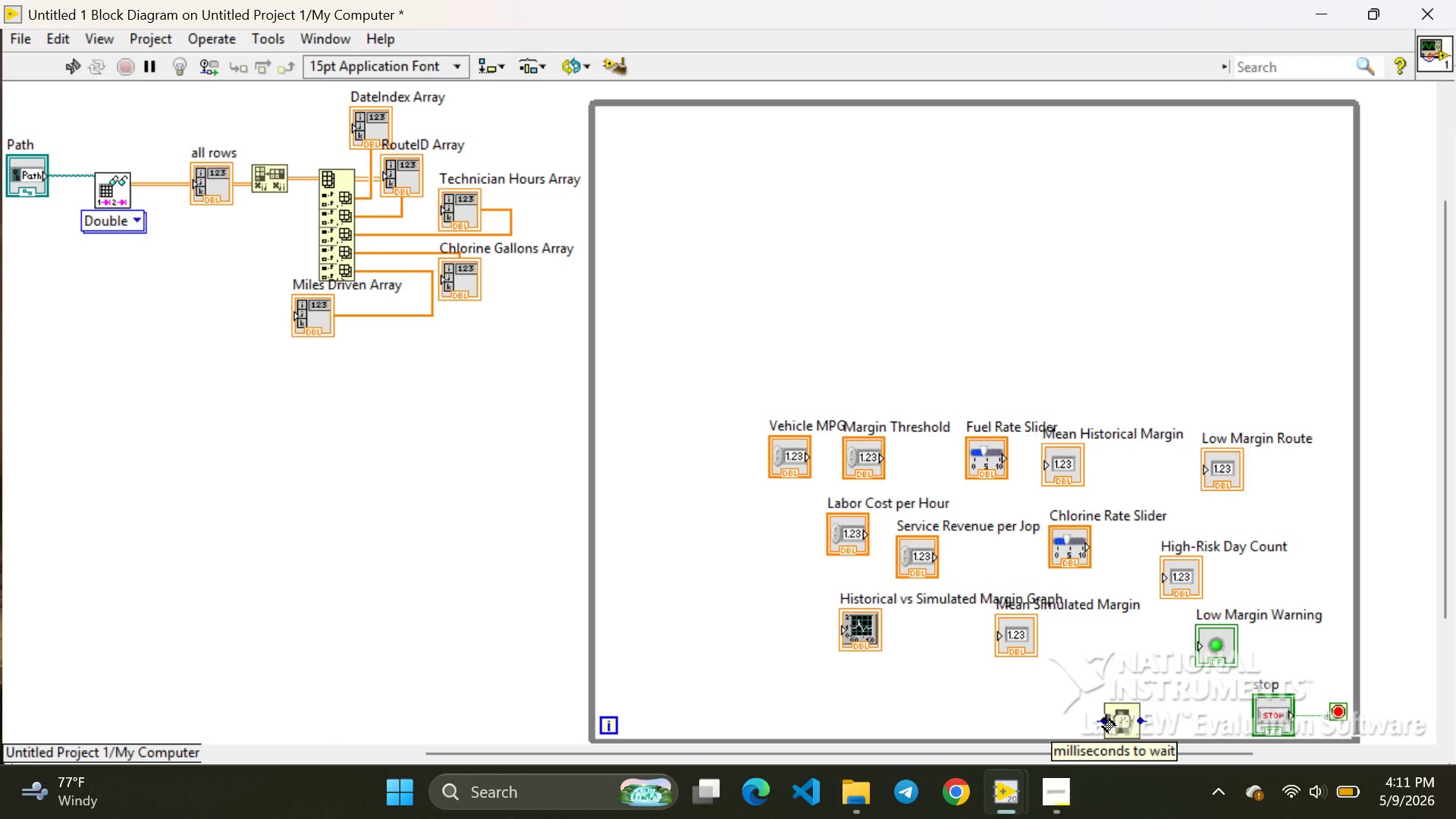 
right_click([1103, 720])
 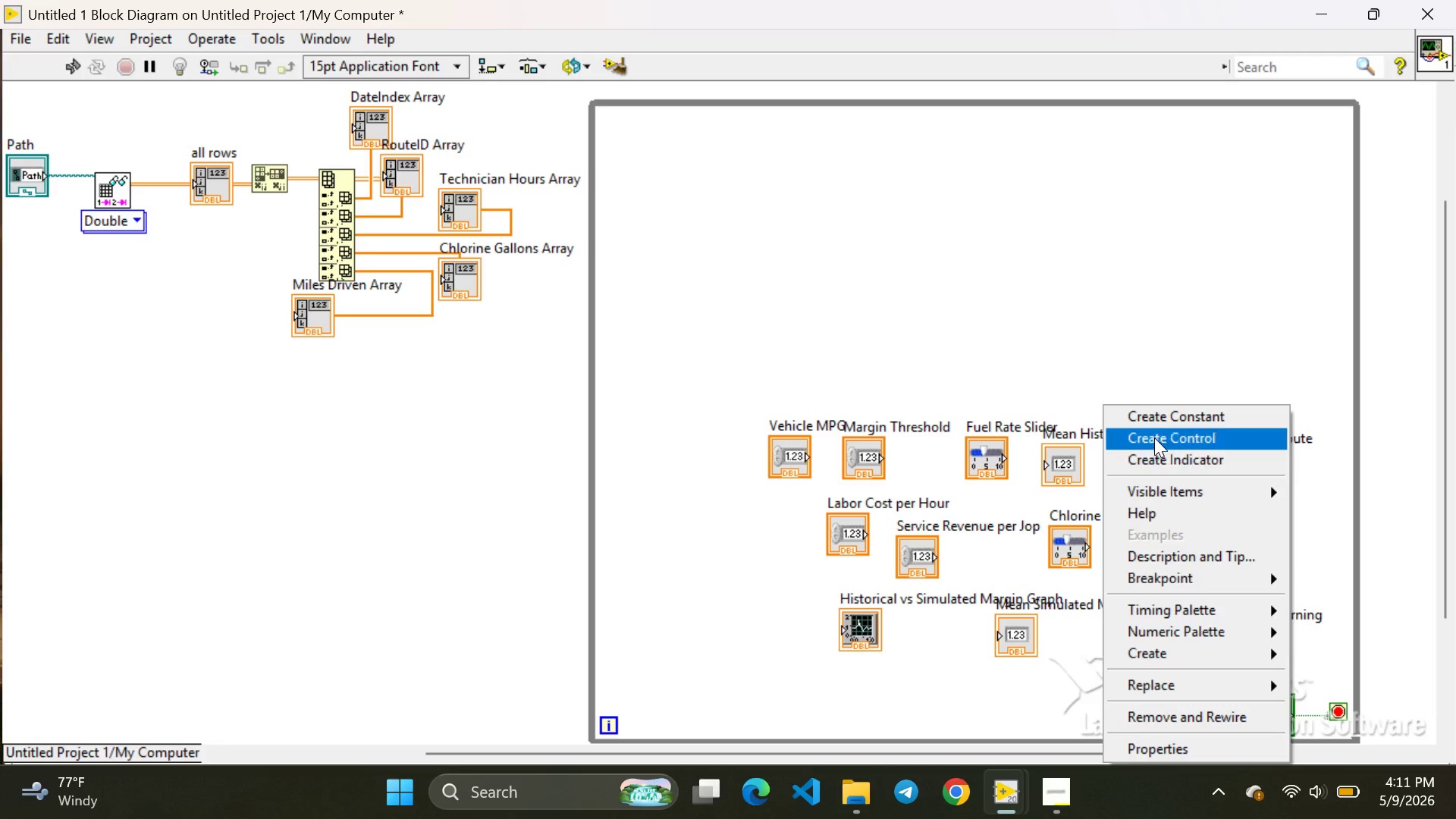 
left_click([1154, 436])
 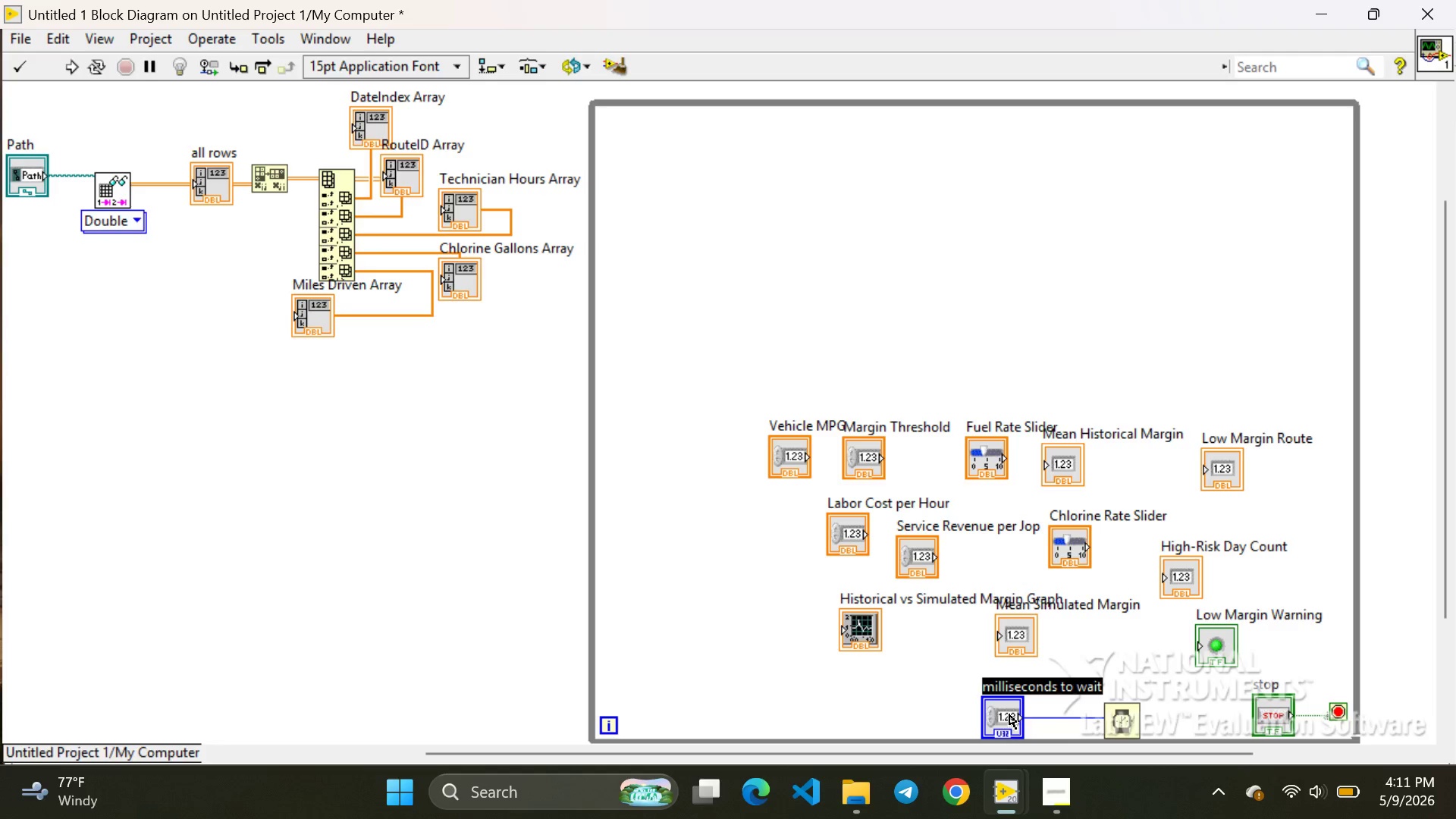 
wait(5.48)
 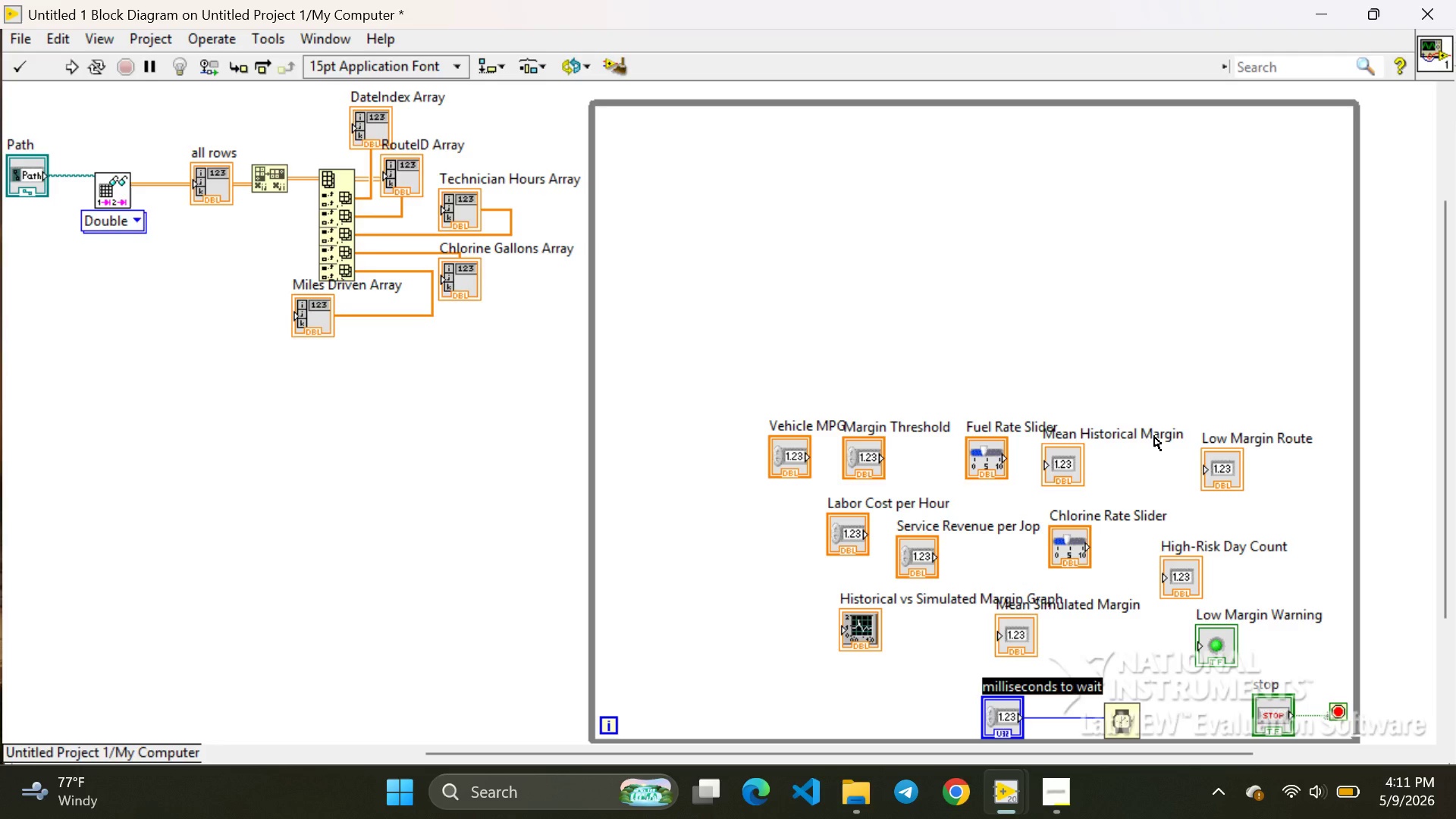 
left_click([1004, 721])
 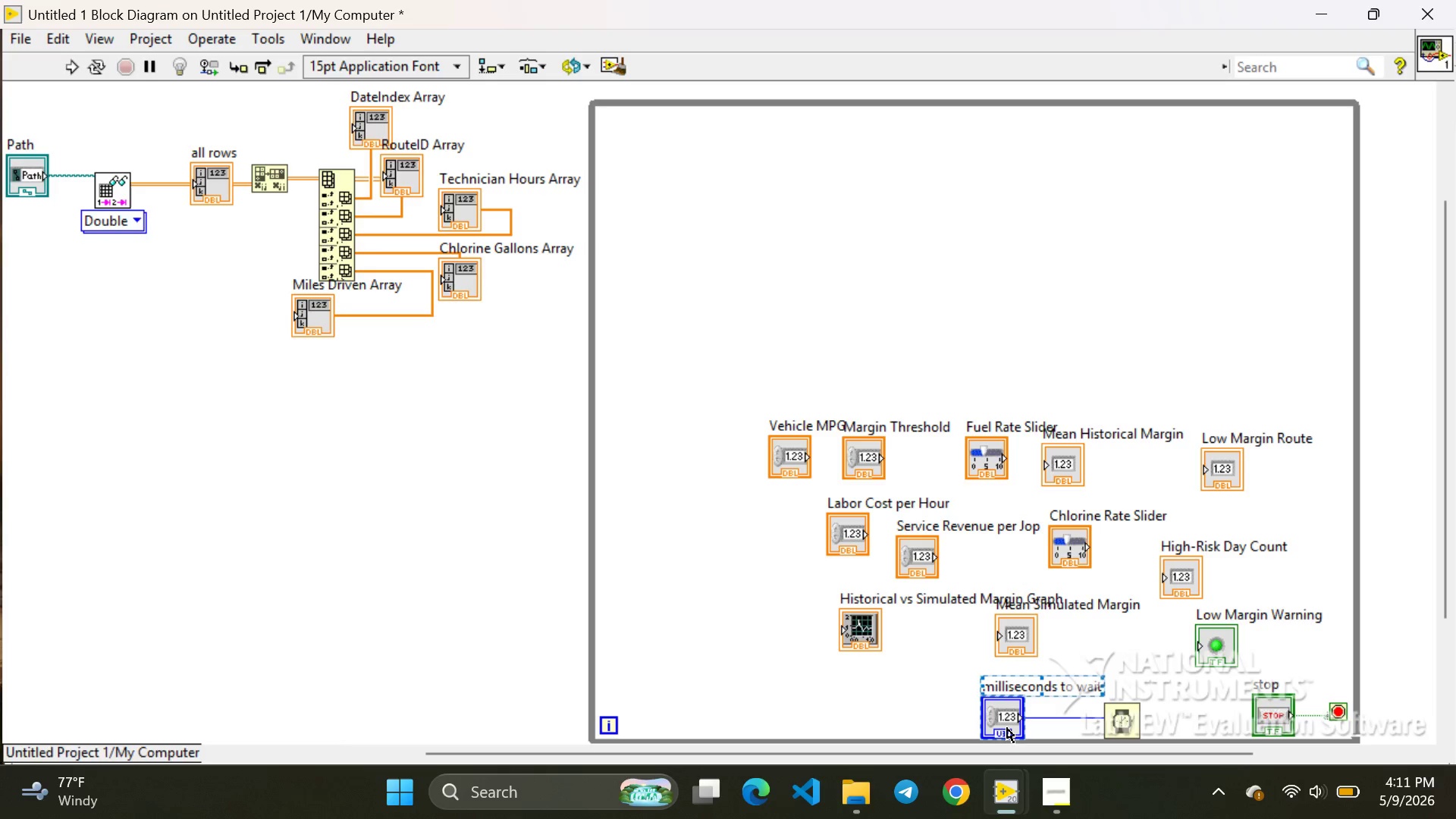 
left_click([1005, 734])
 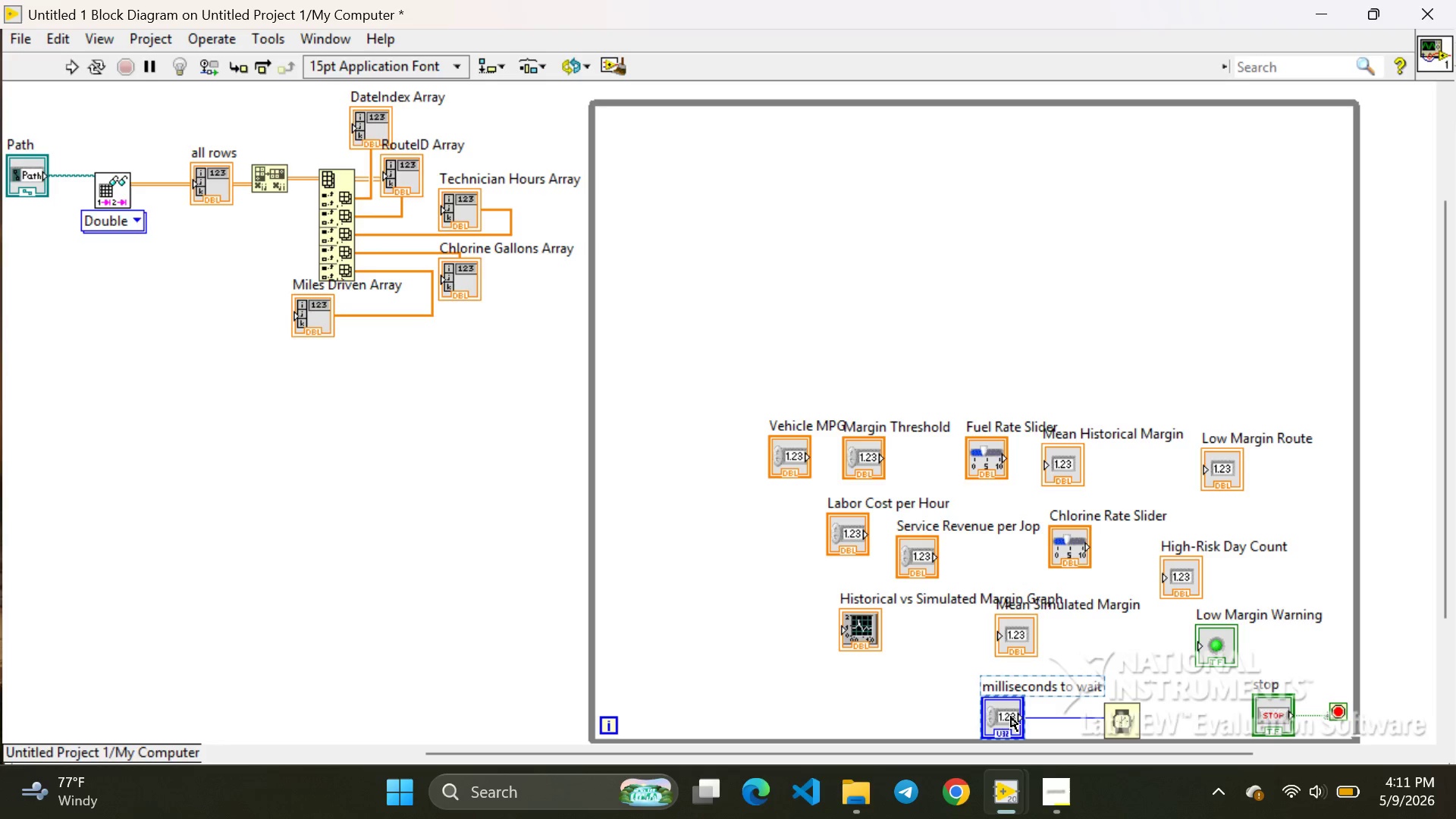 
left_click([1011, 717])
 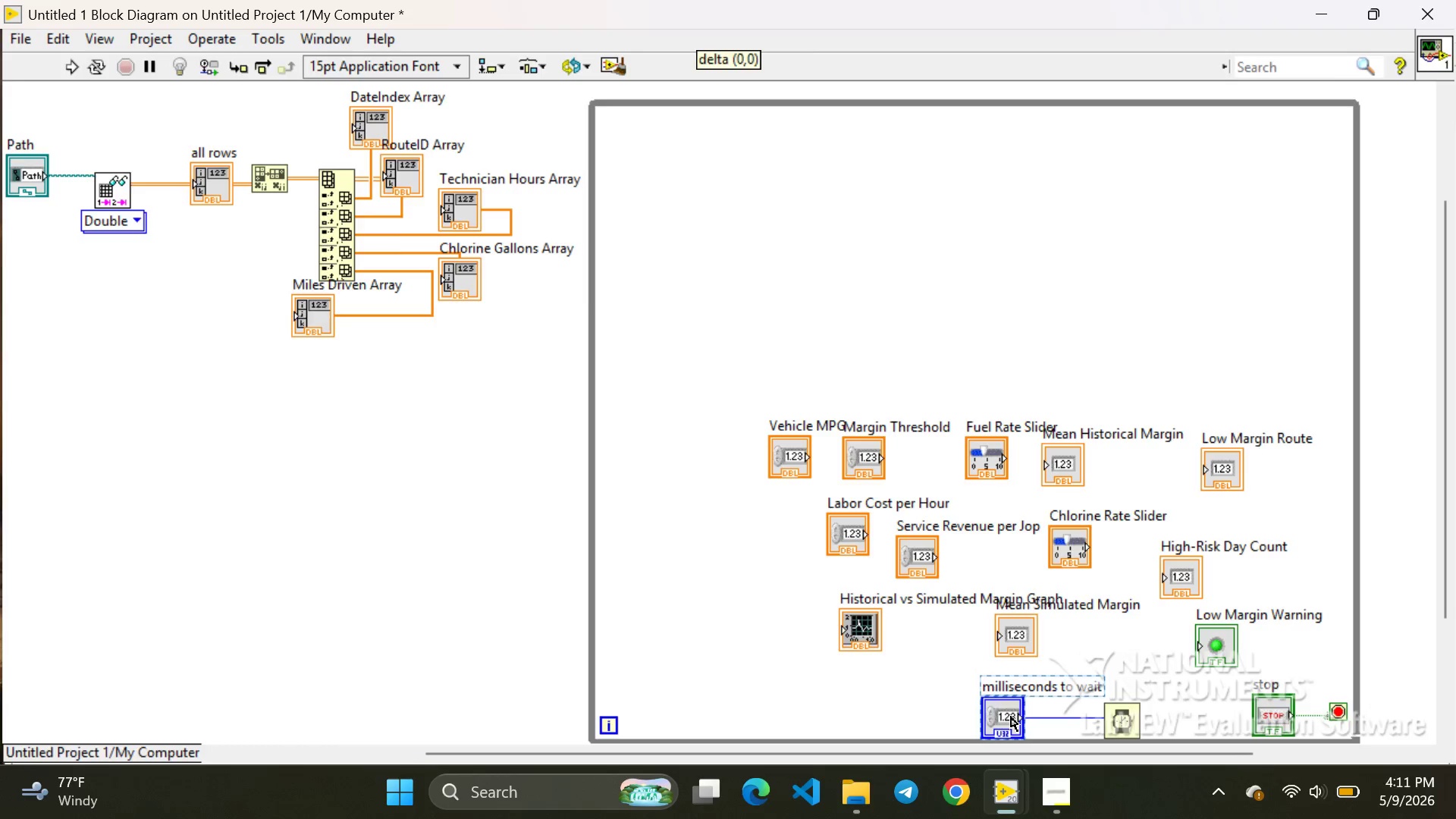 
double_click([1011, 717])
 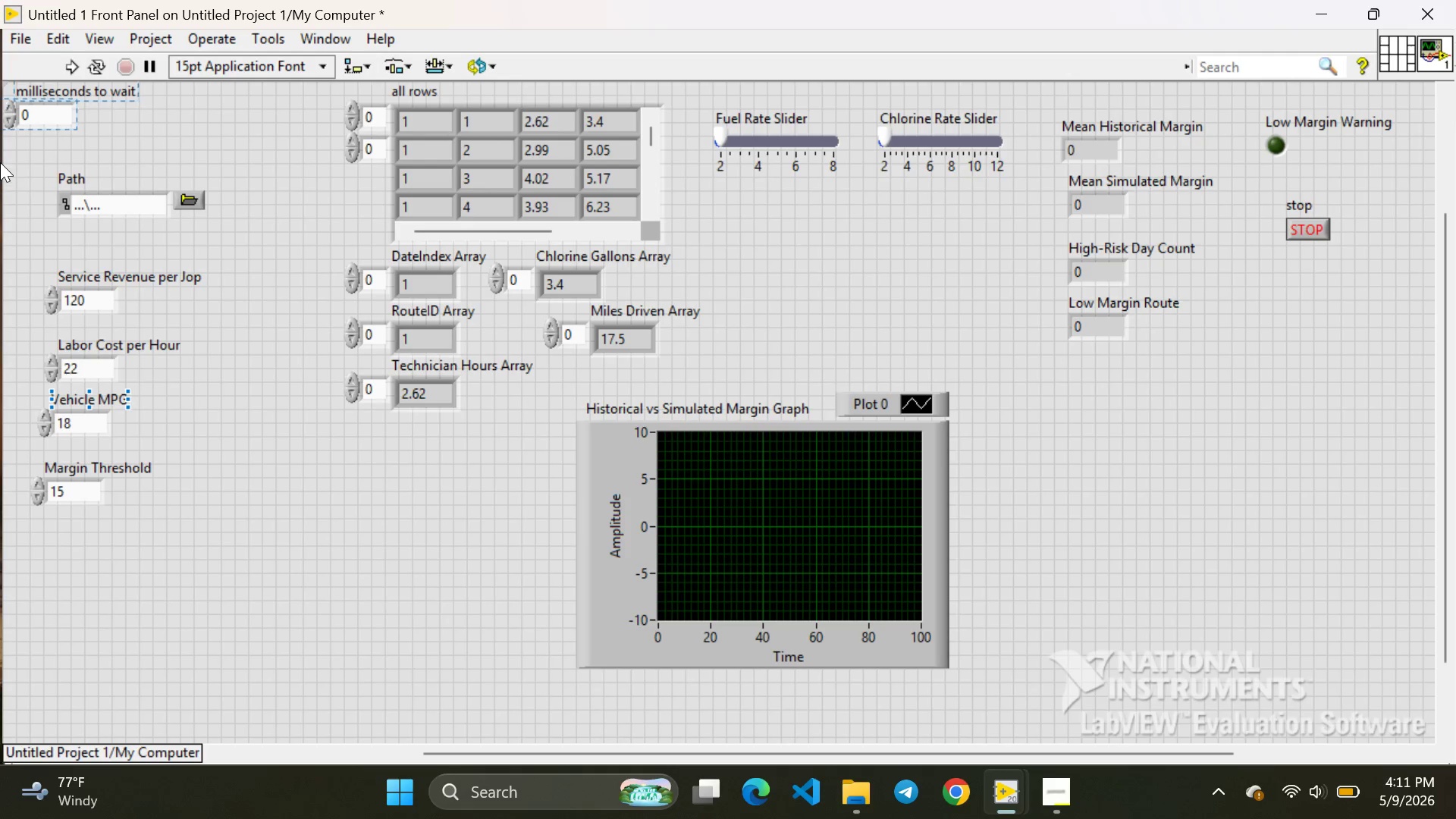 
left_click([35, 116])
 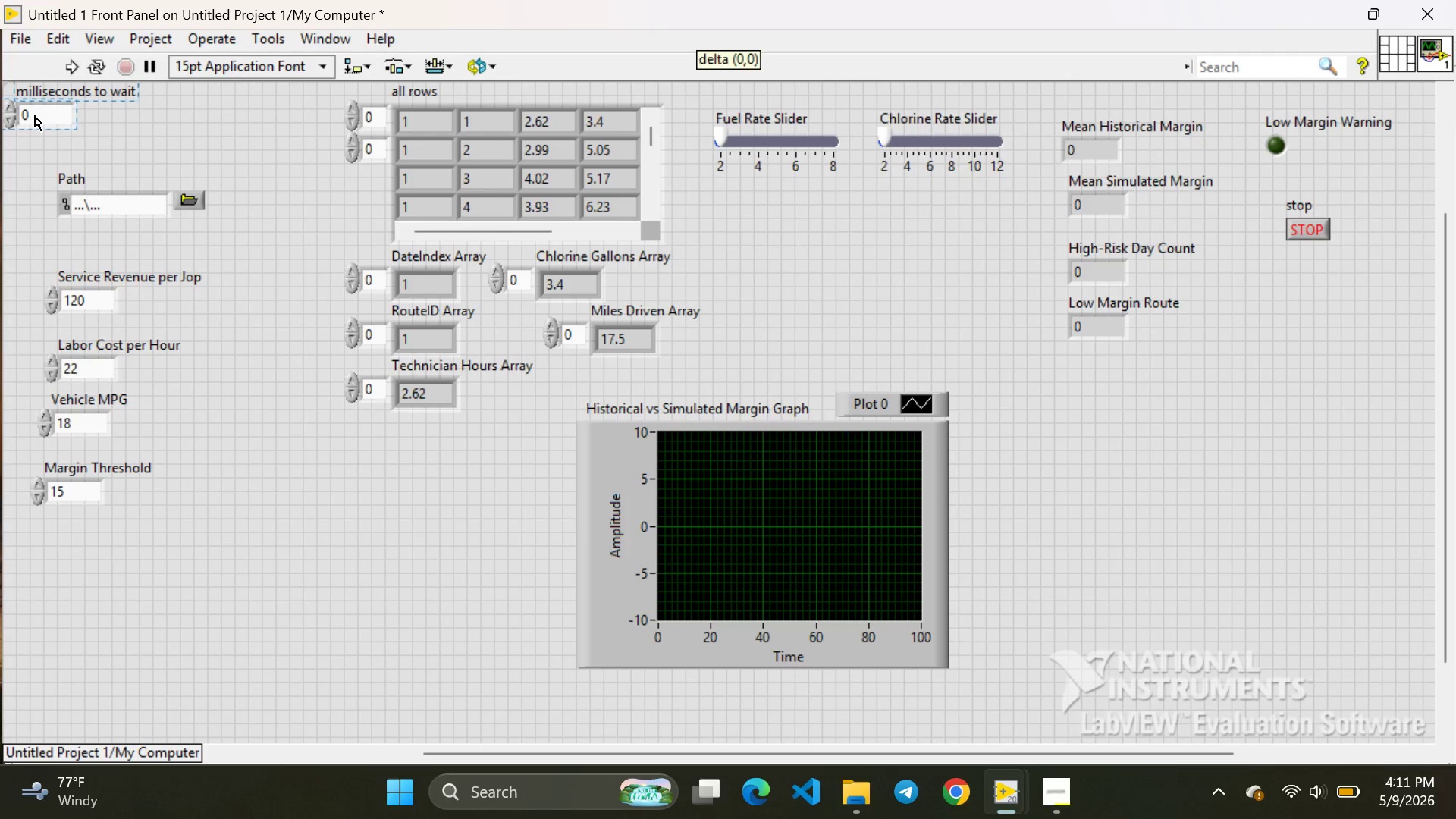 
double_click([35, 116])
 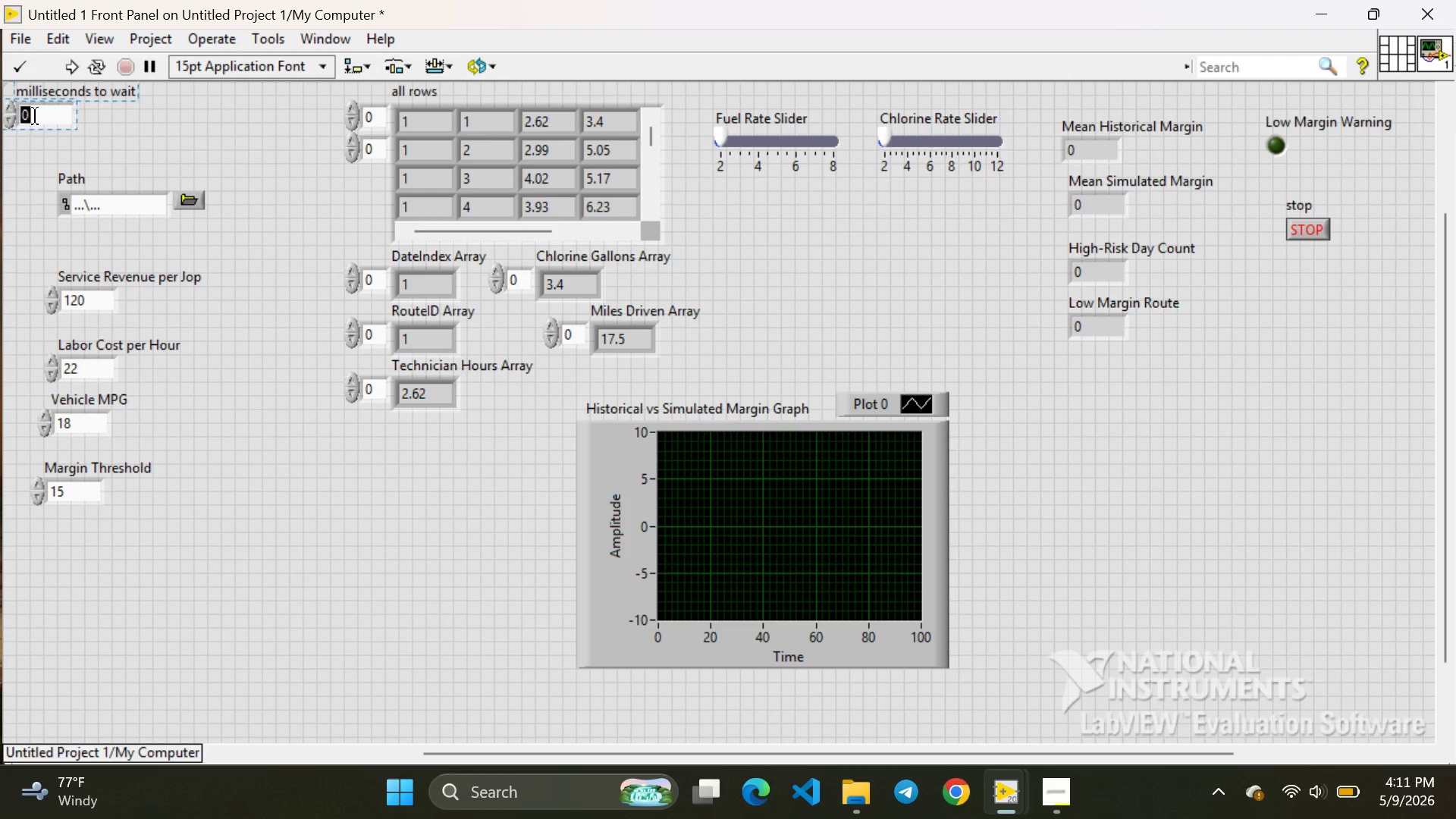 
key(Backspace)
type(100)
 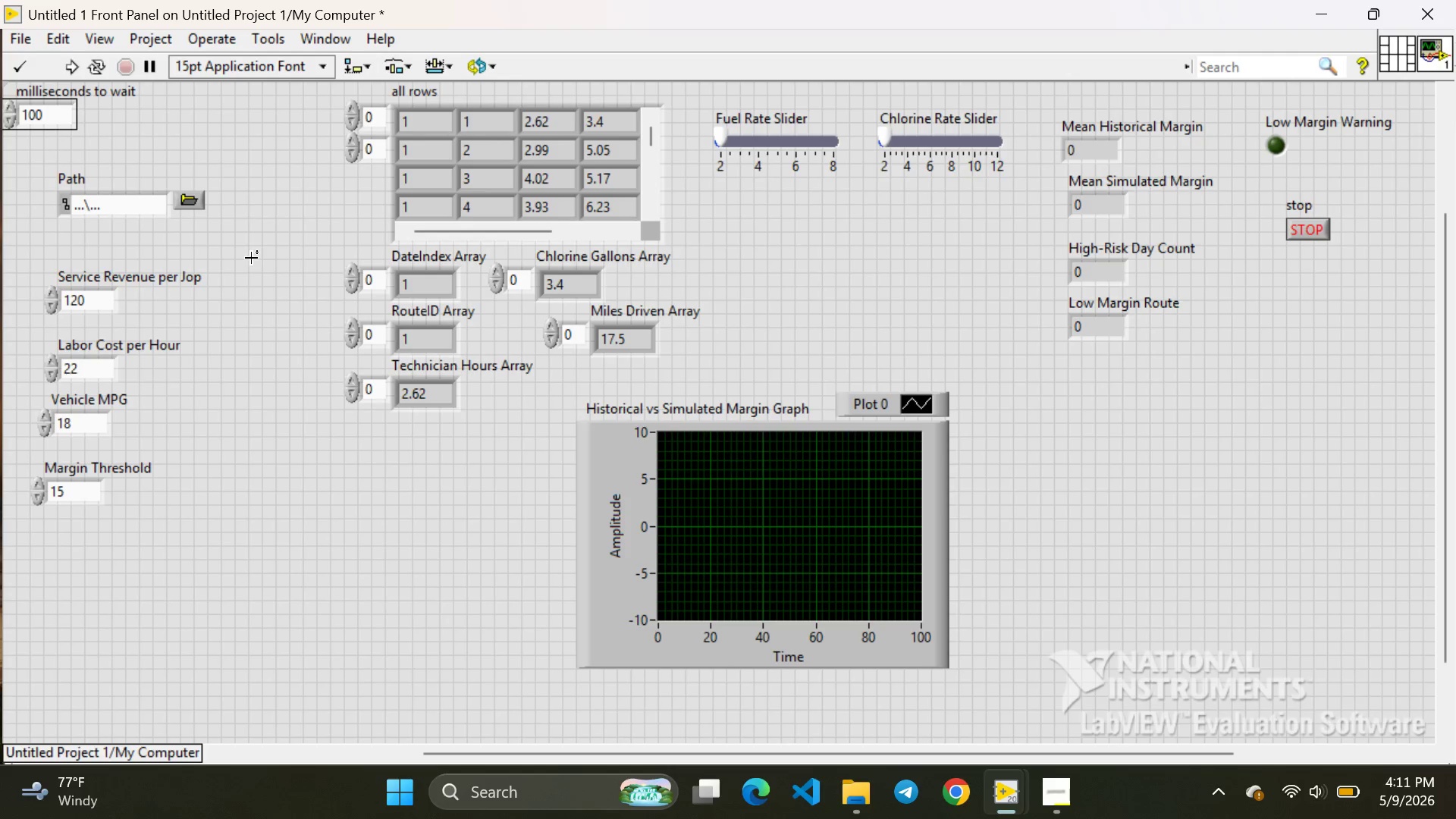 
left_click([251, 258])
 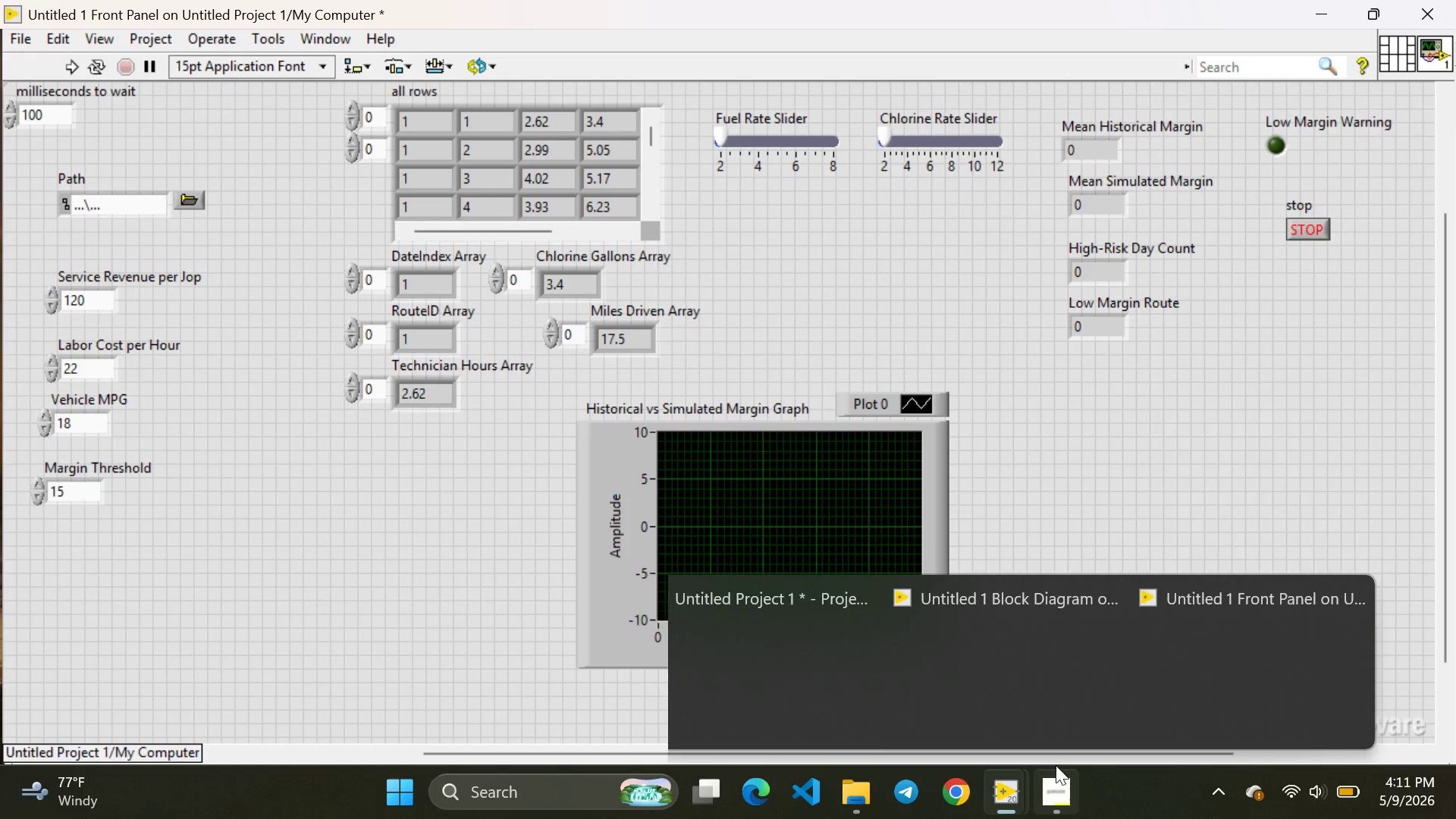 
wait(8.3)
 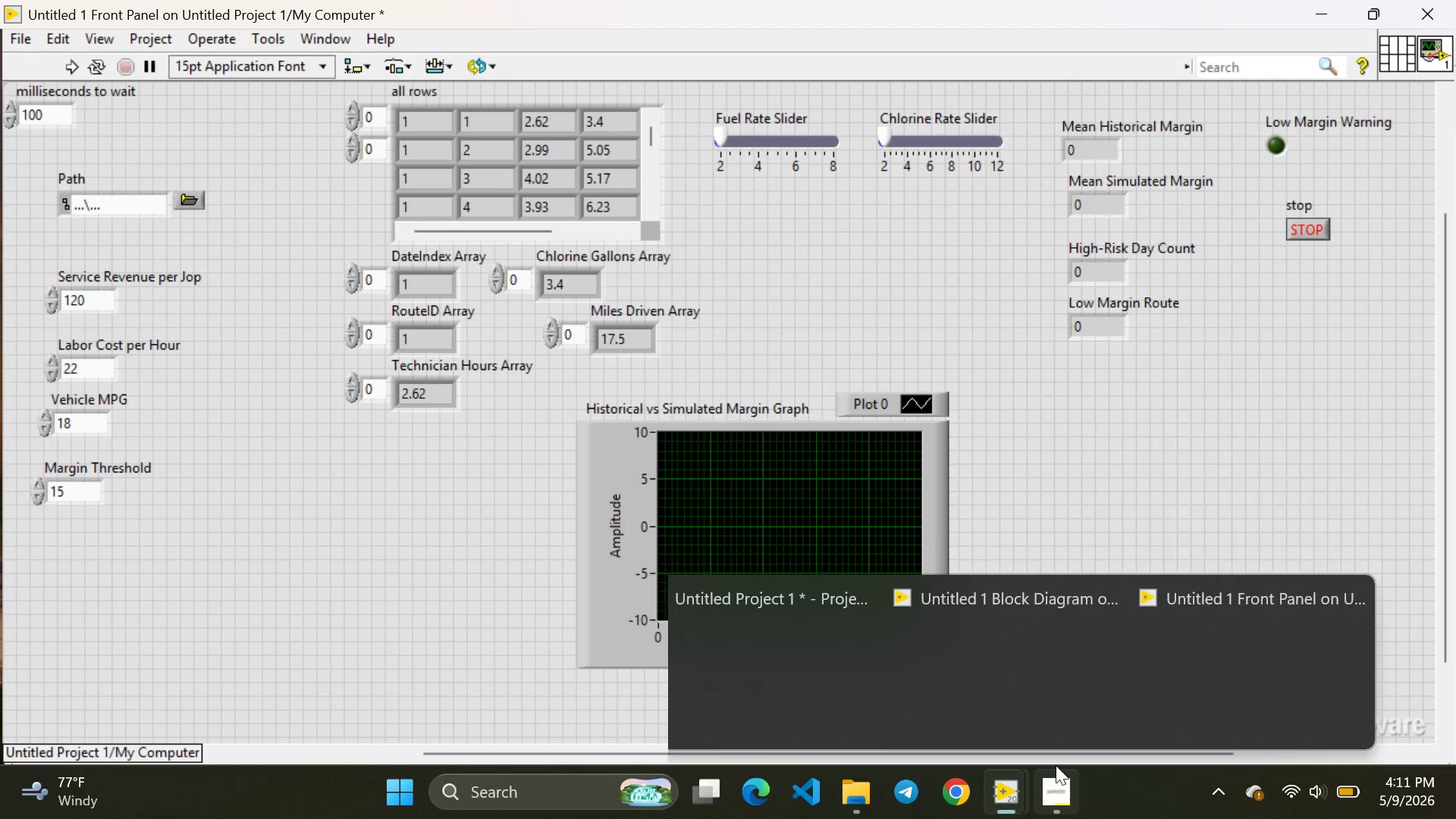 
left_click([1056, 688])
 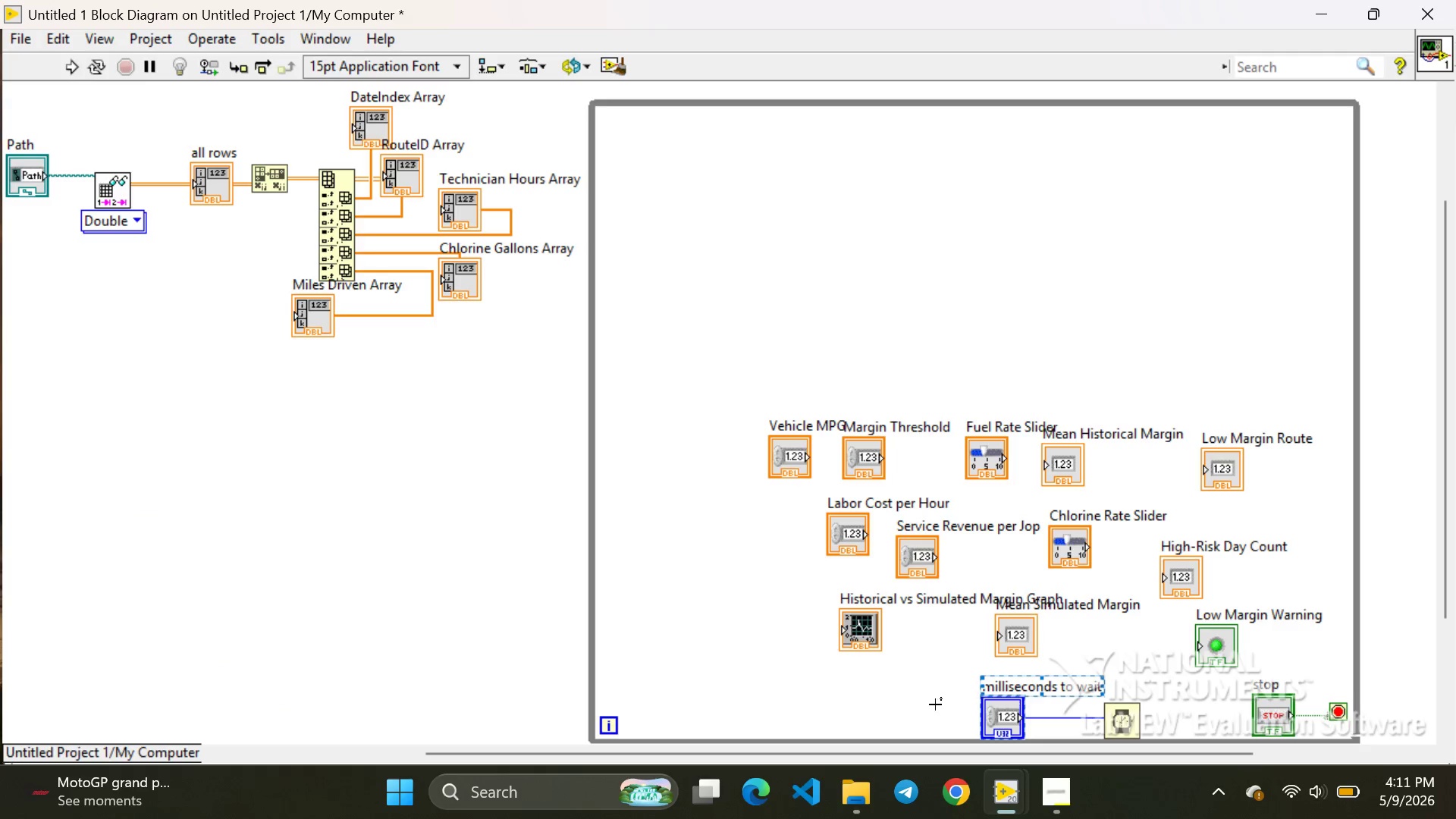 
left_click([930, 706])
 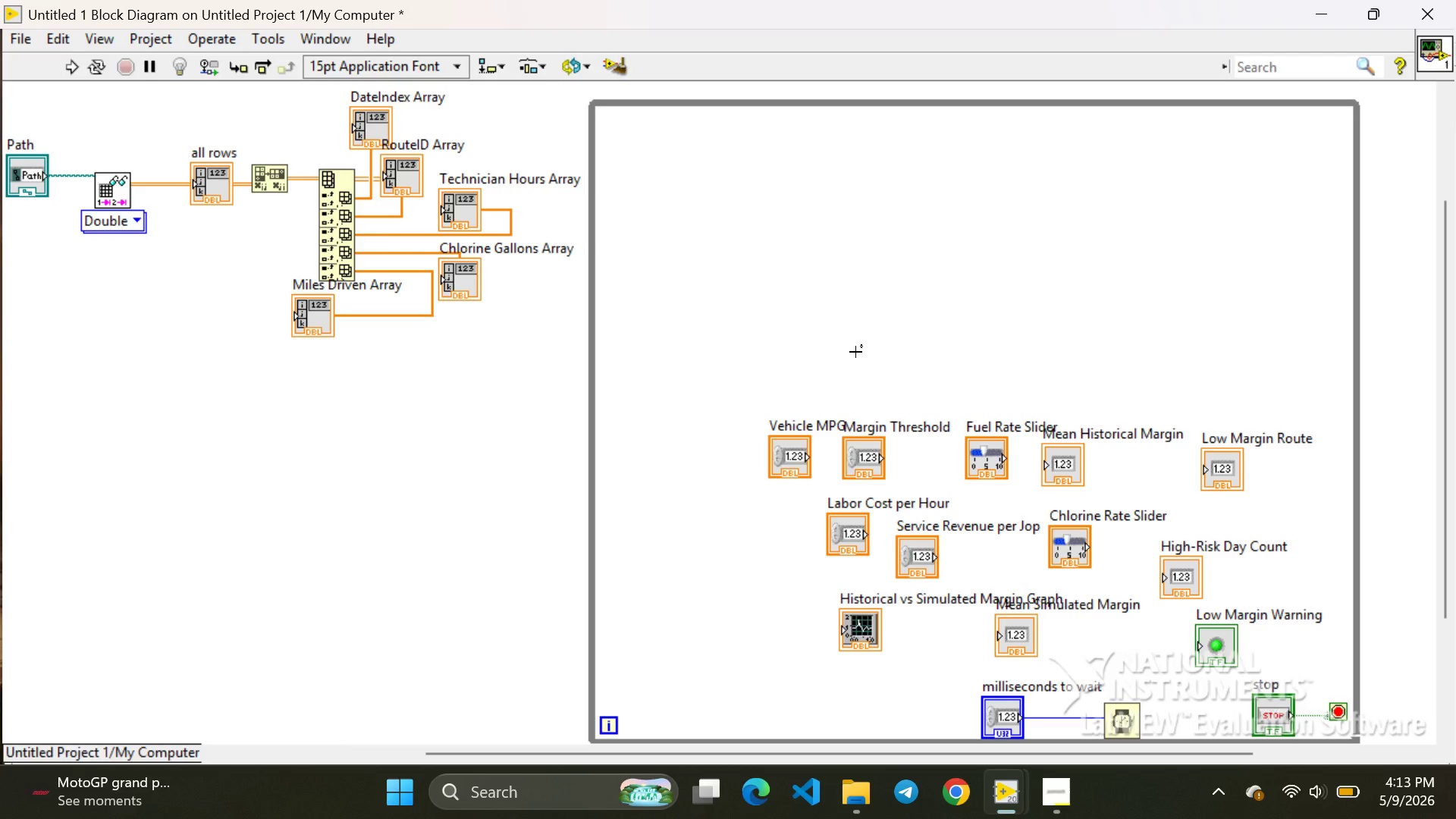 
wait(99.33)
 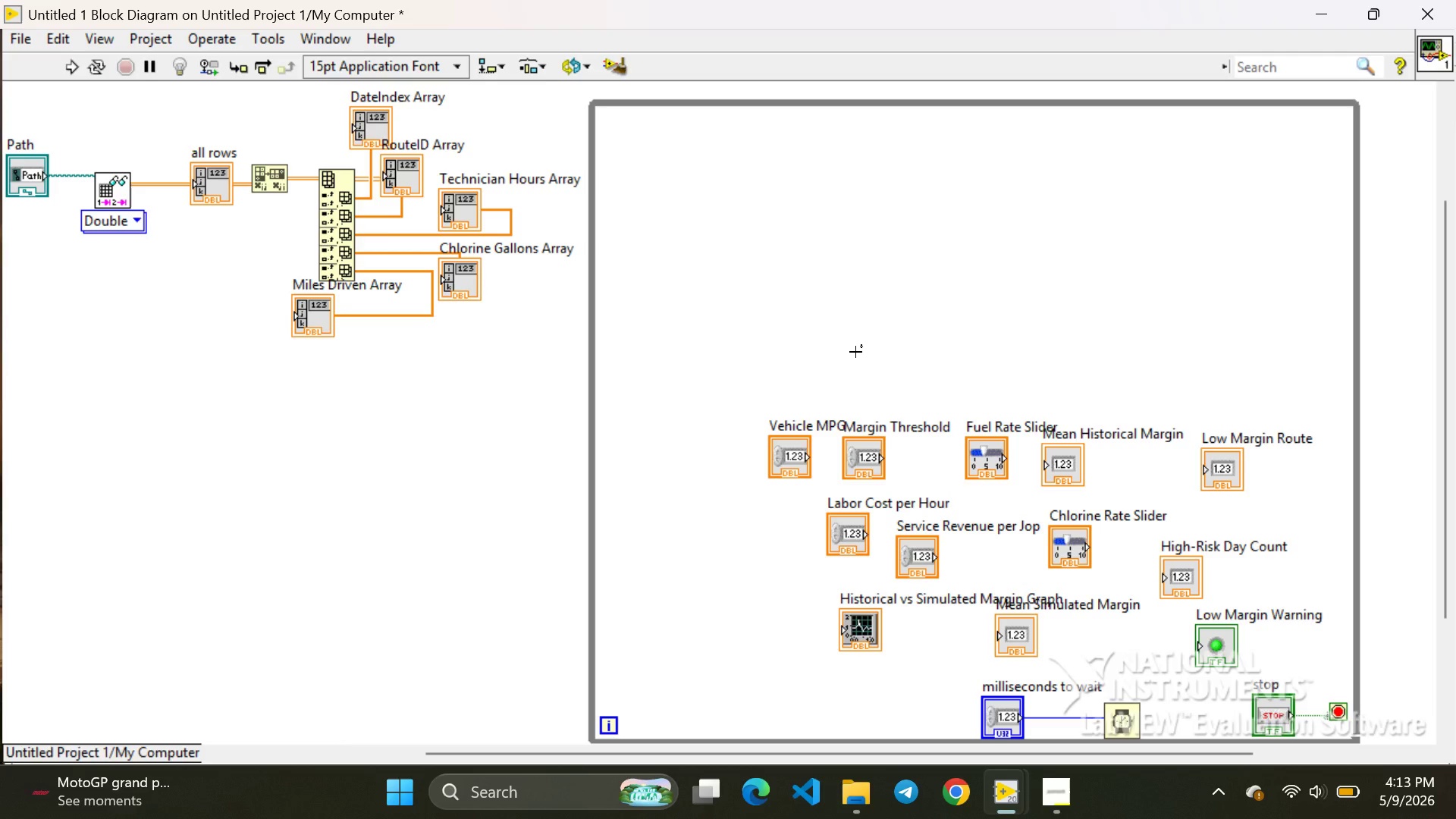 
left_click([852, 534])
 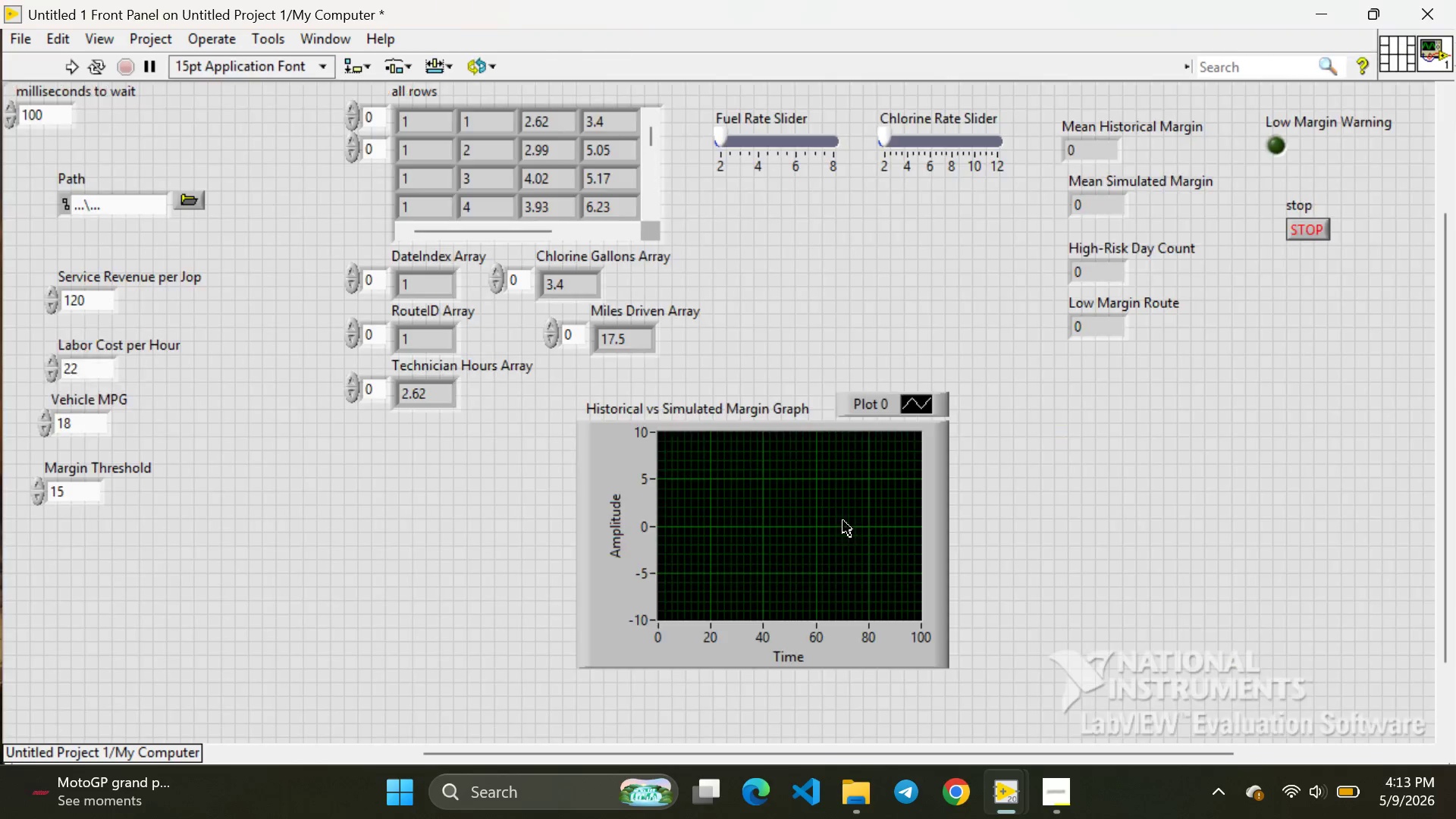 
left_click_drag(start_coordinate=[852, 534], to_coordinate=[780, 418])
 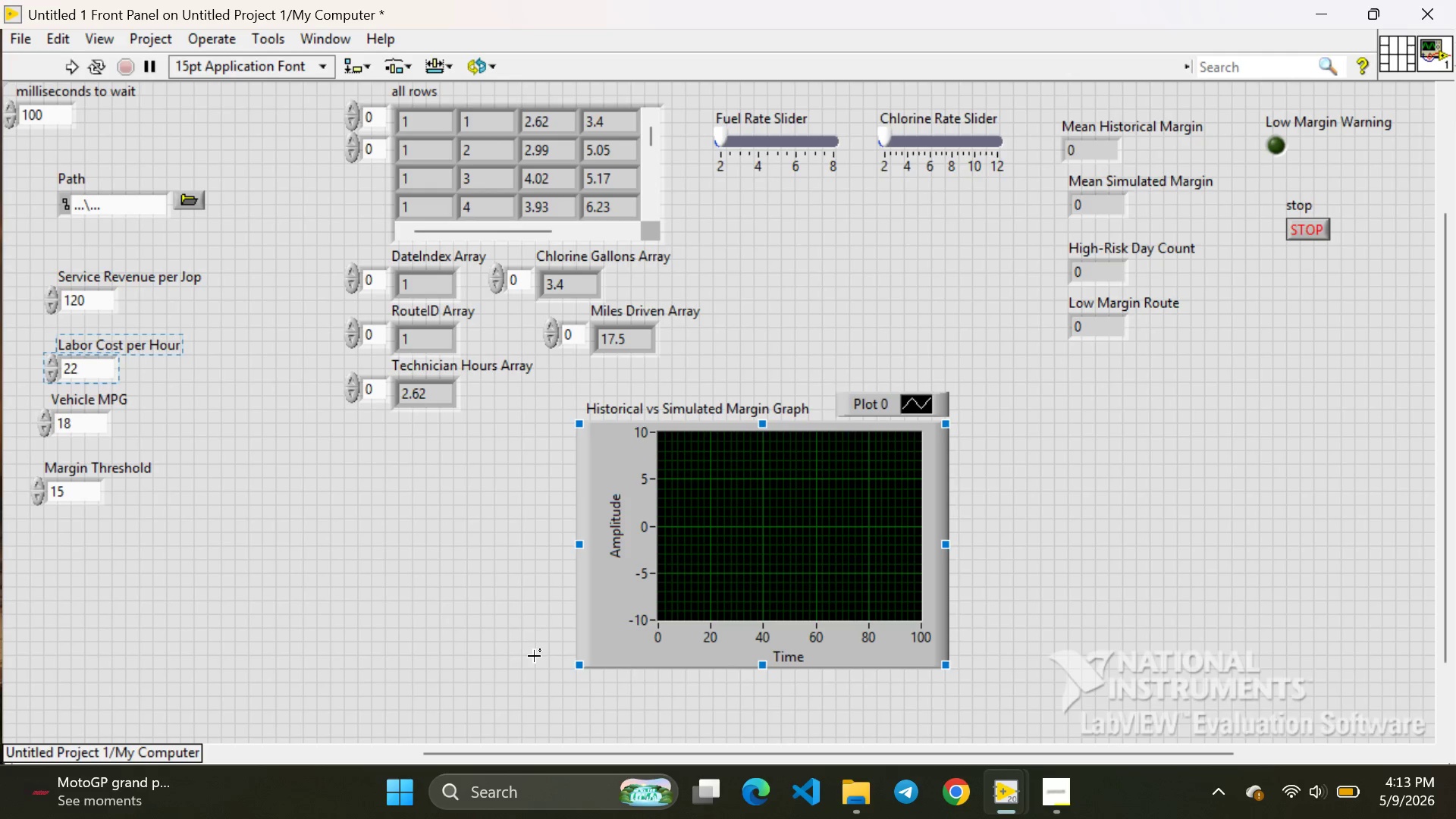 
left_click([534, 656])
 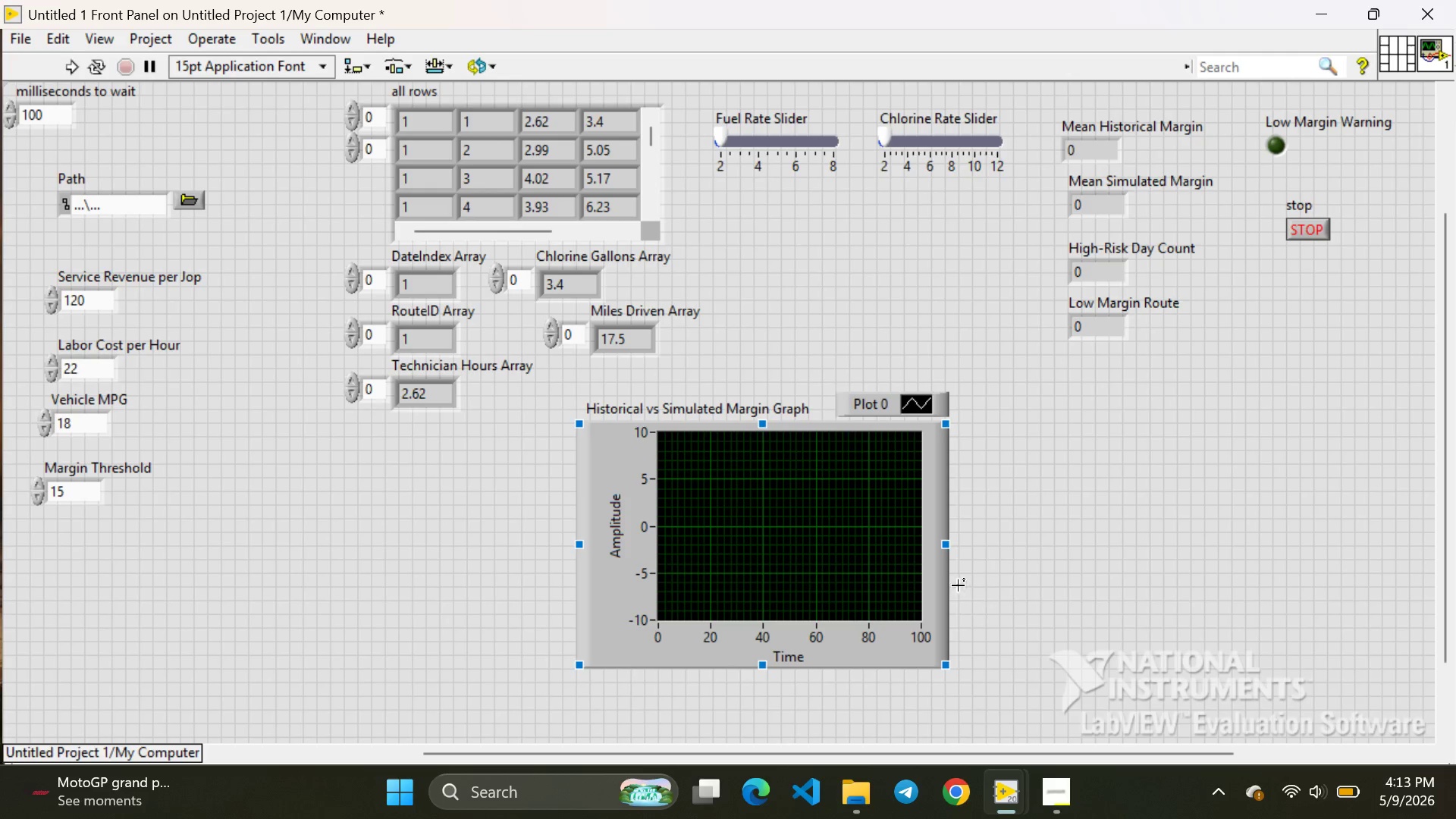 
left_click([1015, 543])
 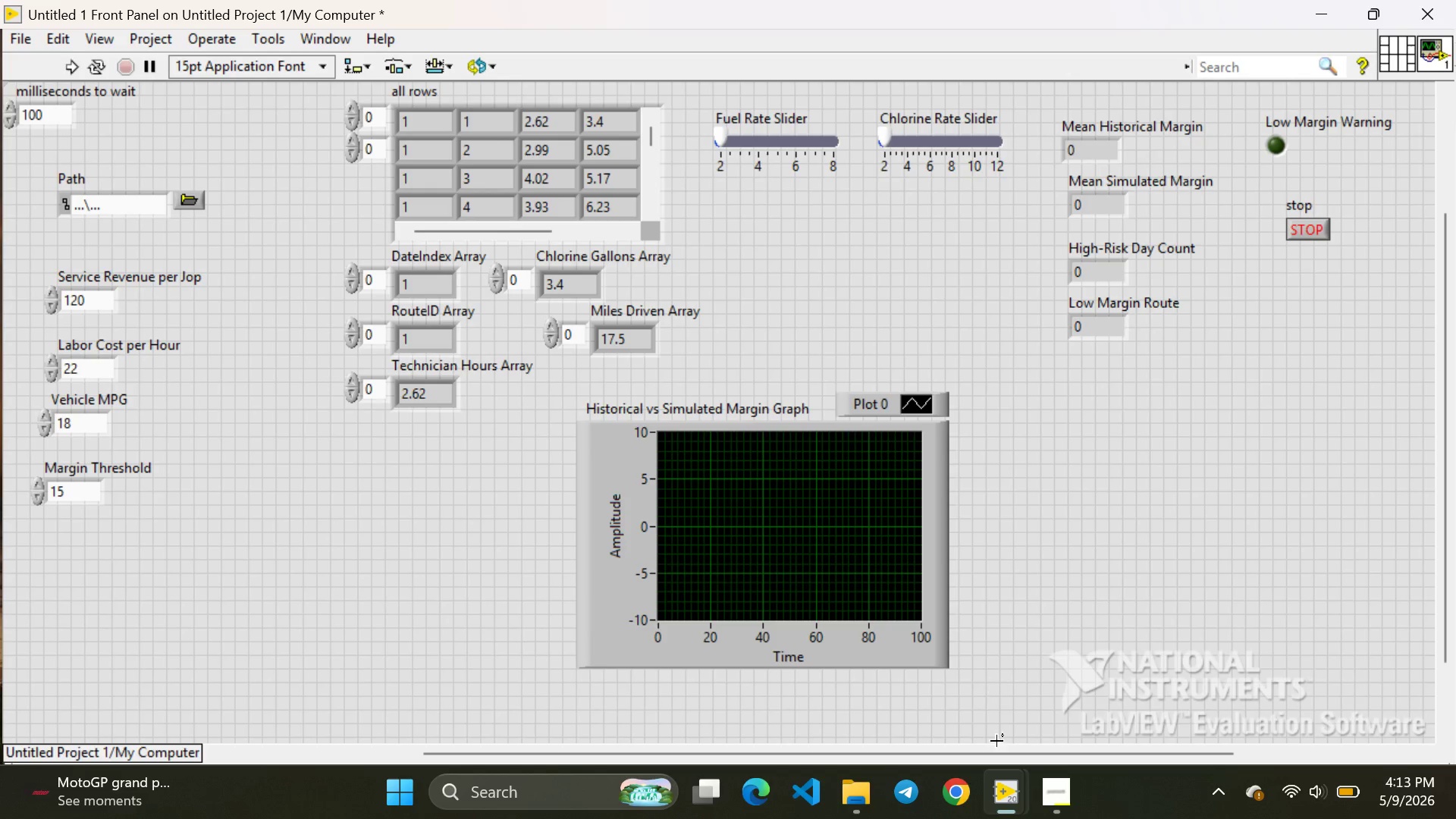 
mouse_move([1020, 775])
 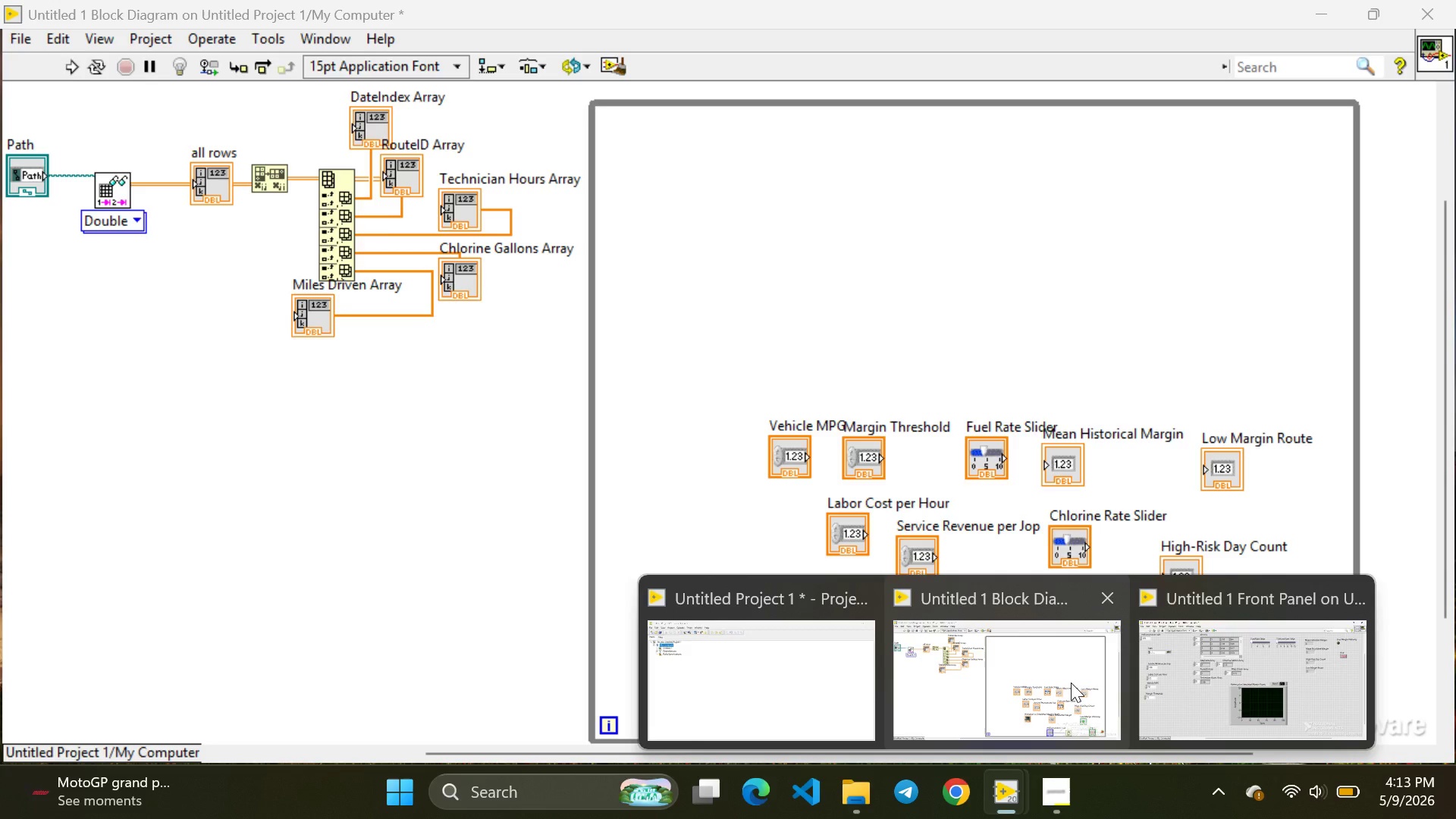 
wait(14.19)
 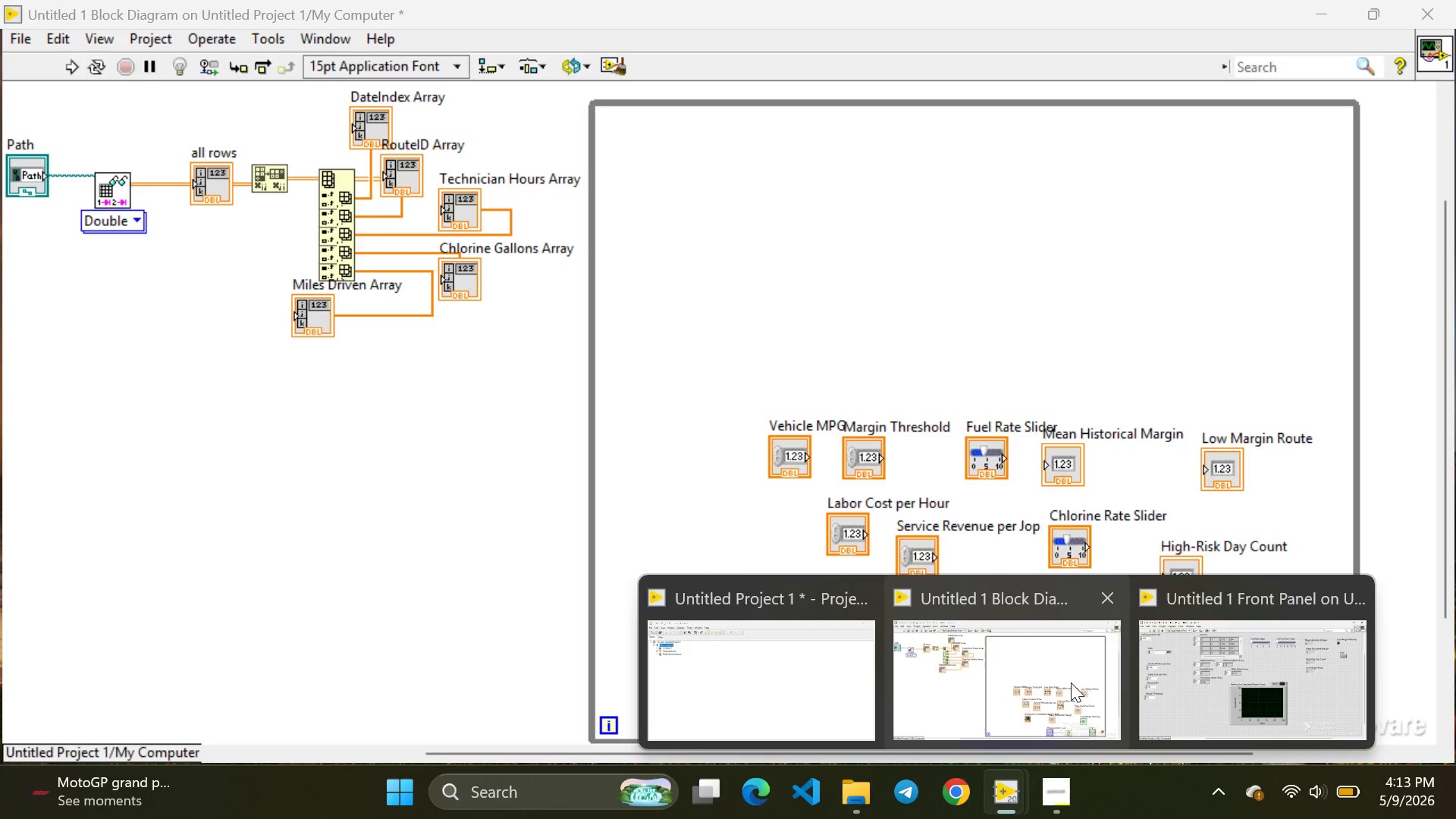 
left_click([1018, 700])
 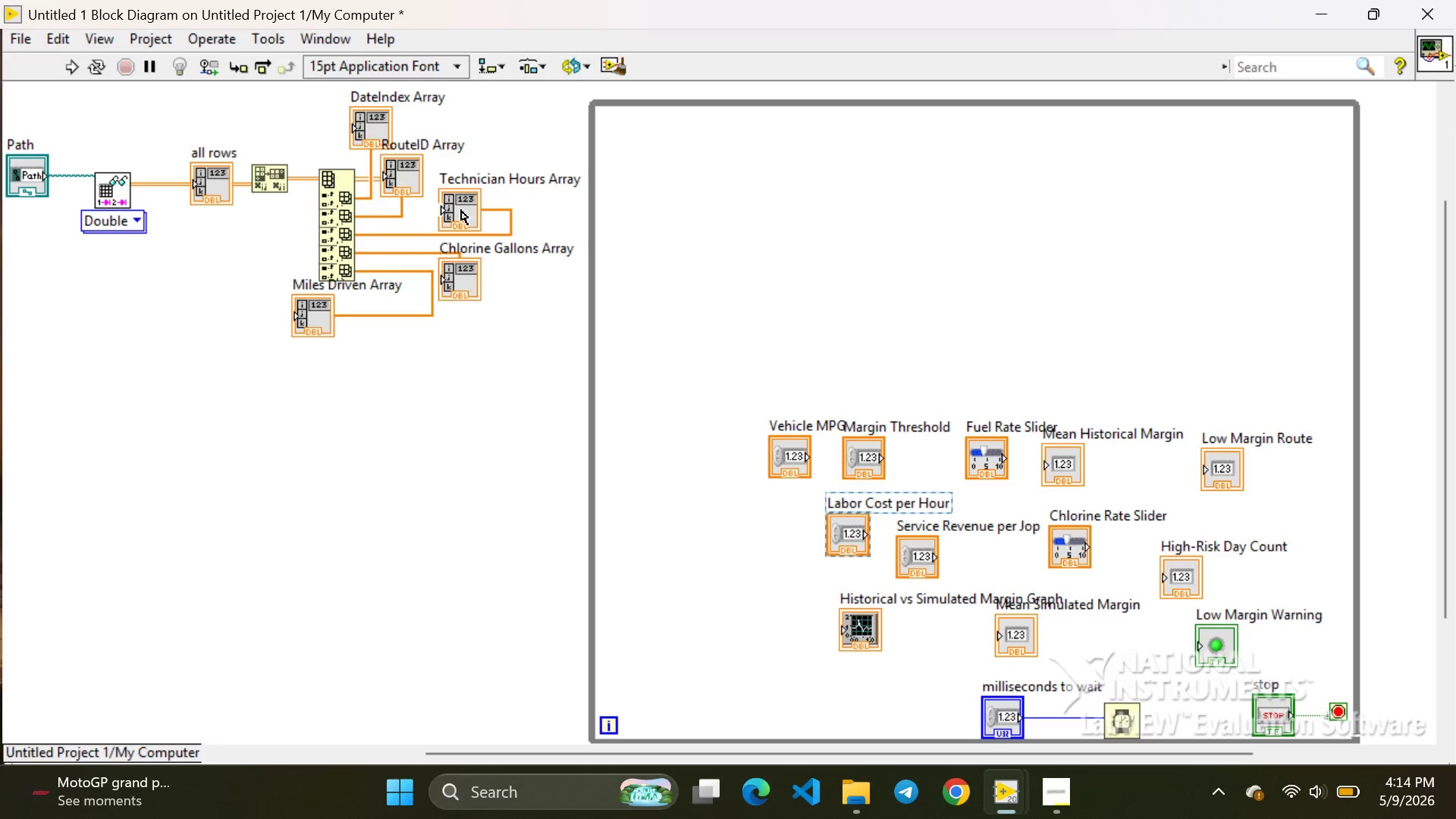 
wait(14.44)
 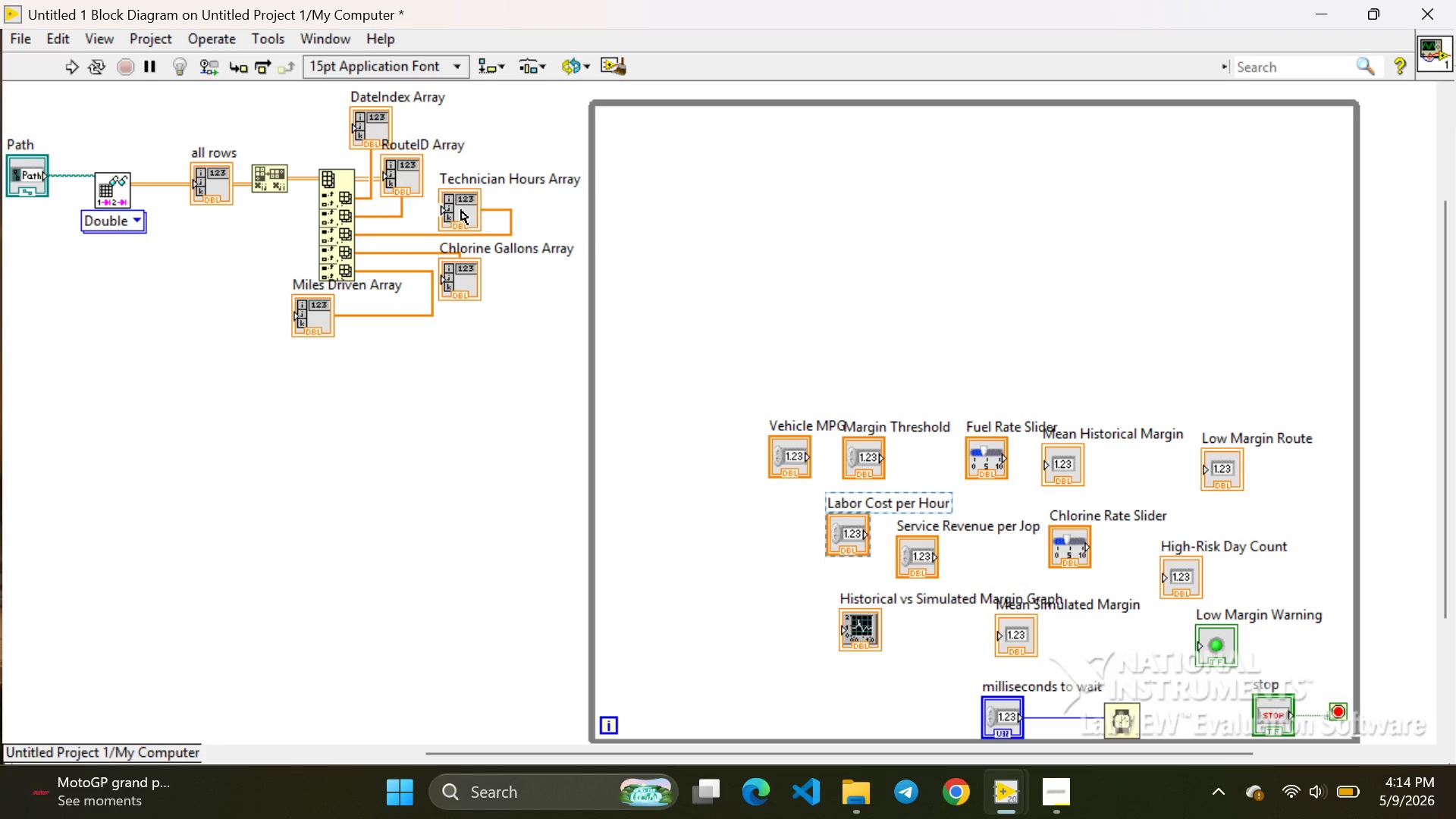 
left_click([378, 130])
 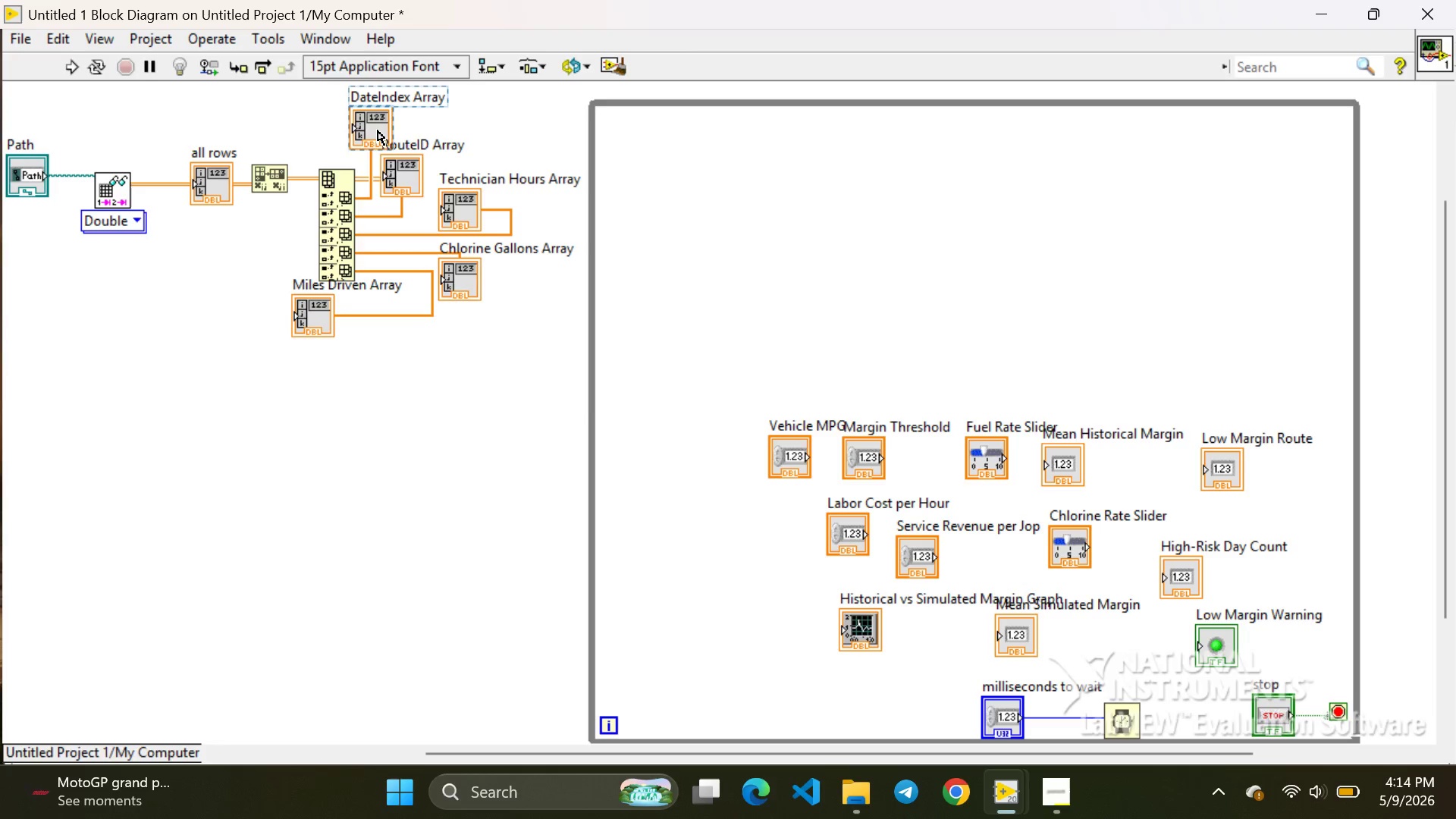 
left_click_drag(start_coordinate=[375, 130], to_coordinate=[364, 107])
 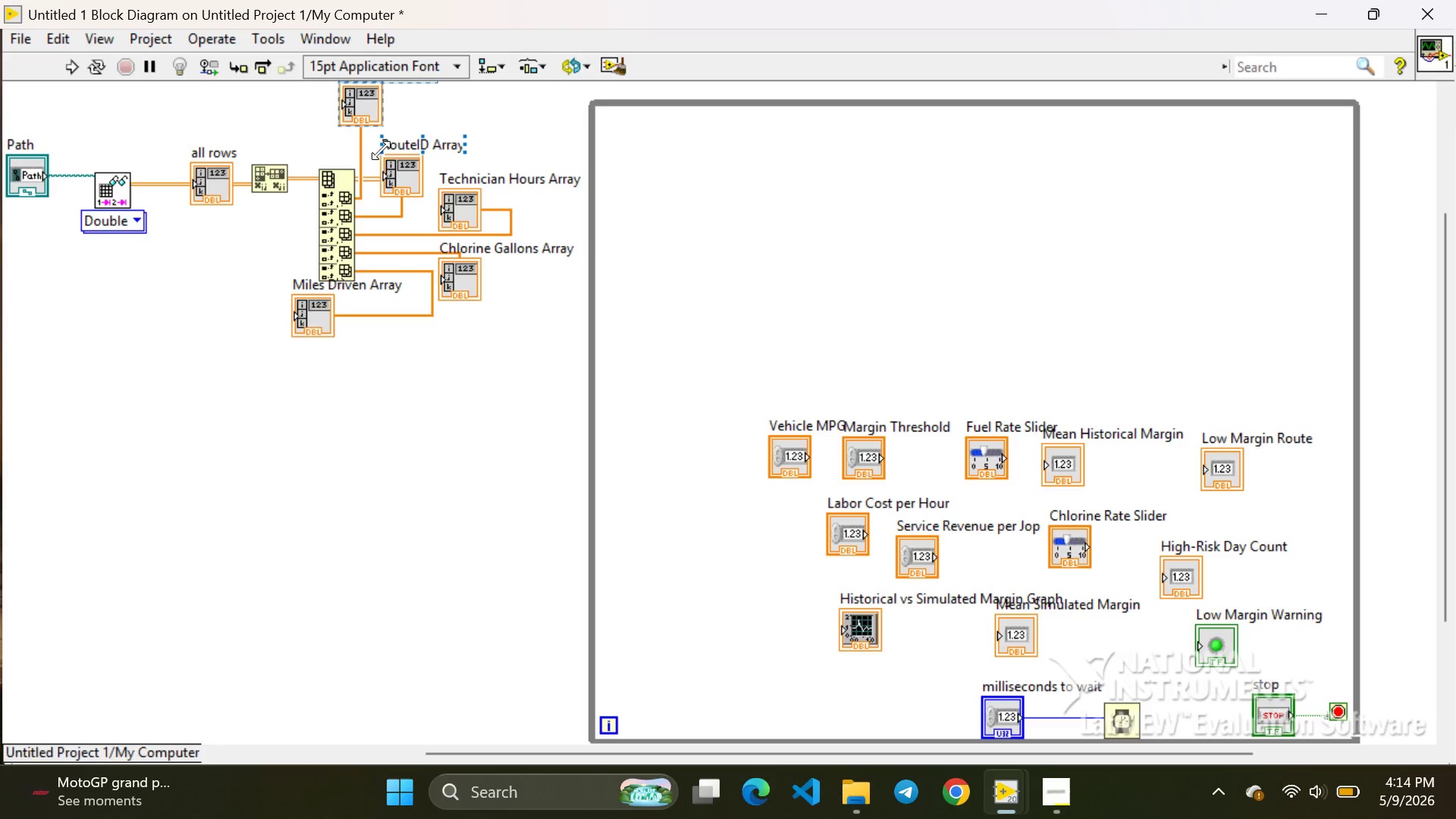 
wait(5.09)
 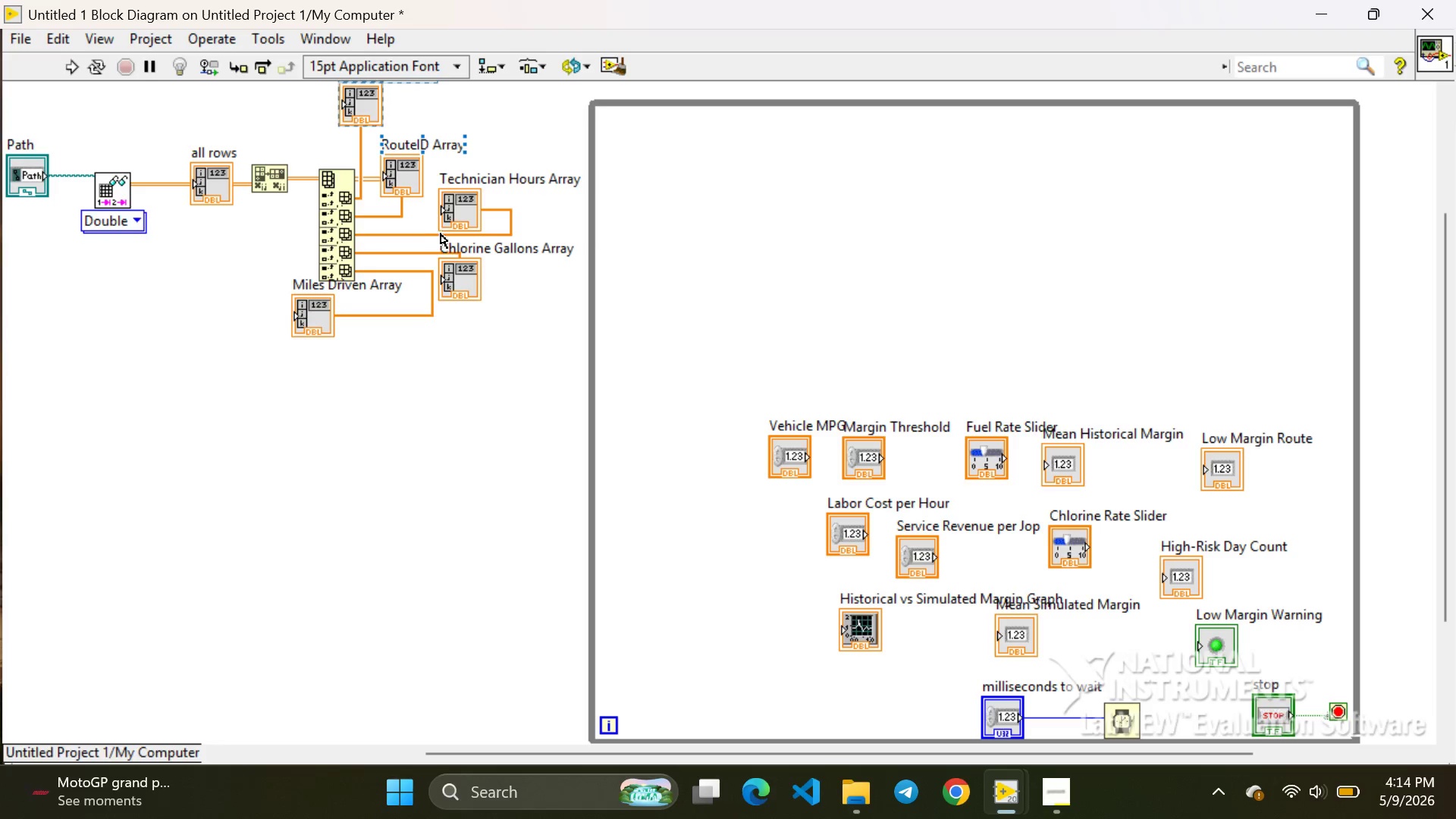 
left_click([466, 93])
 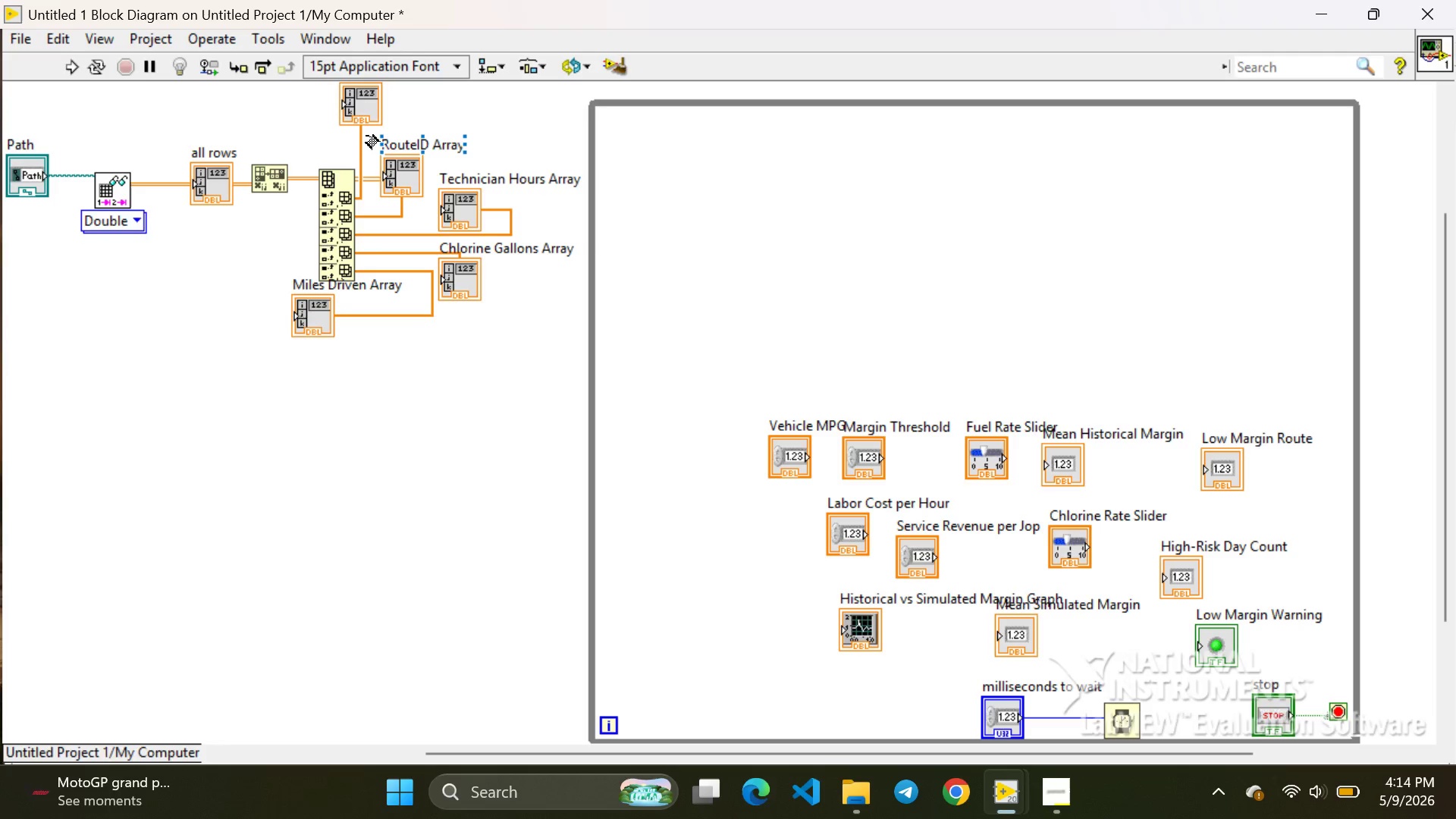 
left_click_drag(start_coordinate=[366, 135], to_coordinate=[592, 131])
 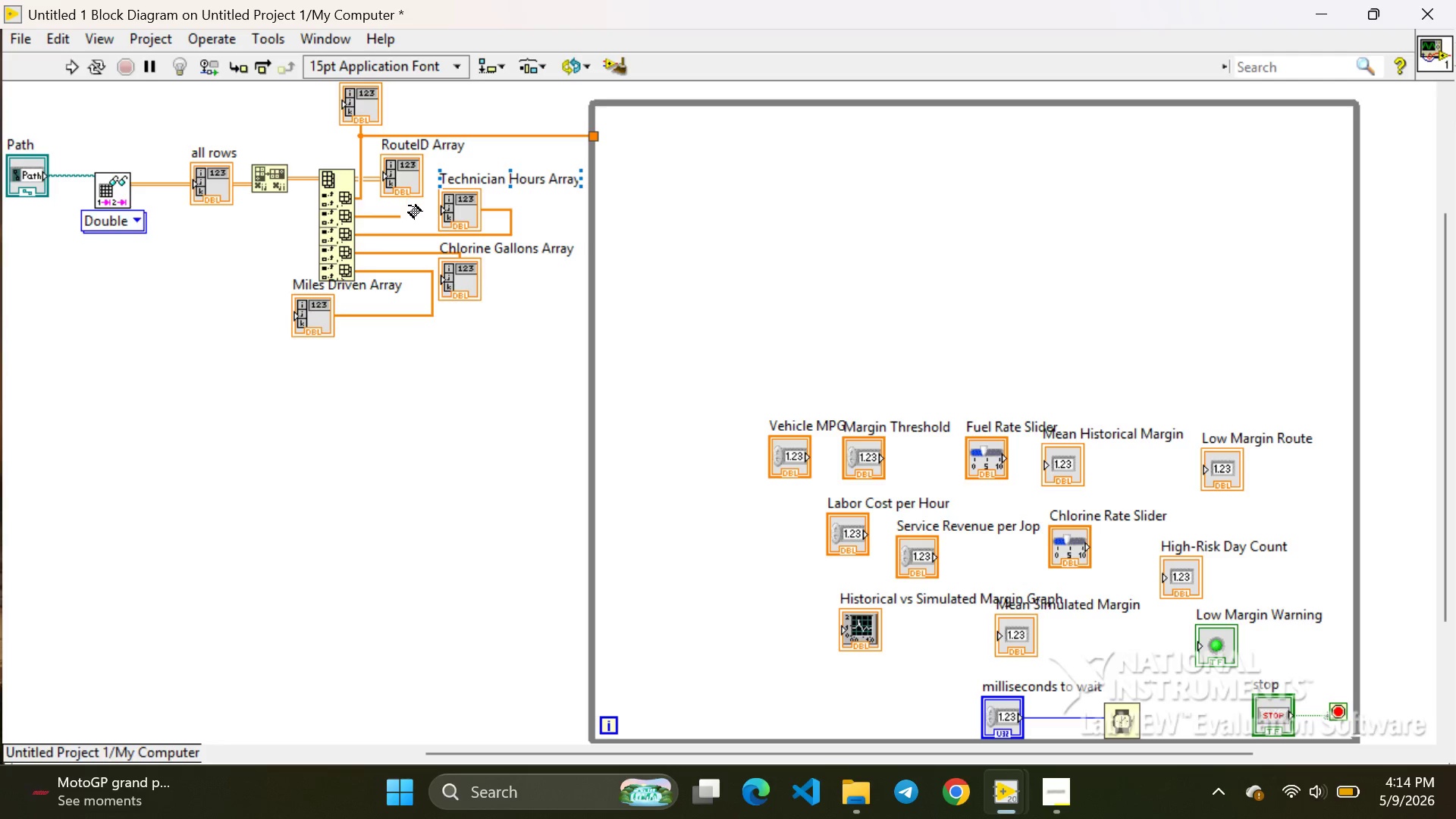 
left_click_drag(start_coordinate=[408, 206], to_coordinate=[433, 157])
 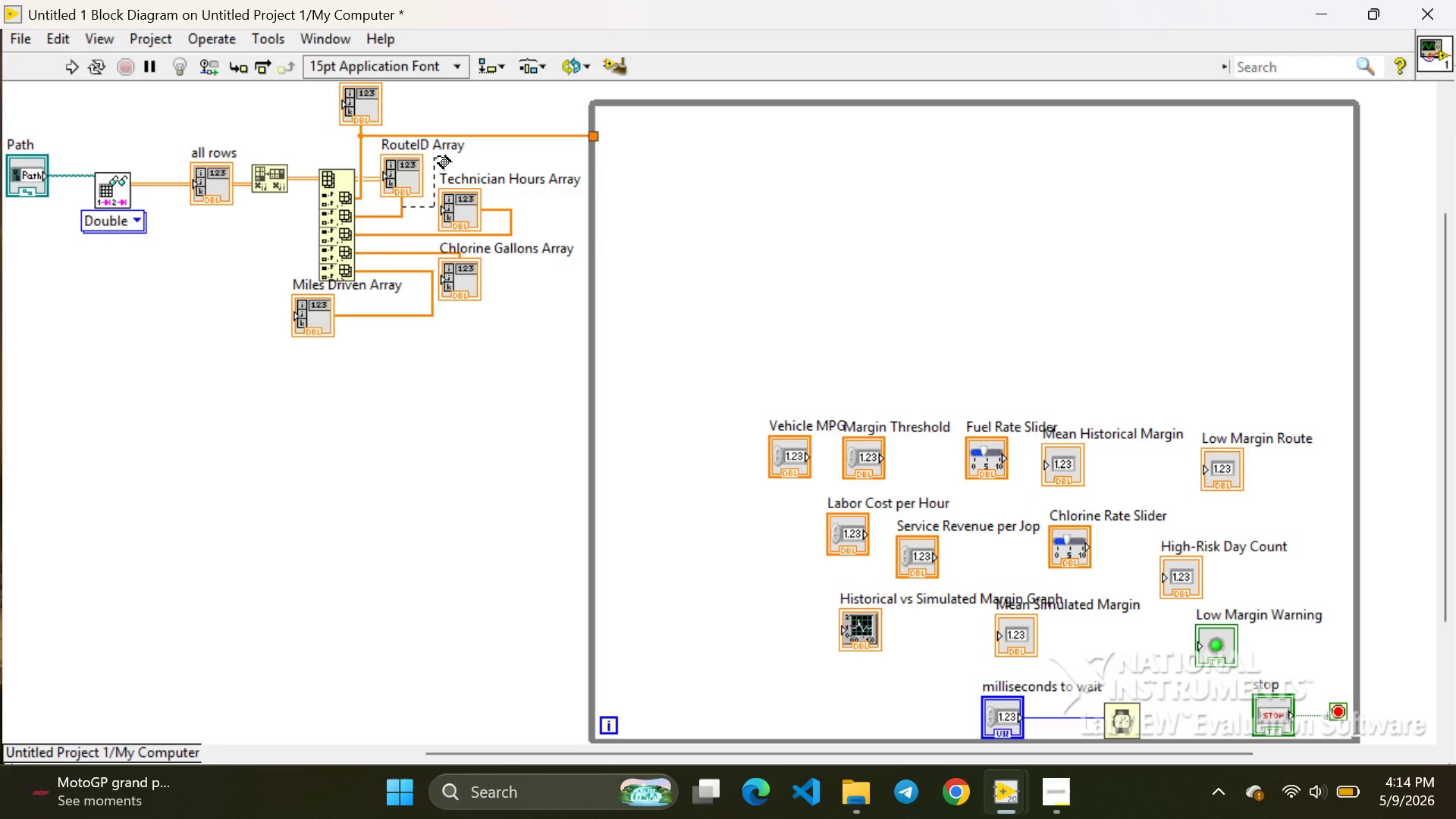 
left_click_drag(start_coordinate=[434, 157], to_coordinate=[588, 154])
 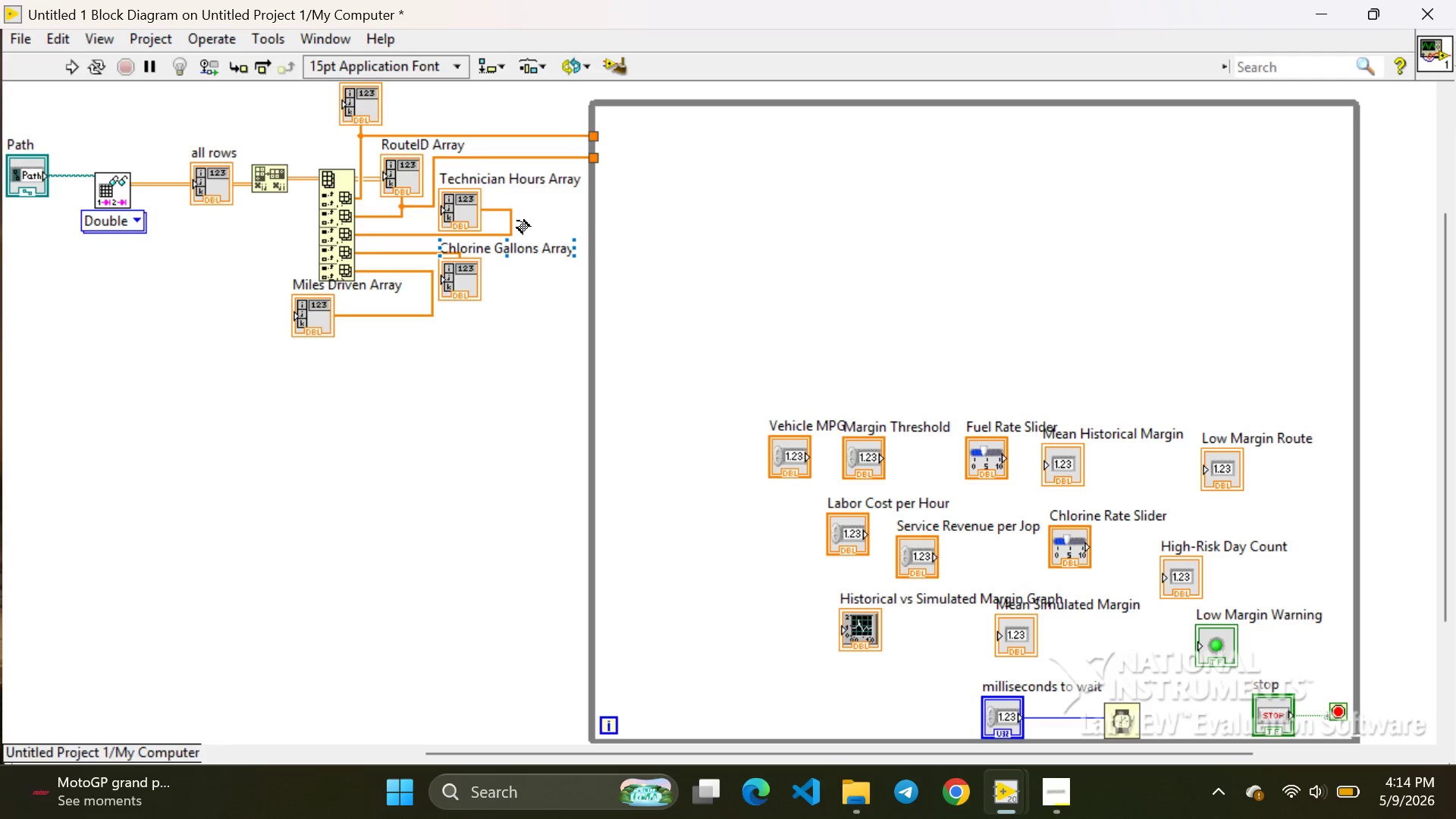 
left_click_drag(start_coordinate=[517, 221], to_coordinate=[590, 220])
 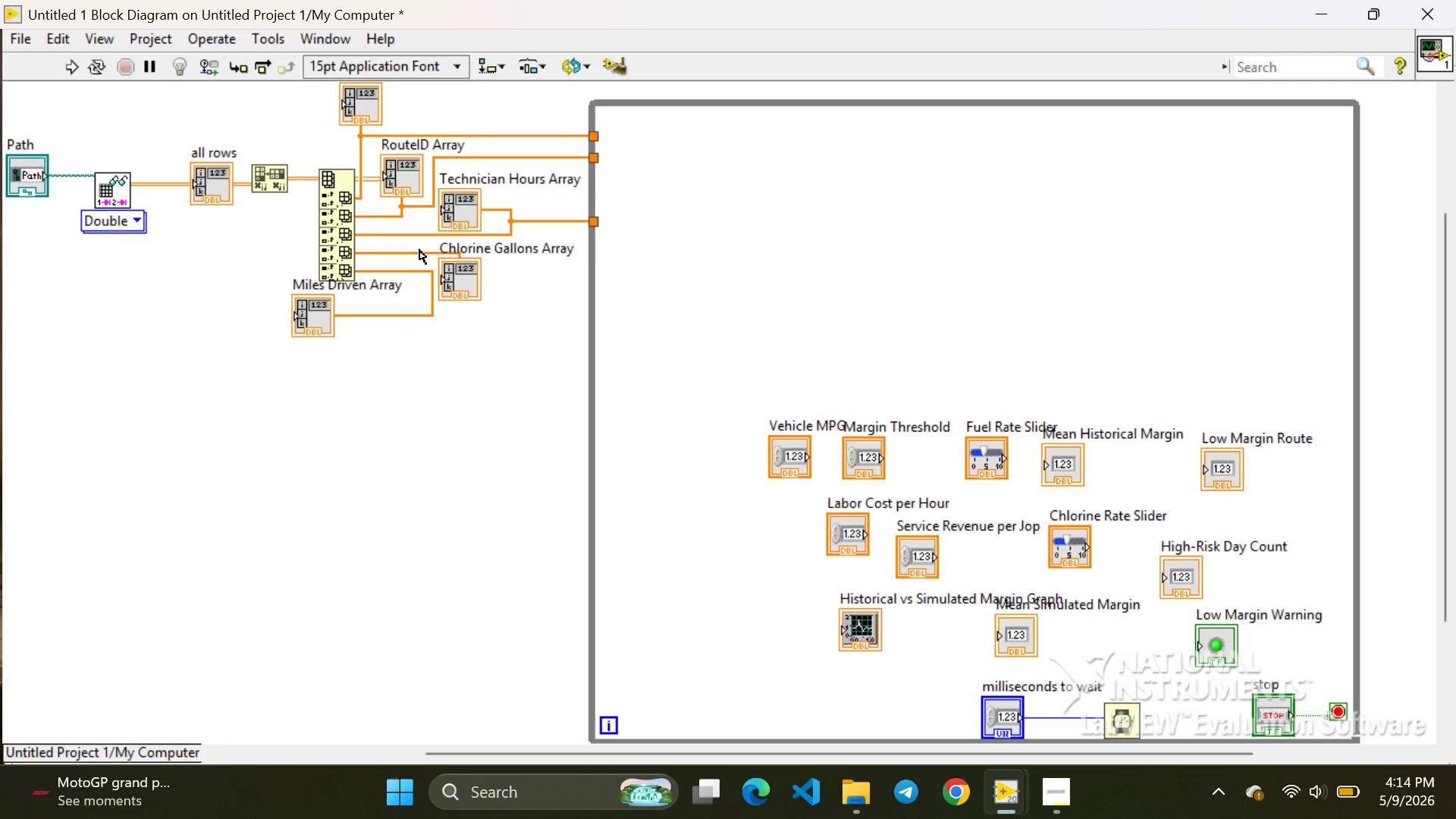 
left_click_drag(start_coordinate=[419, 249], to_coordinate=[592, 240])
 